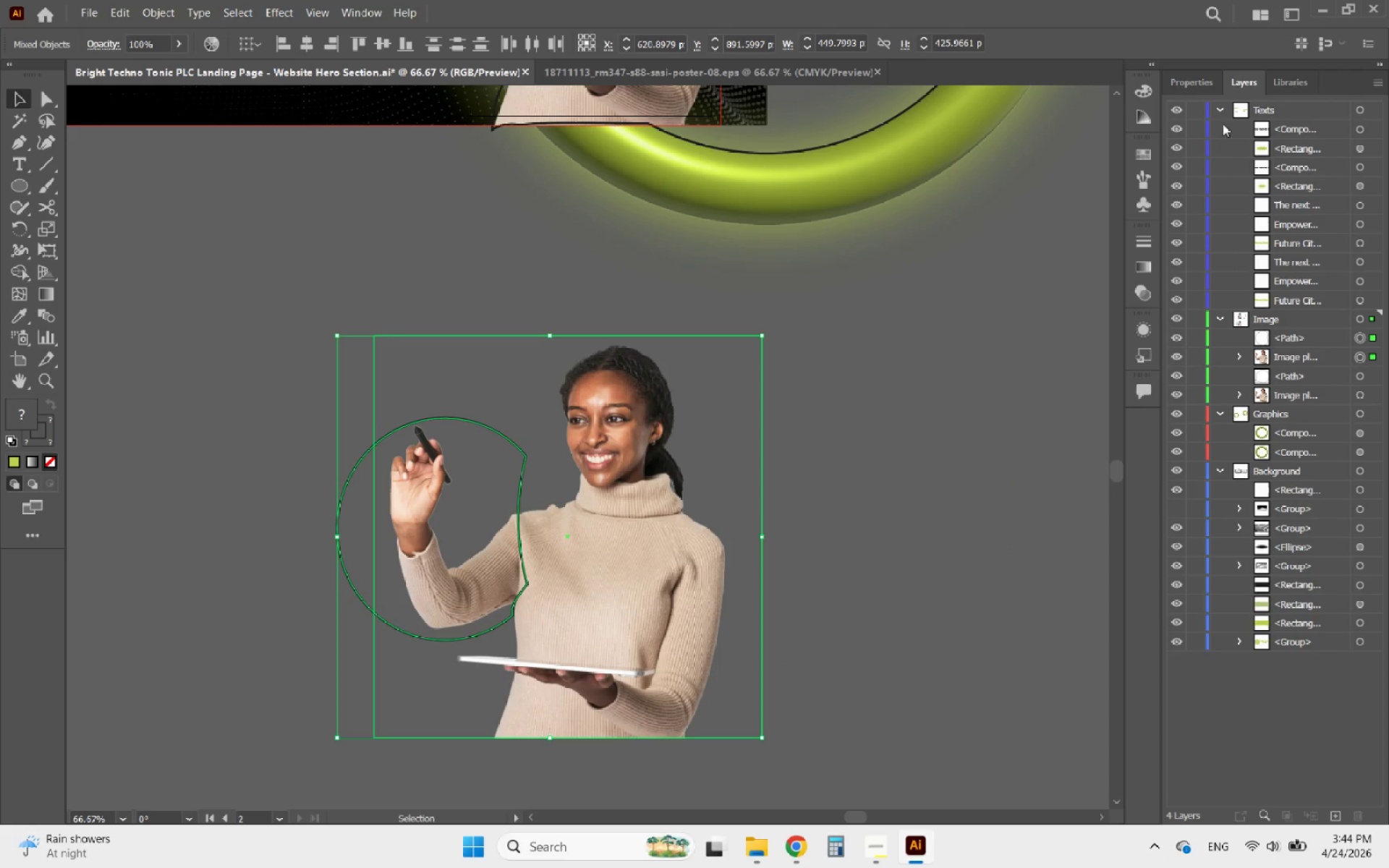 
left_click([1201, 88])
 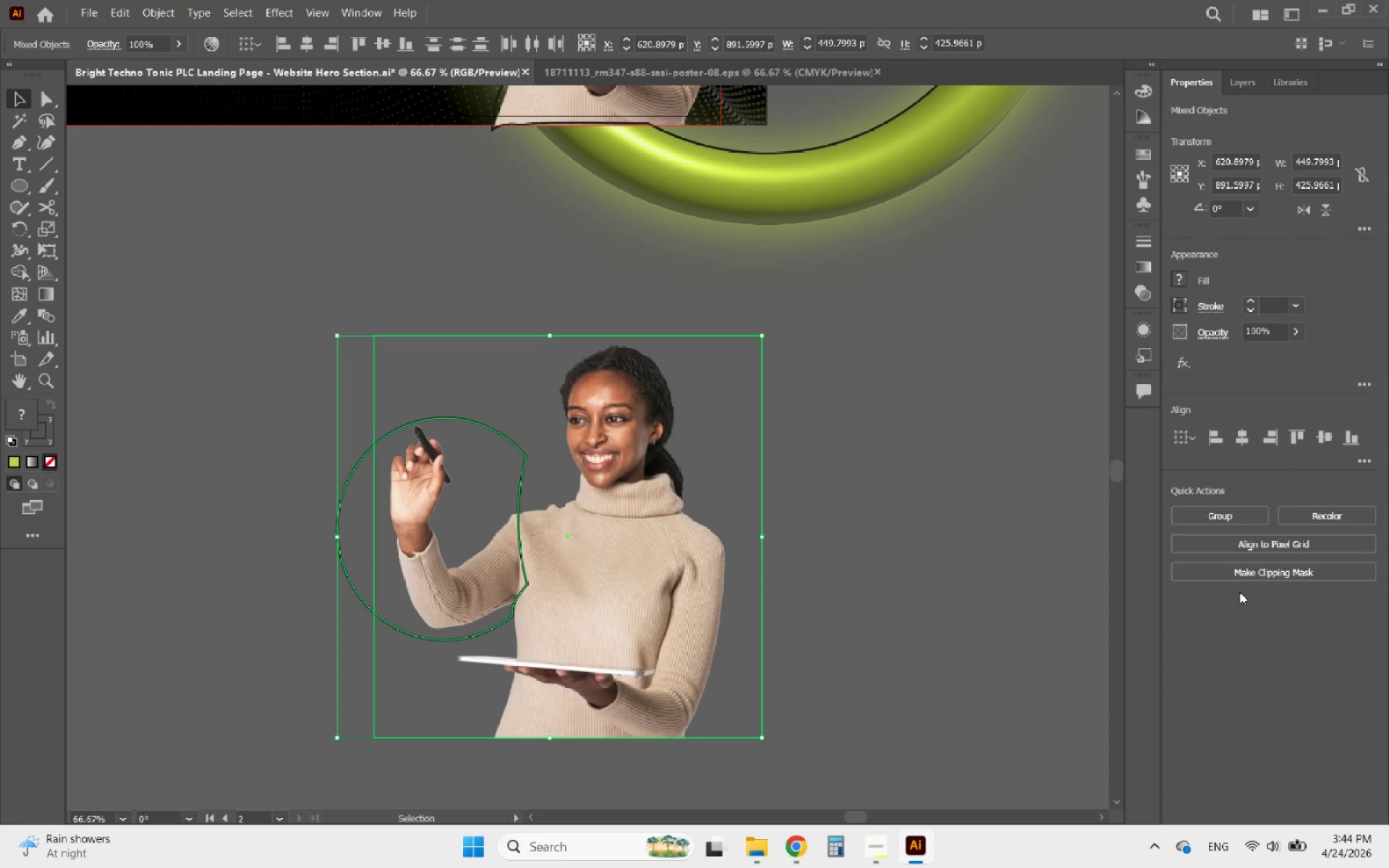 
left_click([1240, 585])
 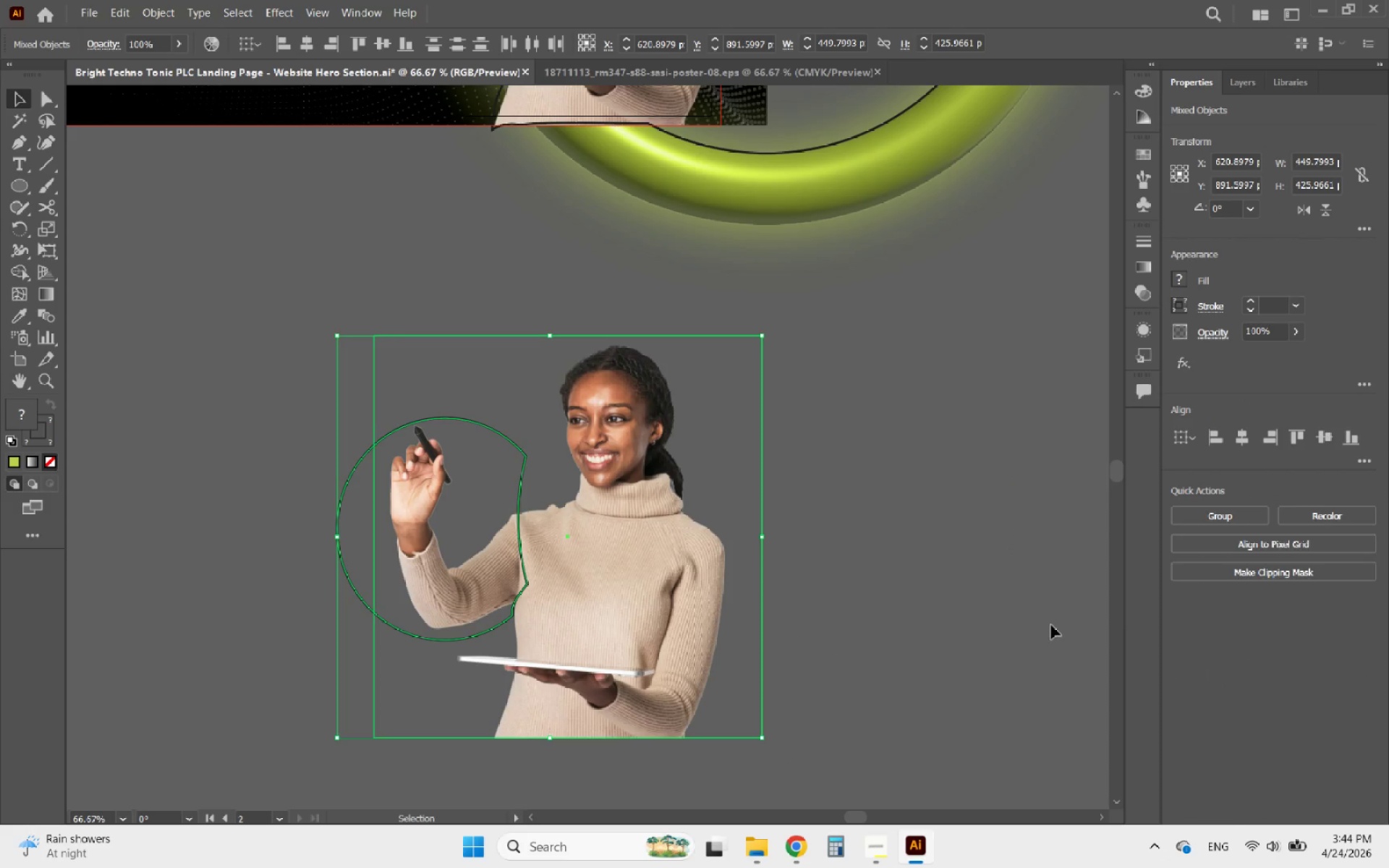 
left_click([1294, 570])
 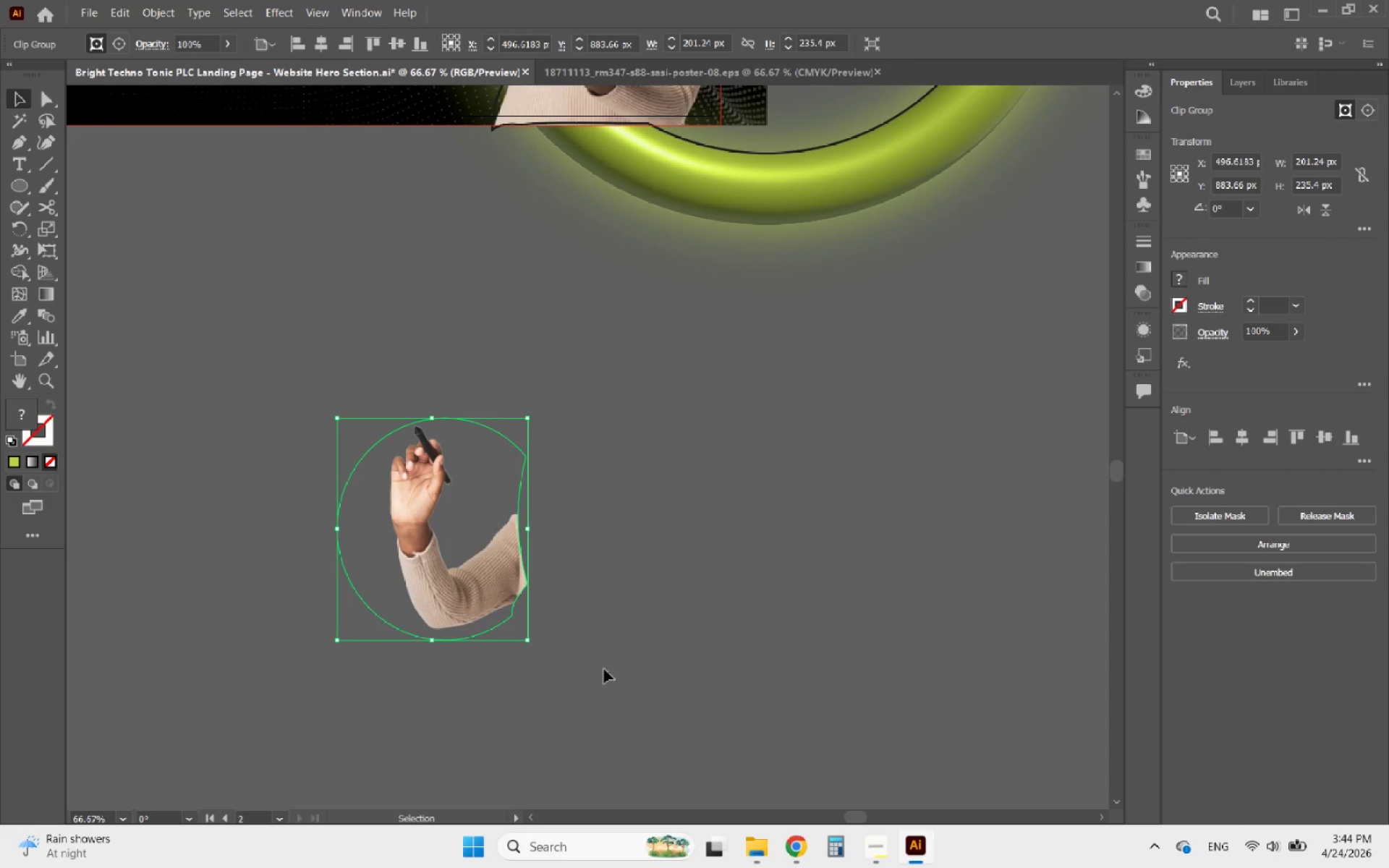 
hold_key(key=AltLeft, duration=0.56)
scroll: coordinate [564, 690], scroll_direction: down, amount: 1.0
 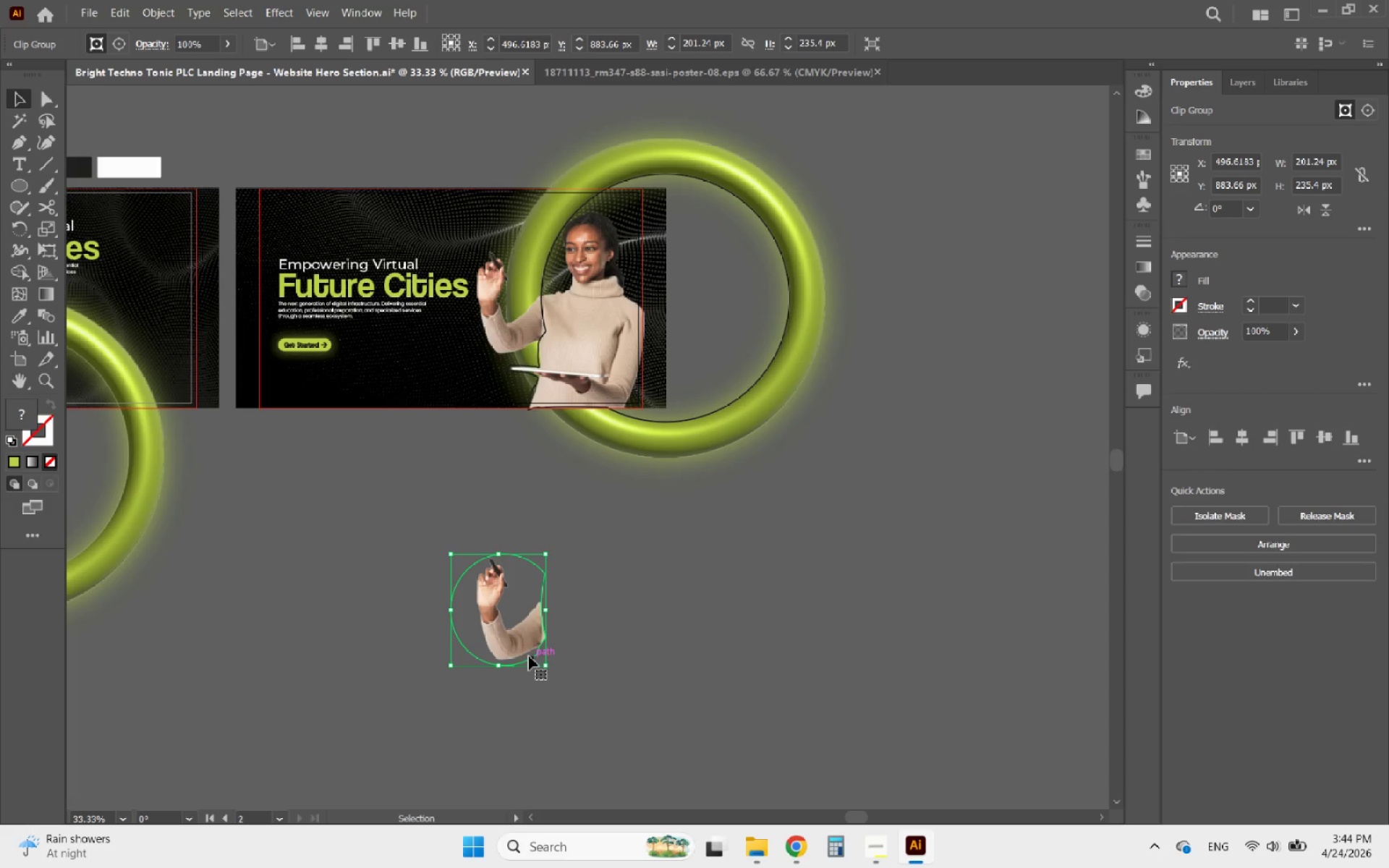 
left_click_drag(start_coordinate=[517, 643], to_coordinate=[532, 333])
 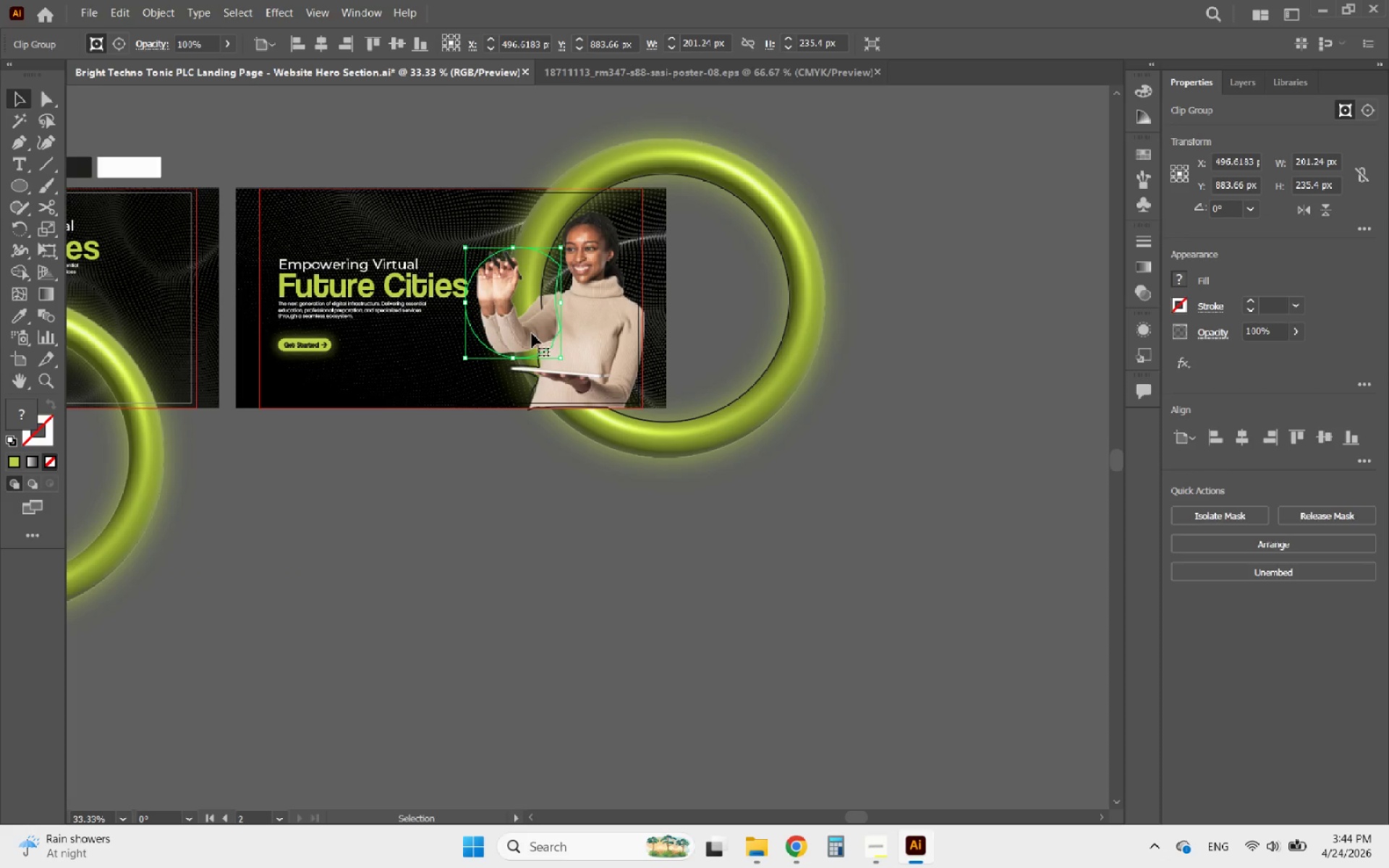 
hold_key(key=AltLeft, duration=1.19)
scroll: coordinate [585, 357], scroll_direction: up, amount: 7.0
 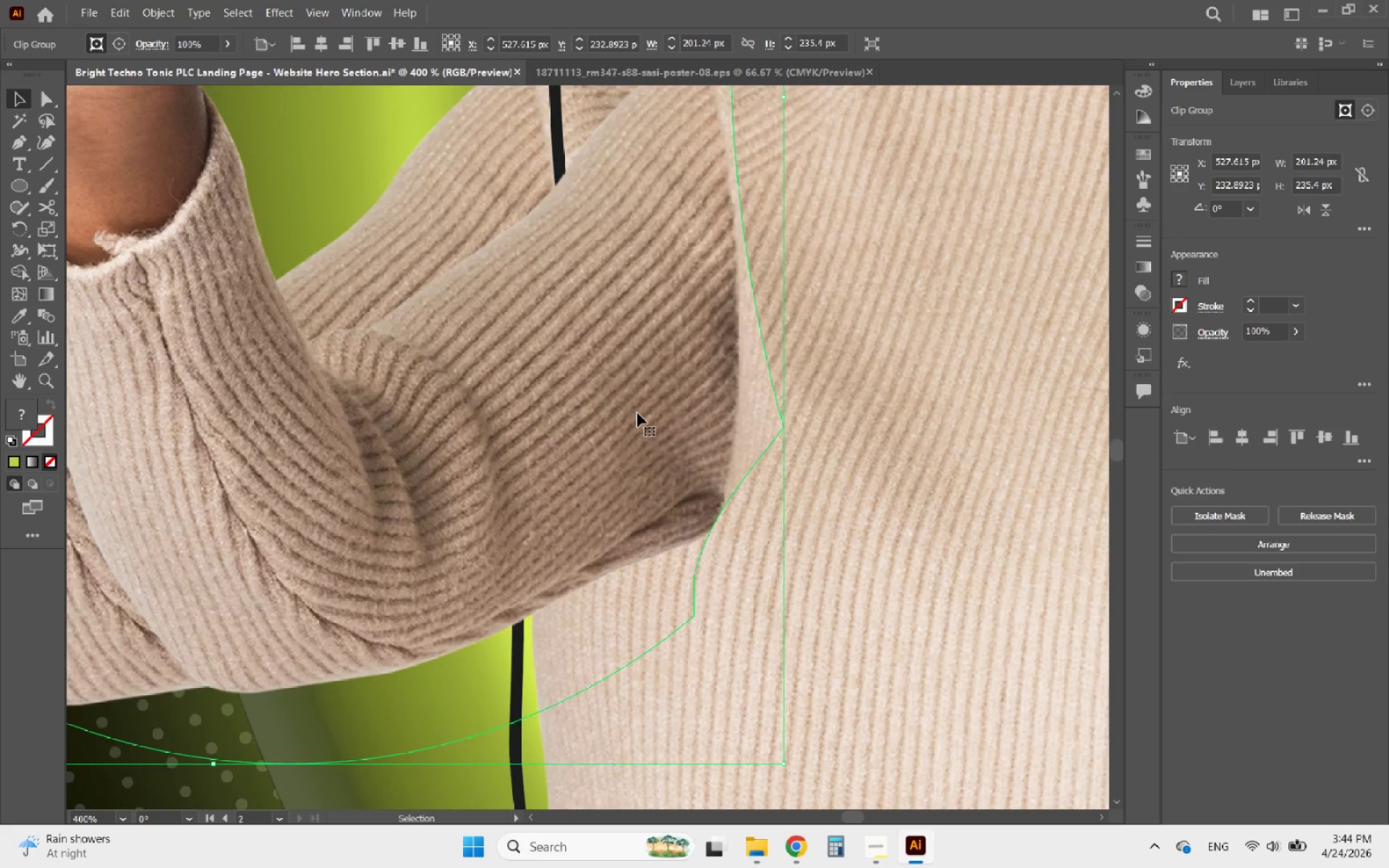 
left_click_drag(start_coordinate=[630, 413], to_coordinate=[452, 420])
 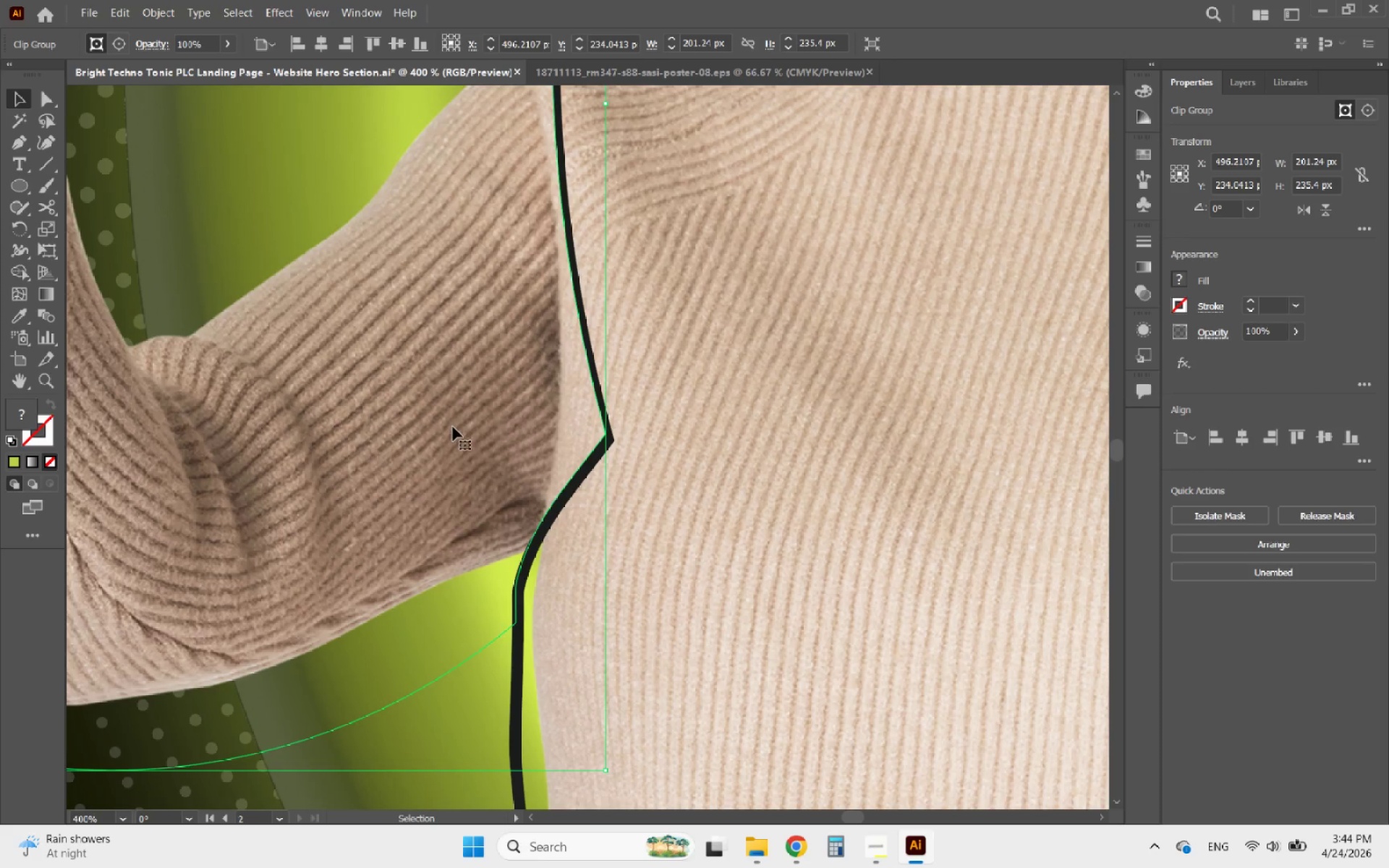 
hold_key(key=AltLeft, duration=1.03)
 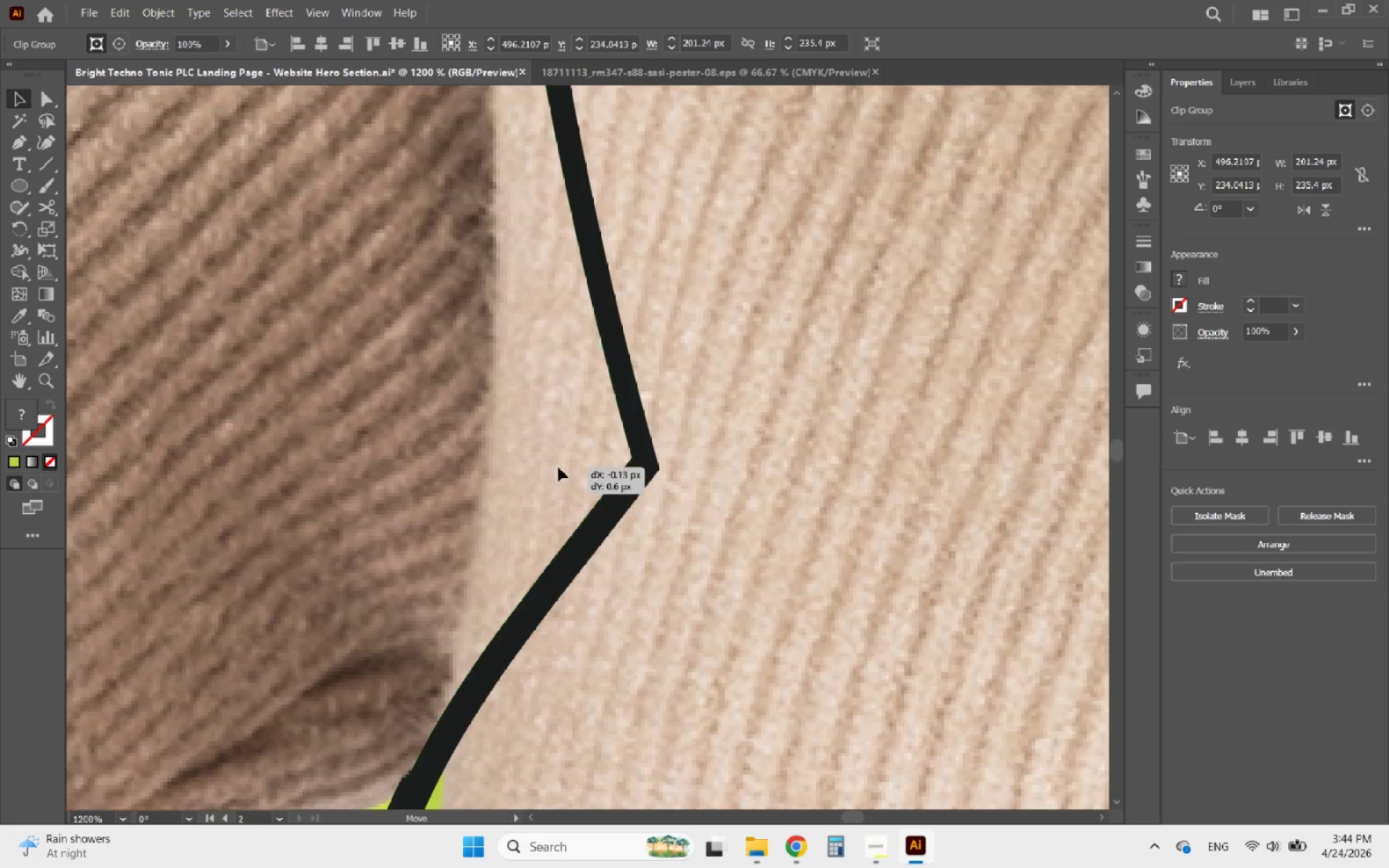 
left_click_drag(start_coordinate=[561, 457], to_coordinate=[559, 469])
 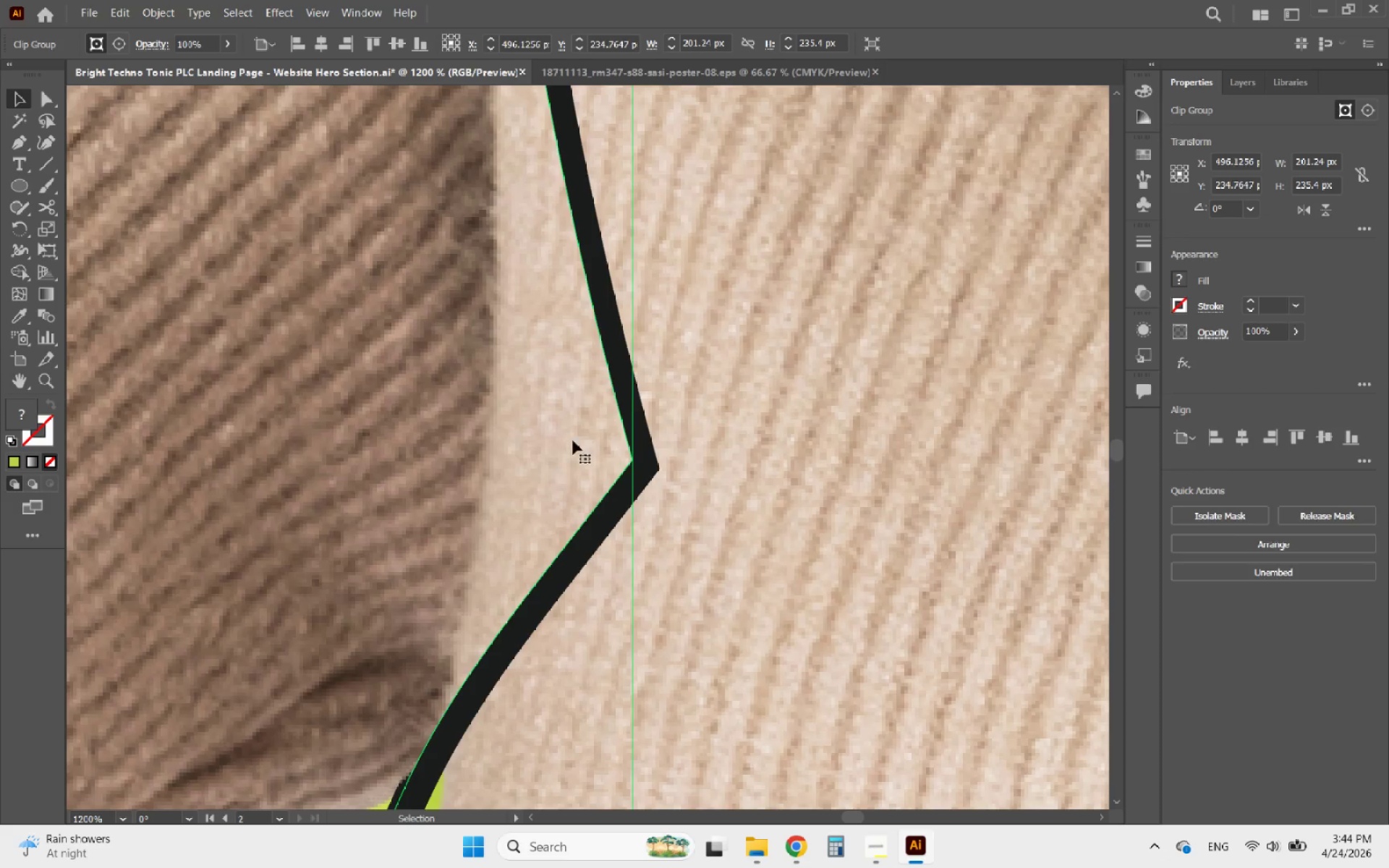 
scroll: coordinate [597, 420], scroll_direction: up, amount: 3.0
 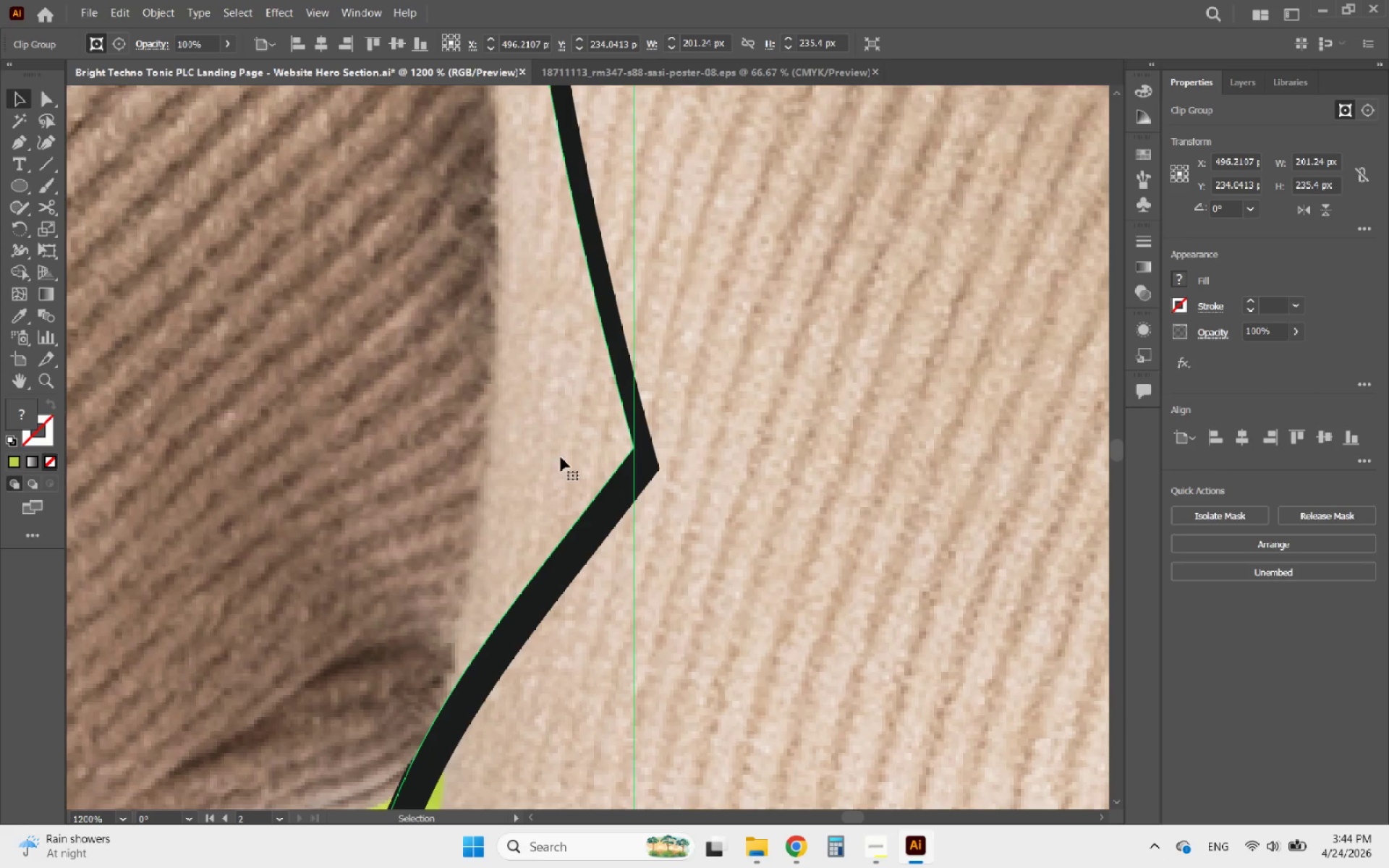 
hold_key(key=AltLeft, duration=3.16)
scroll: coordinate [524, 459], scroll_direction: down, amount: 6.0
 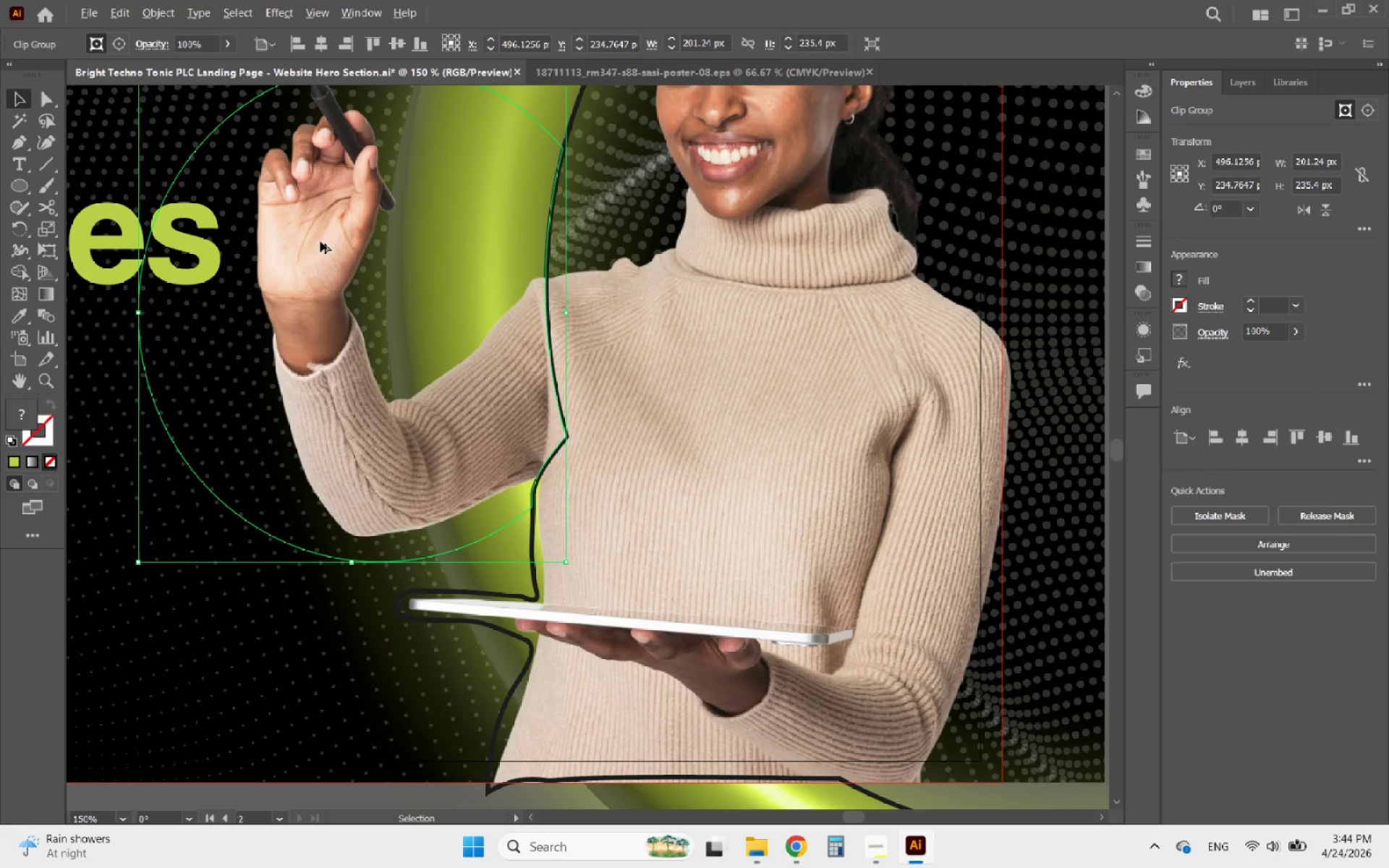 
scroll: coordinate [289, 164], scroll_direction: up, amount: 5.0
 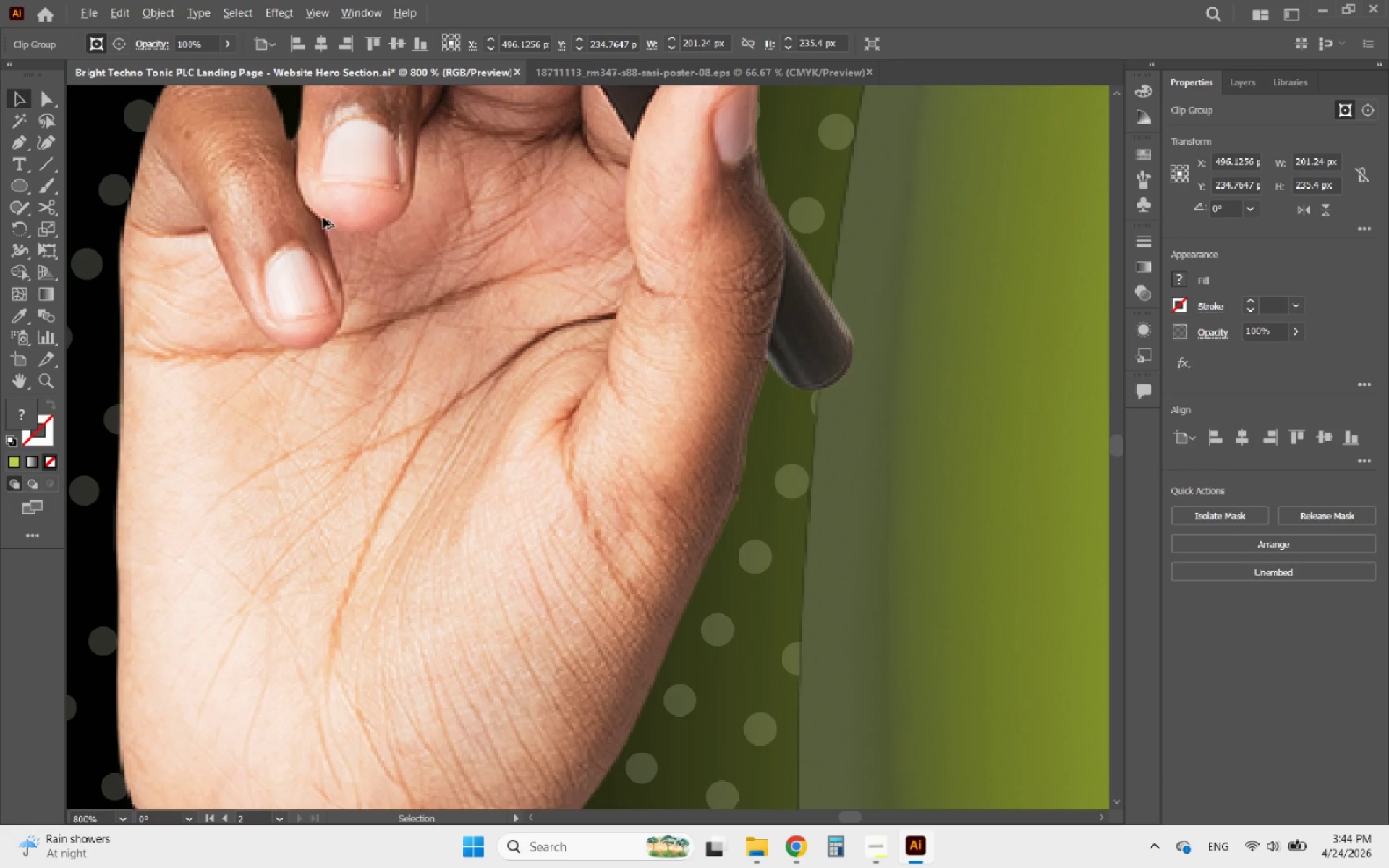 
scroll: coordinate [344, 341], scroll_direction: down, amount: 3.0
 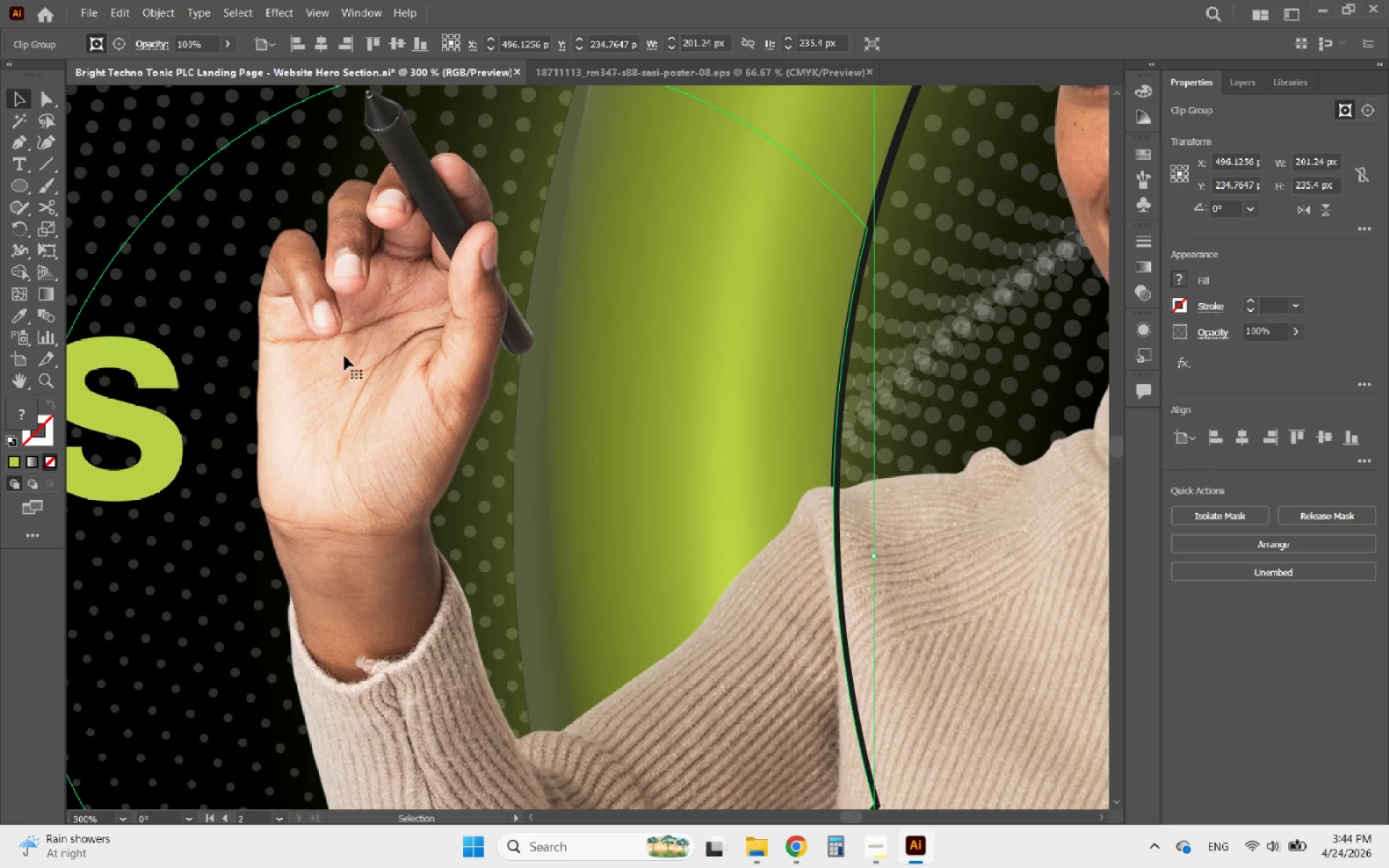 
left_click_drag(start_coordinate=[349, 357], to_coordinate=[370, 355])
 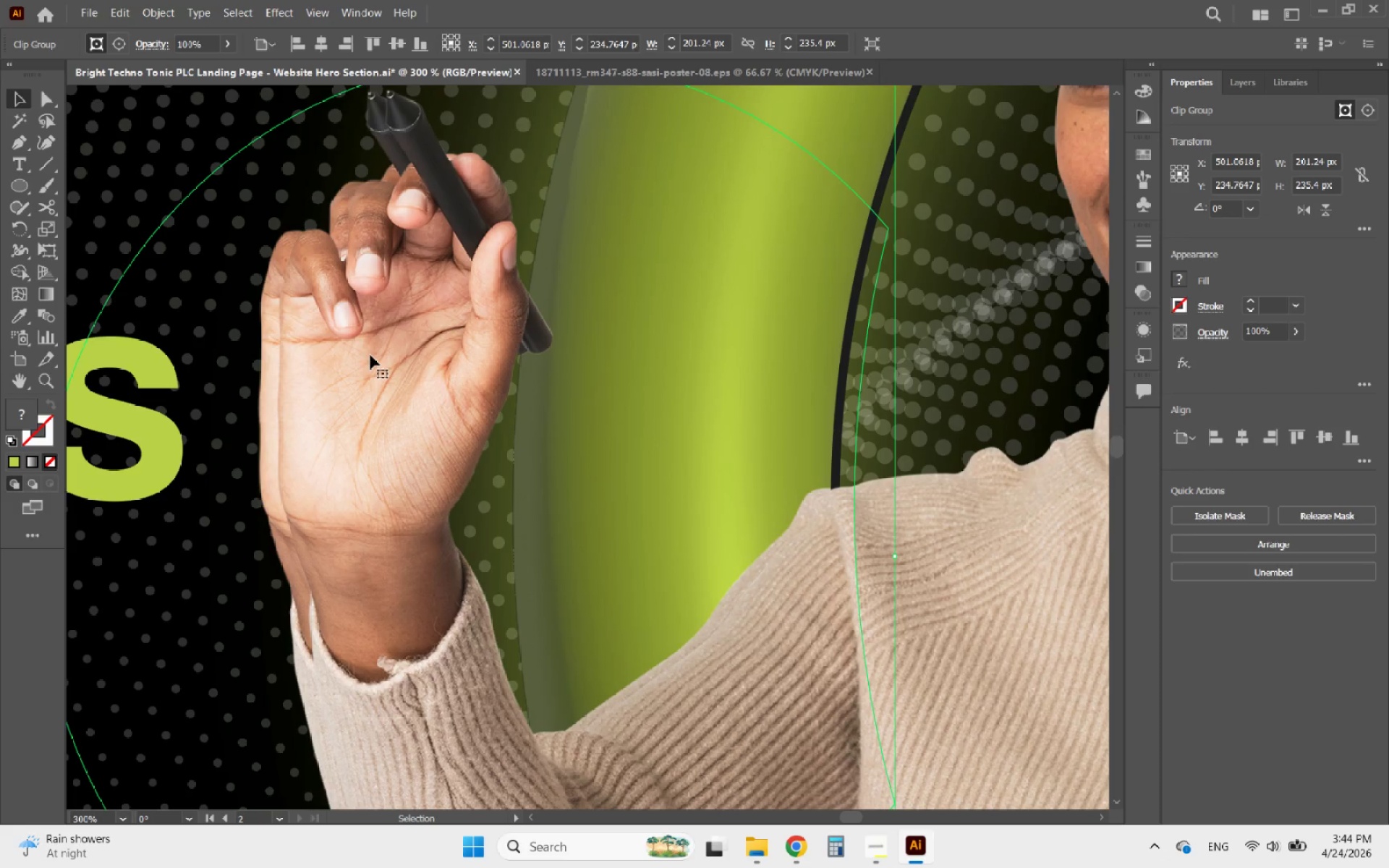 
key(Control+Z)
 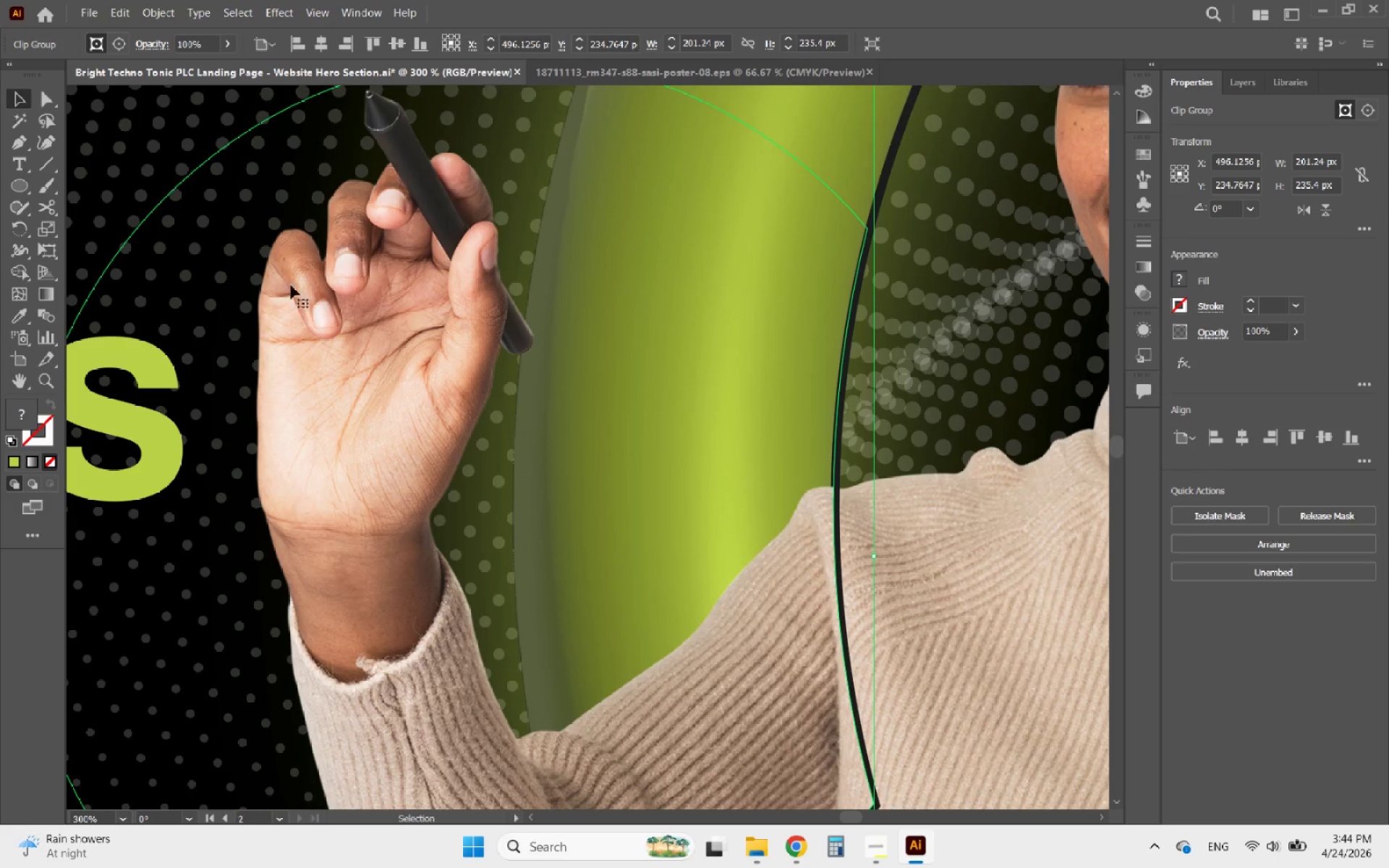 
hold_key(key=AltLeft, duration=1.58)
scroll: coordinate [289, 297], scroll_direction: up, amount: 9.0
 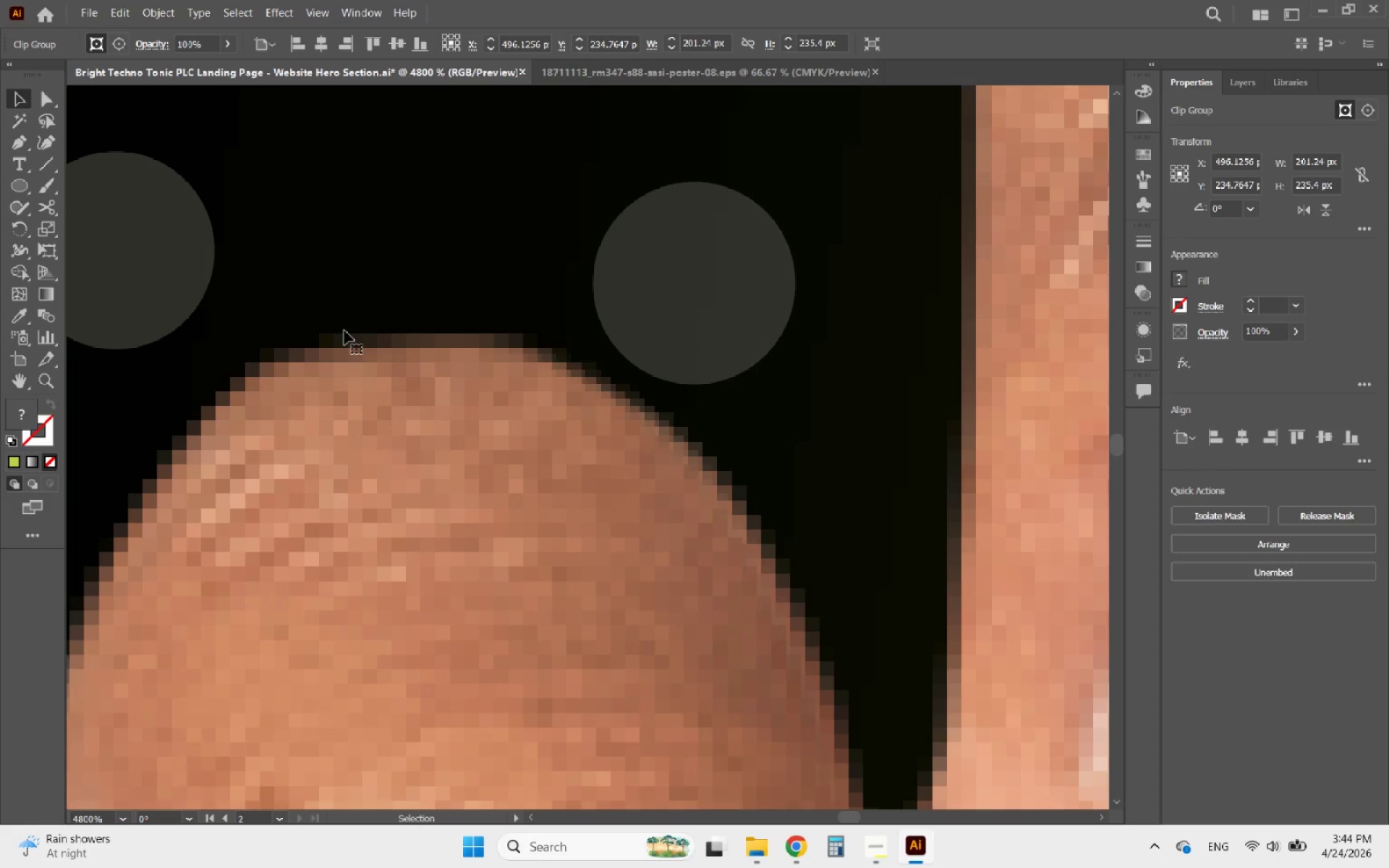 
left_click_drag(start_coordinate=[347, 398], to_coordinate=[381, 420])
 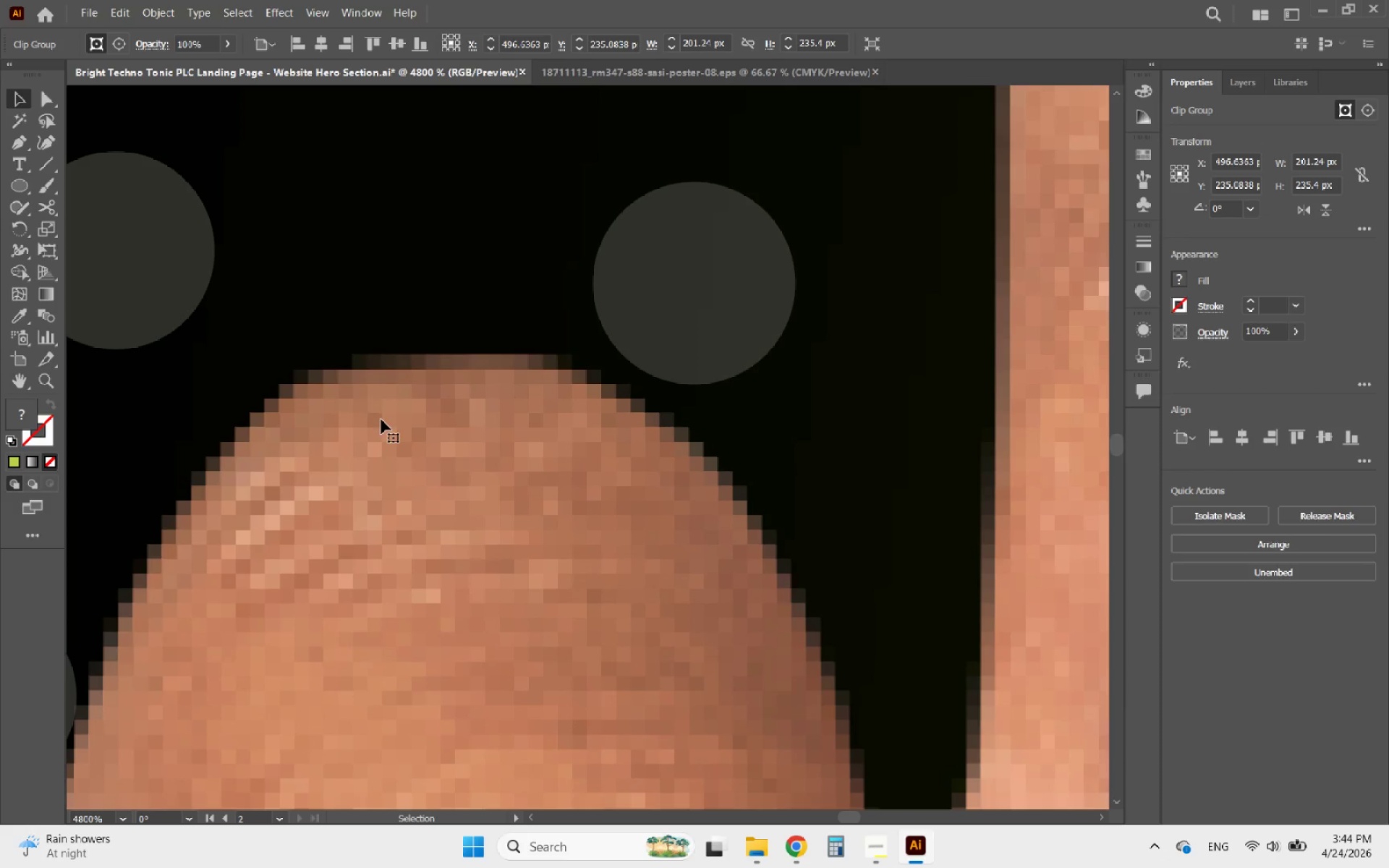 
hold_key(key=AltLeft, duration=1.91)
scroll: coordinate [320, 413], scroll_direction: down, amount: 12.0
 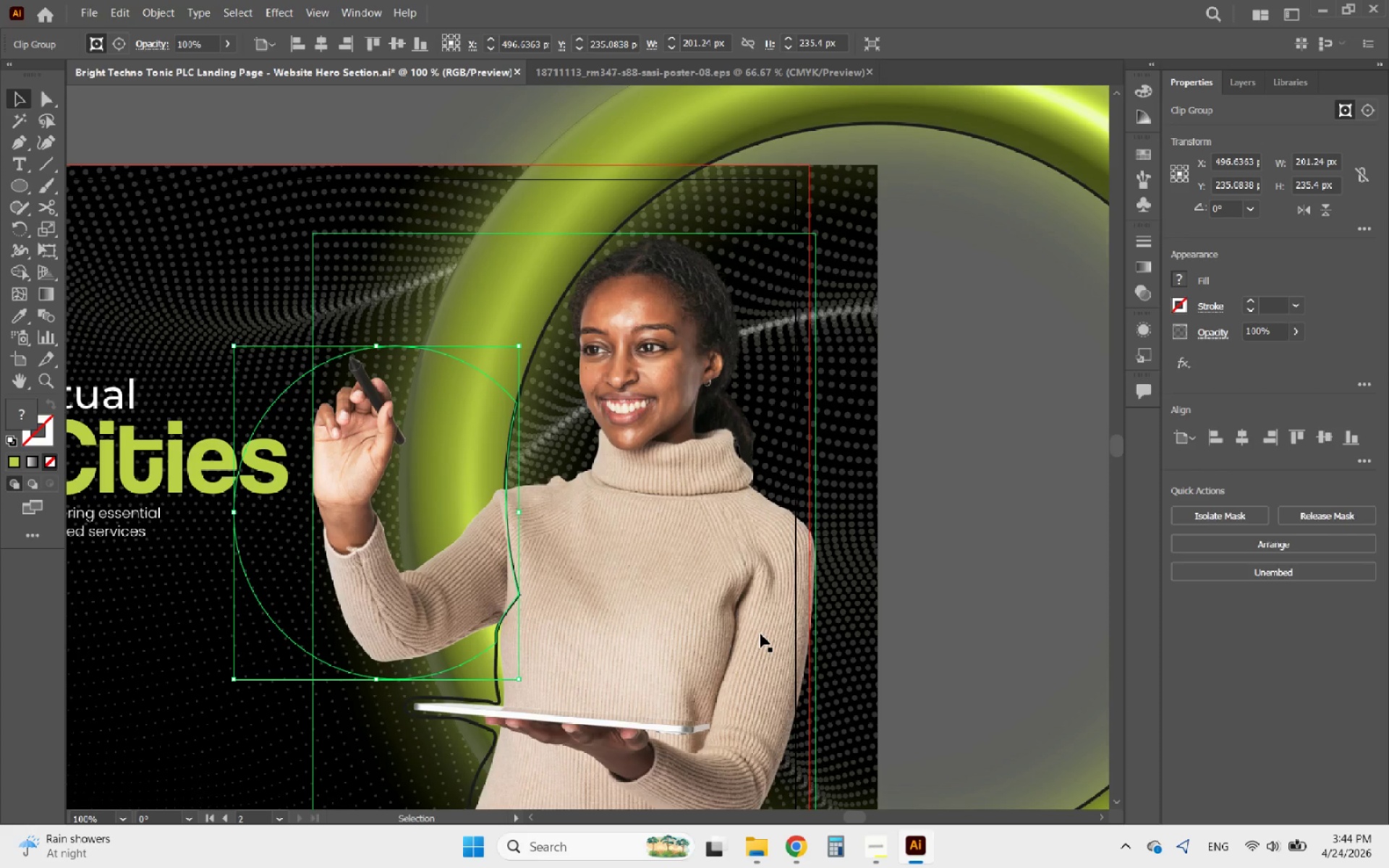 
left_click([760, 634])
 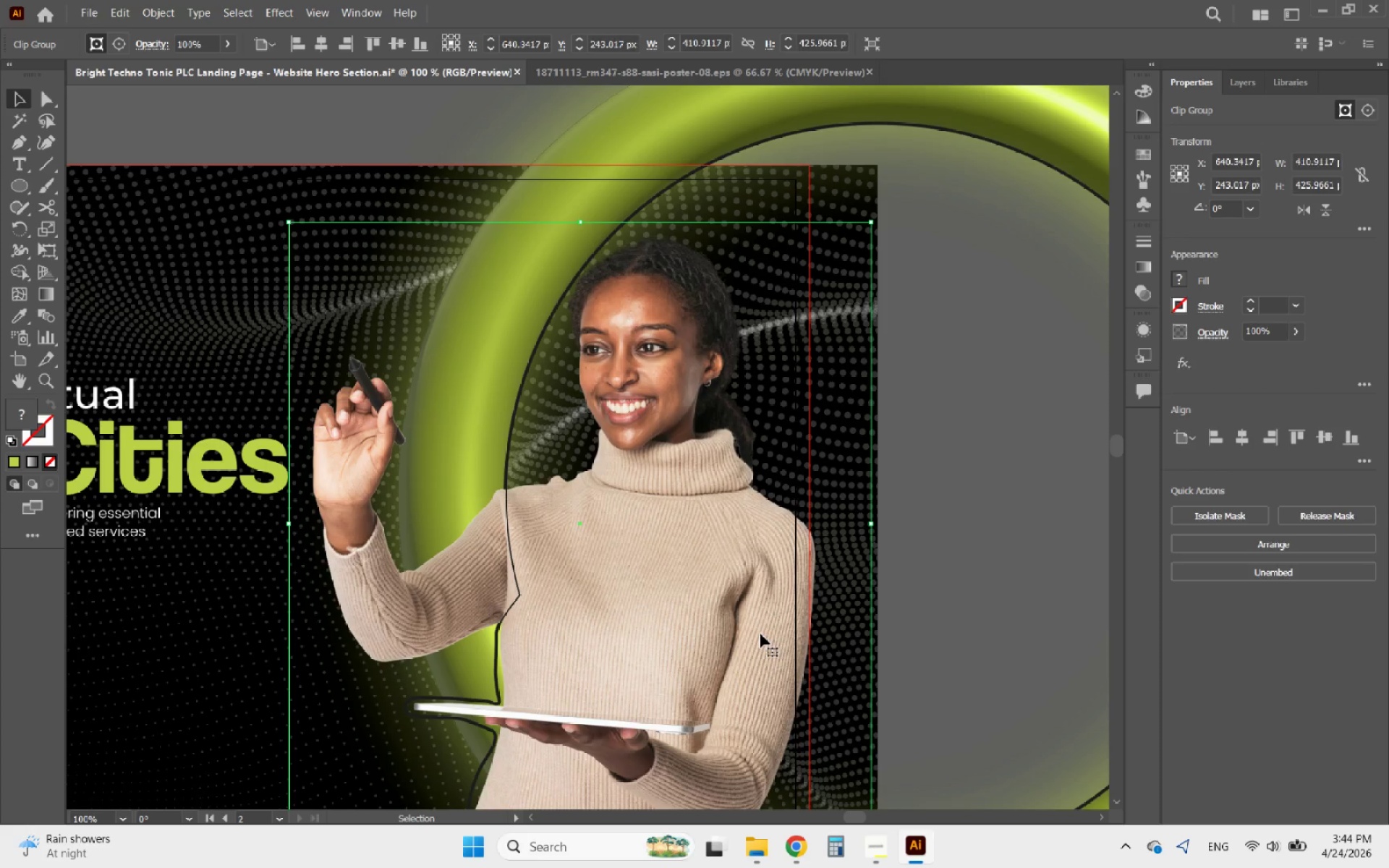 
hold_key(key=AltLeft, duration=1.8)
scroll: coordinate [668, 577], scroll_direction: down, amount: 4.0
 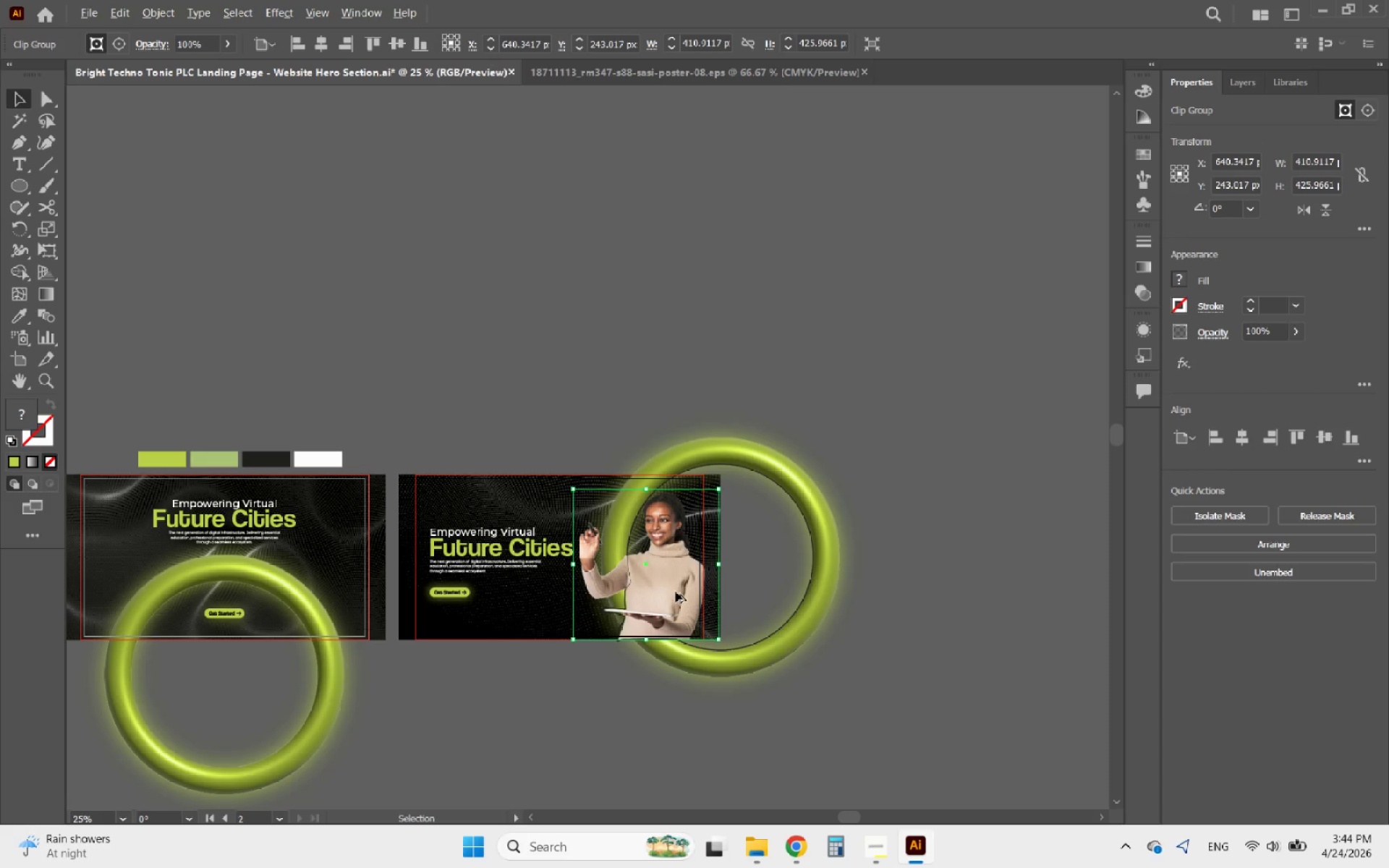 
scroll: coordinate [676, 592], scroll_direction: up, amount: 3.0
 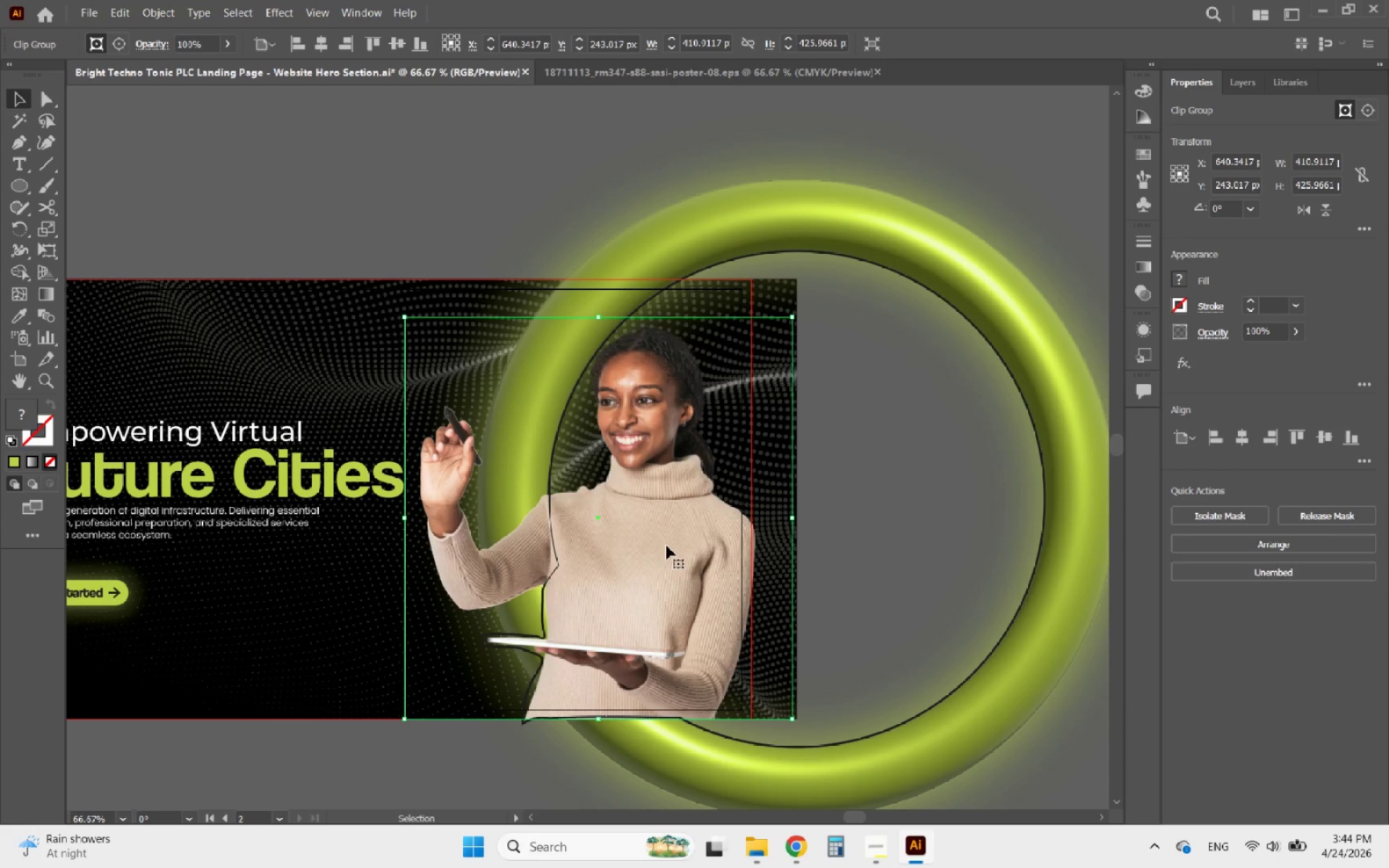 
hold_key(key=ShiftLeft, duration=1.44)
left_click([729, 263])
 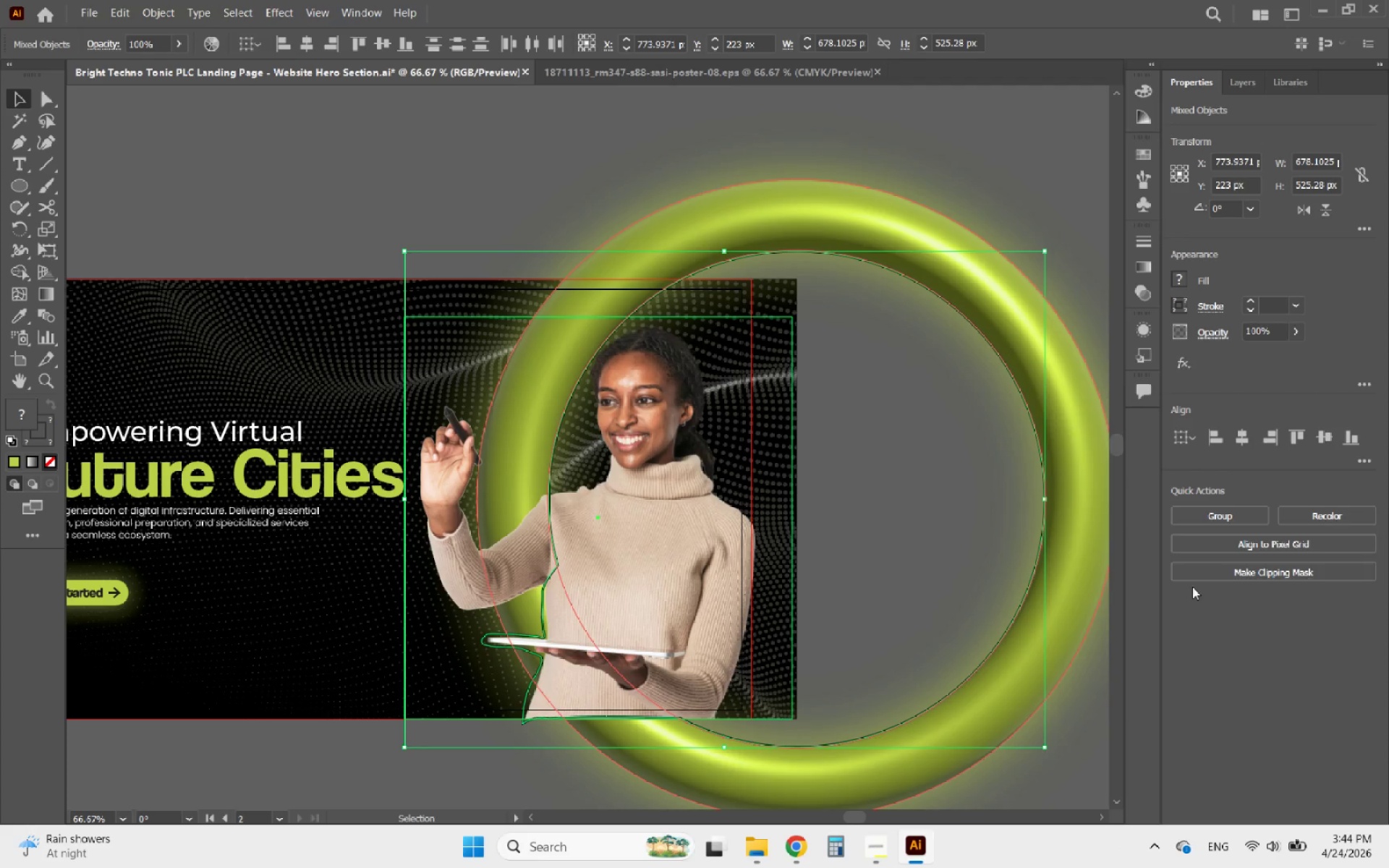 
left_click([1256, 571])
 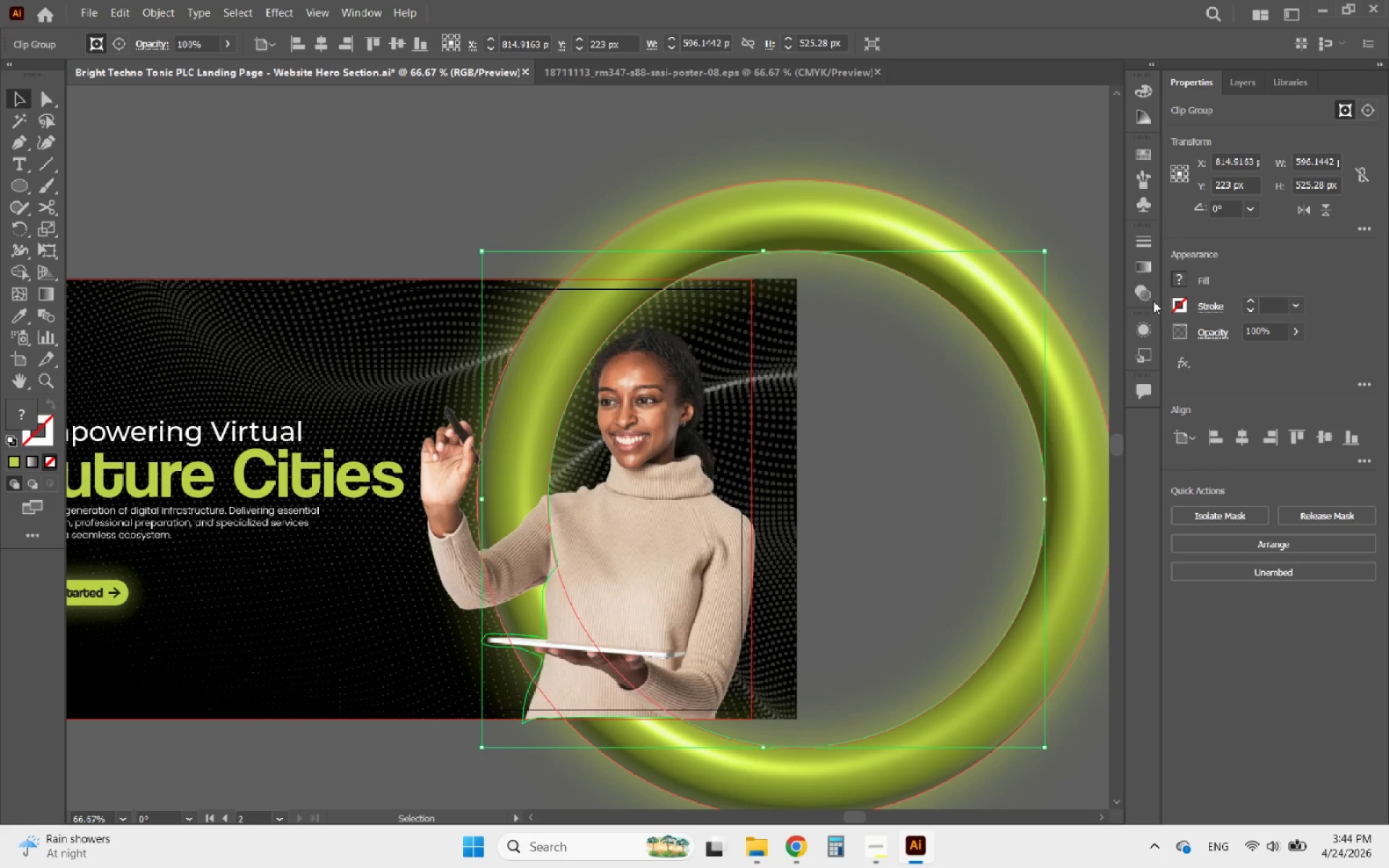 
left_click([1232, 87])
 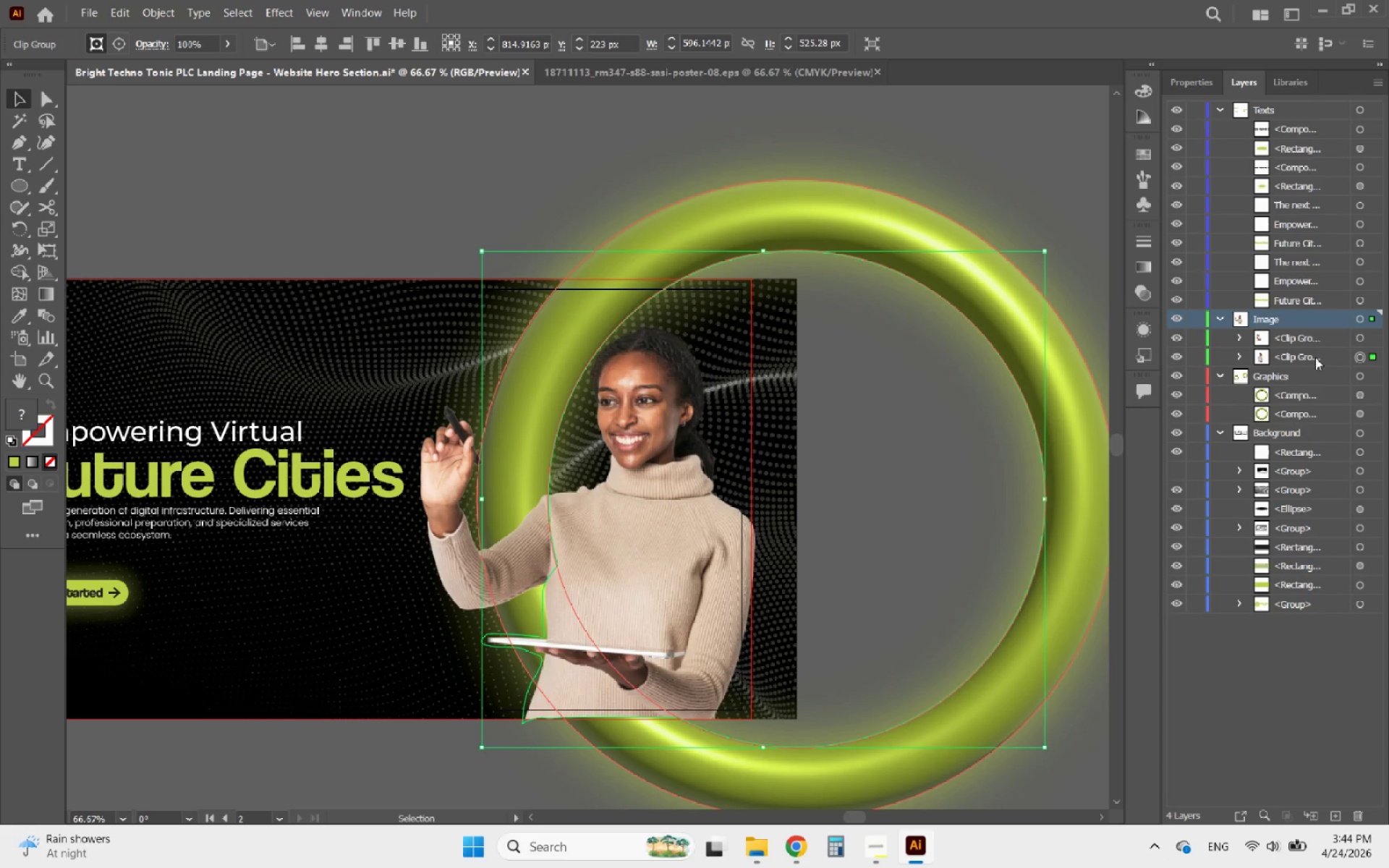 
left_click_drag(start_coordinate=[1317, 356], to_coordinate=[1303, 417])
 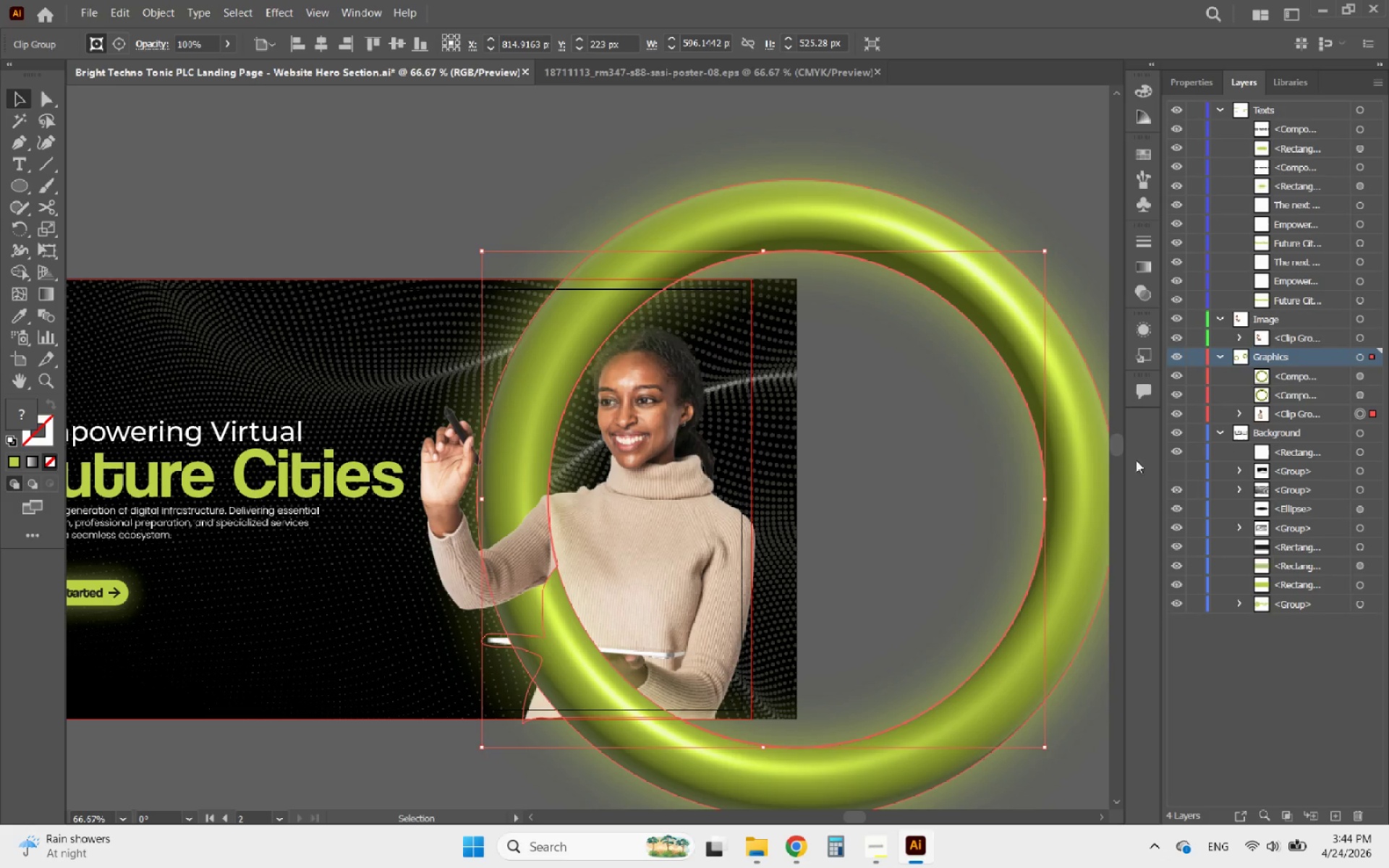 
hold_key(key=AltLeft, duration=1.14)
scroll: coordinate [809, 456], scroll_direction: down, amount: 1.0
 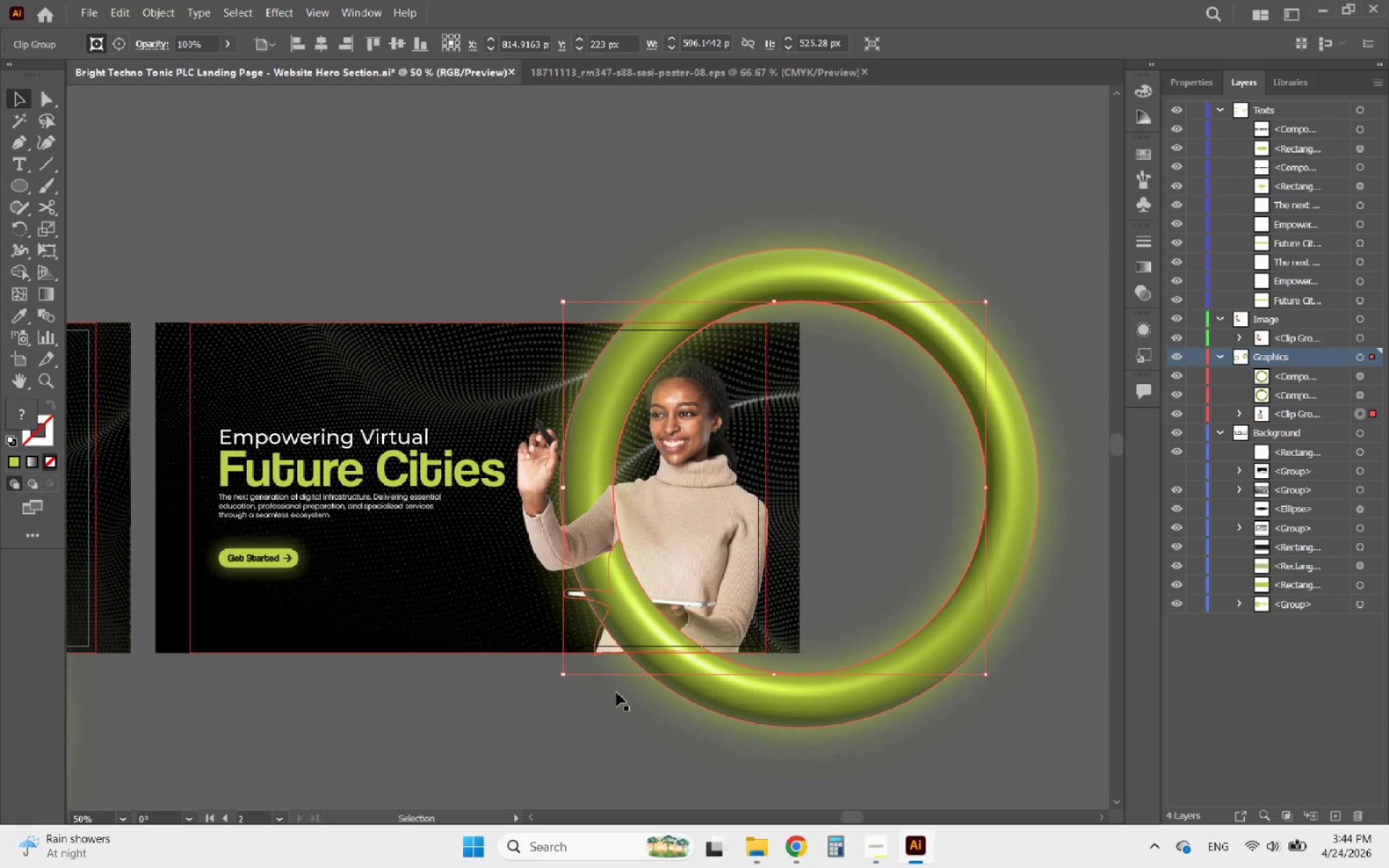 
left_click([618, 705])
 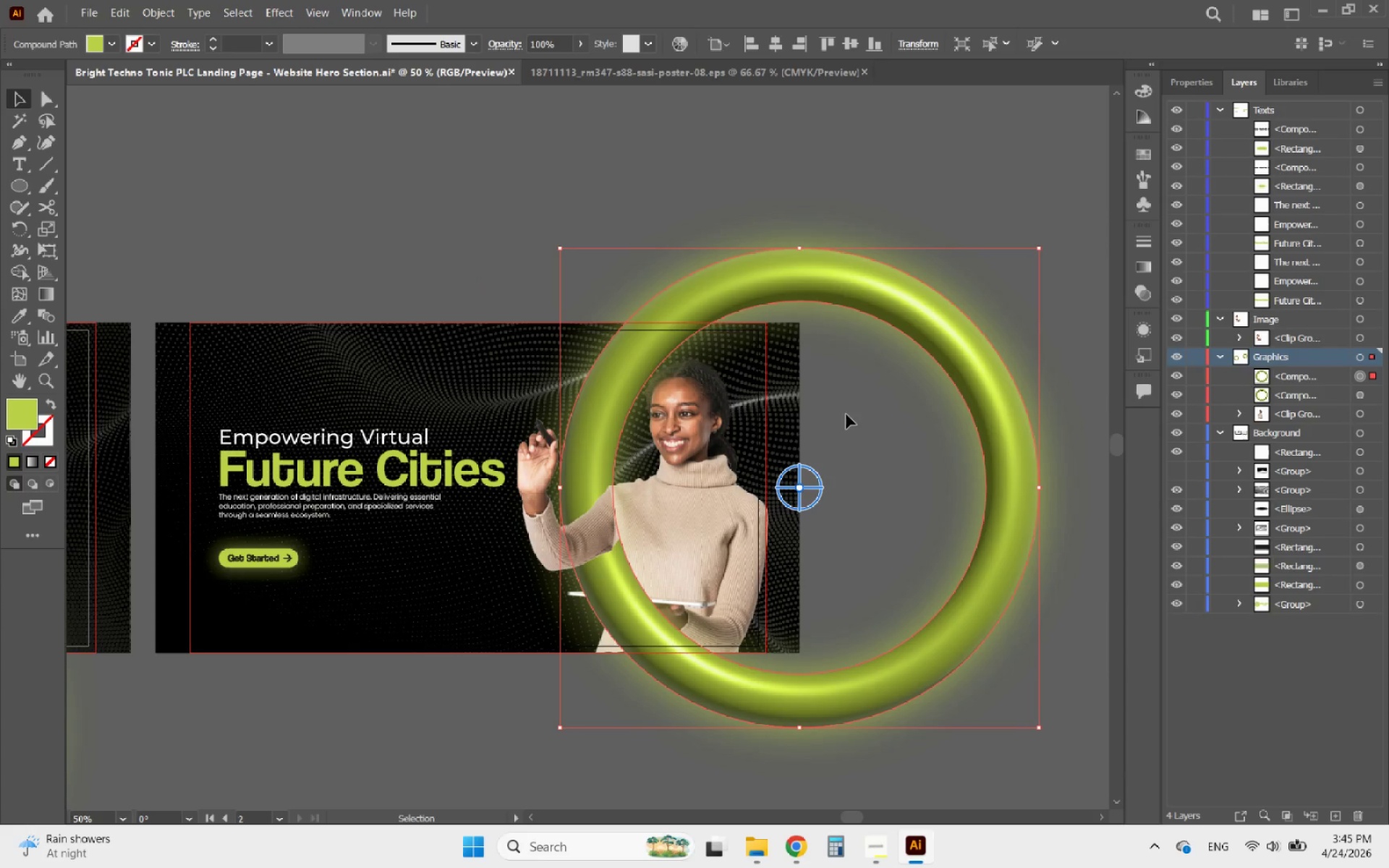 
left_click([836, 182])
 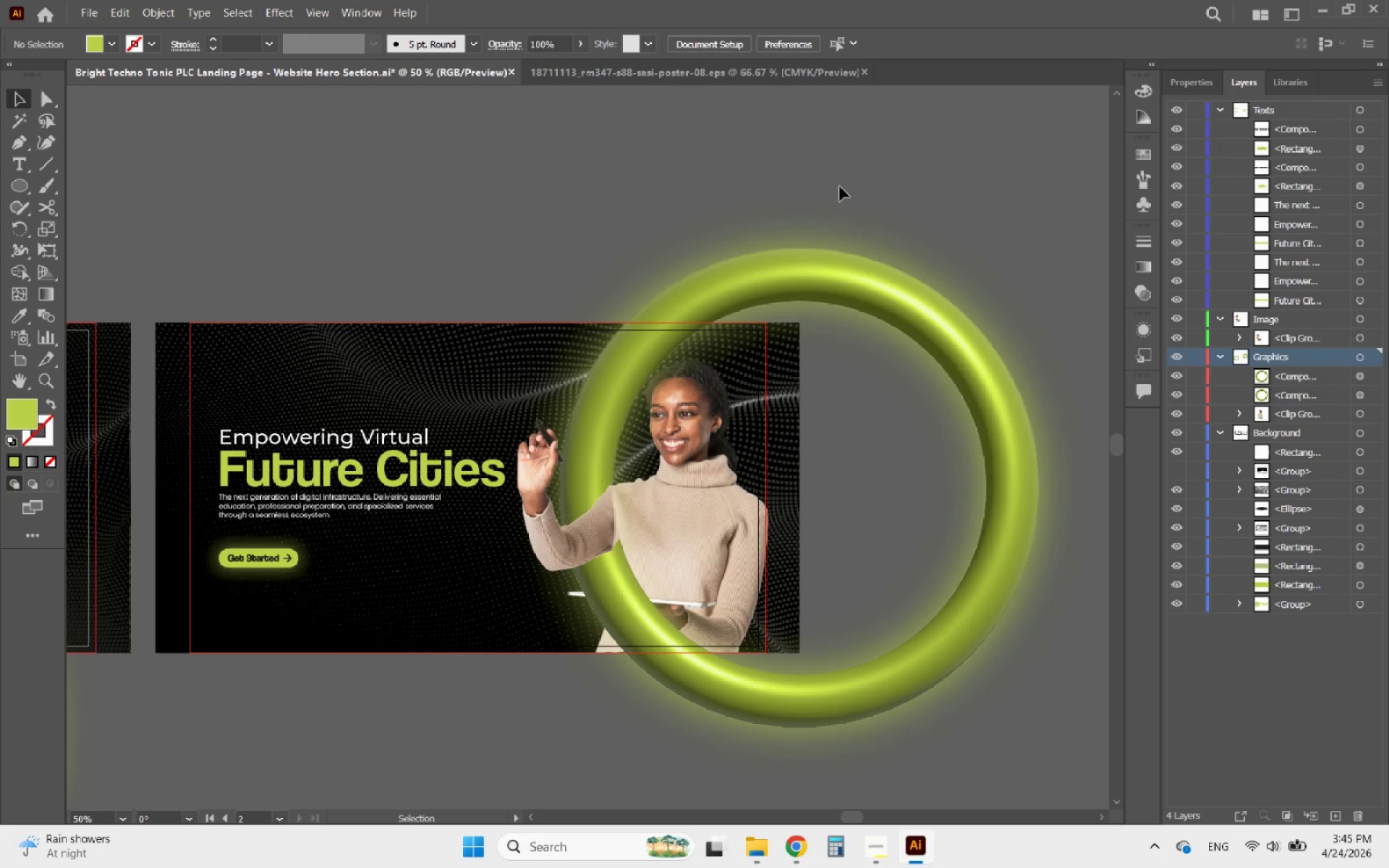 
hold_key(key=AltLeft, duration=1.31)
scroll: coordinate [615, 513], scroll_direction: up, amount: 4.0
 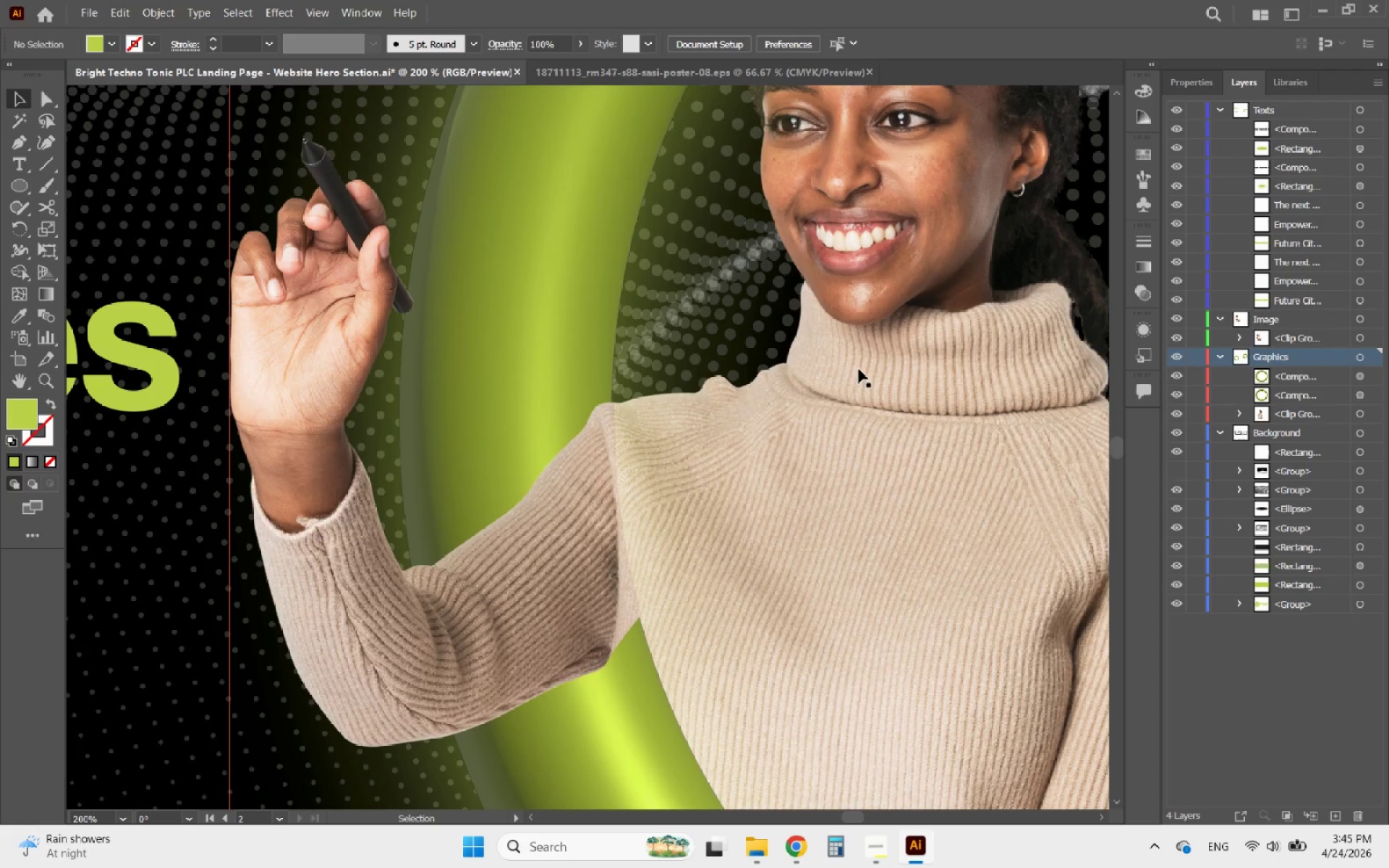 
hold_key(key=AltLeft, duration=1.03)
scroll: coordinate [513, 366], scroll_direction: down, amount: 2.0
 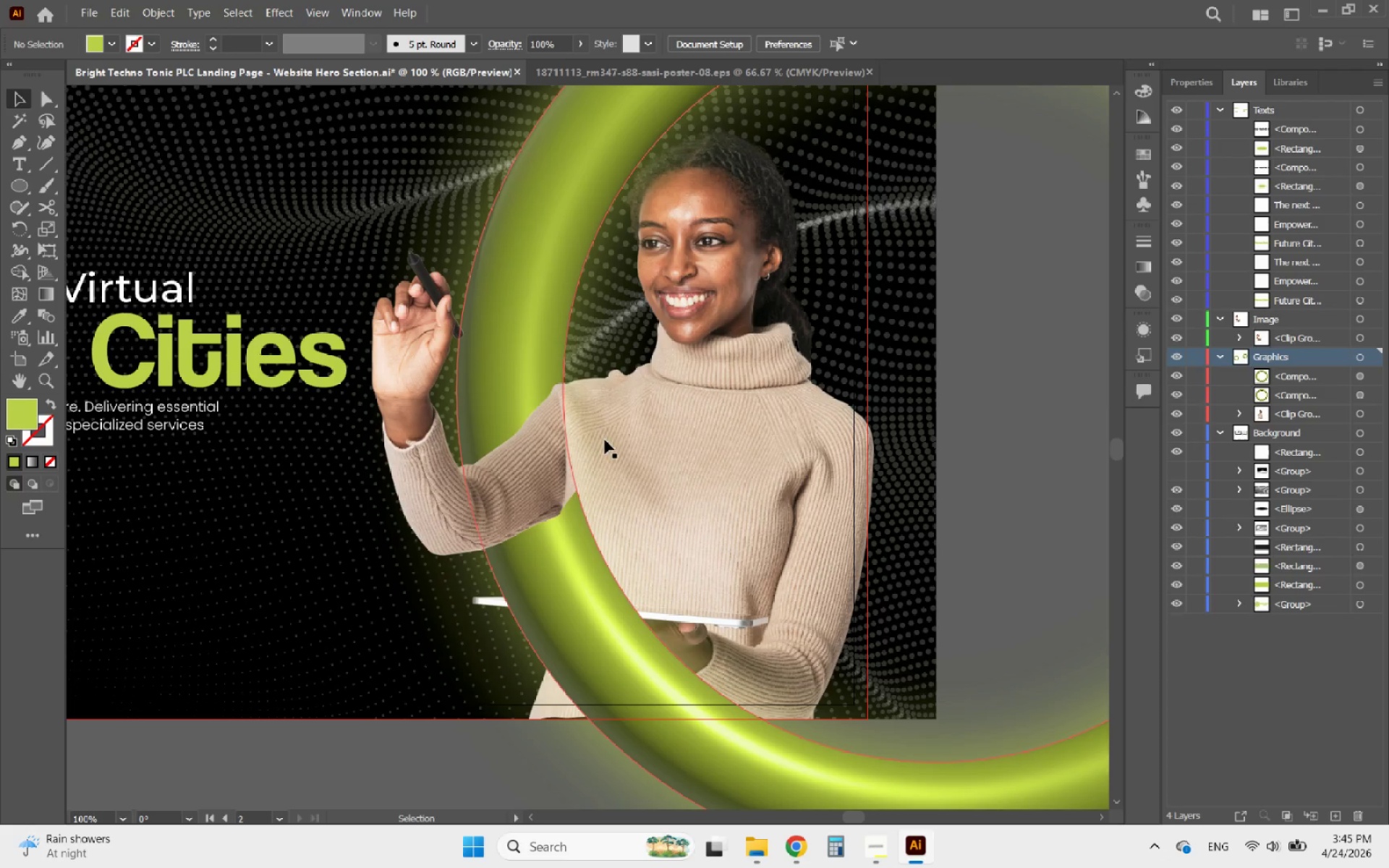 
key(Control+Z)
 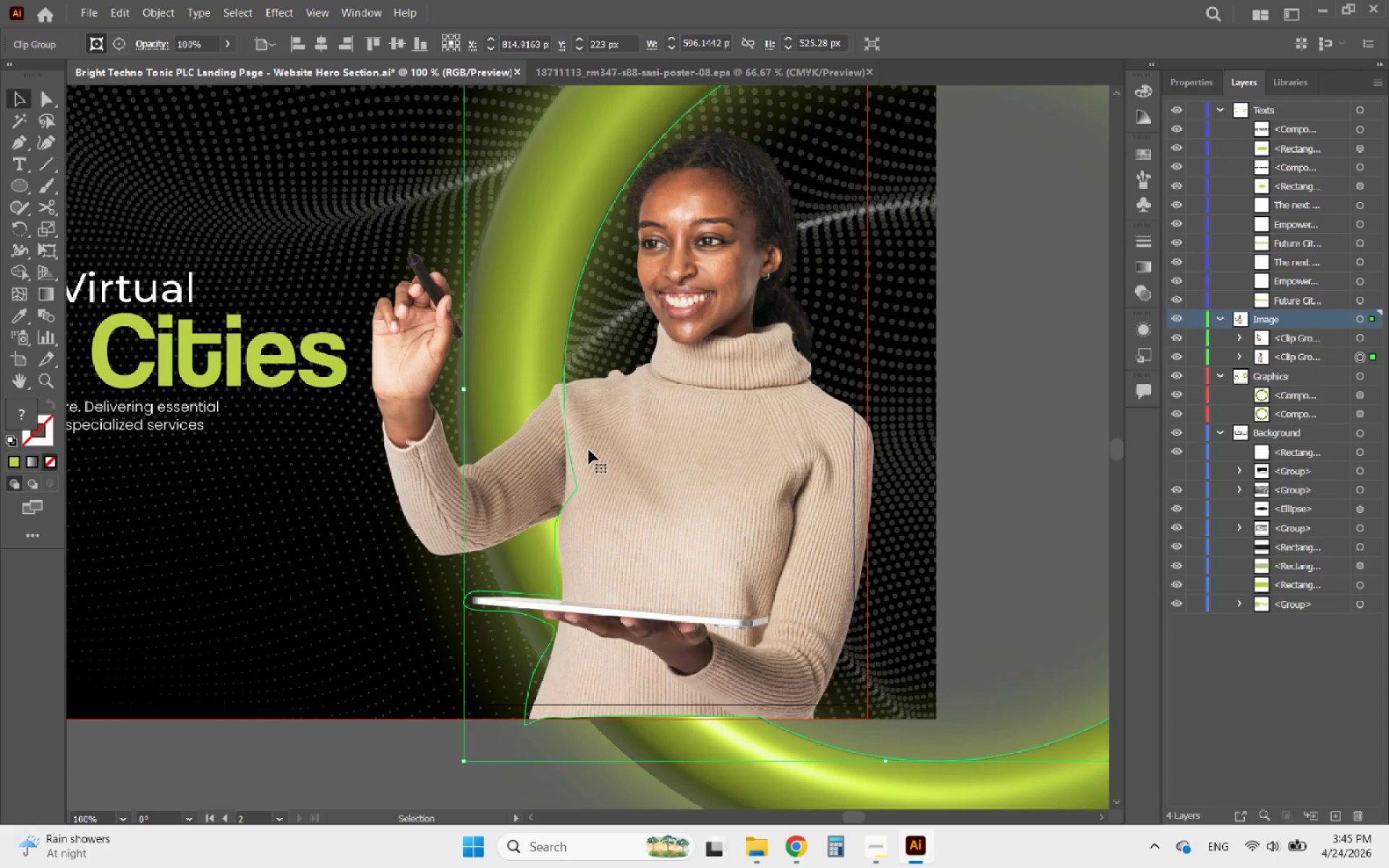 
hold_key(key=AltLeft, duration=0.39)
scroll: coordinate [513, 516], scroll_direction: up, amount: 2.0
 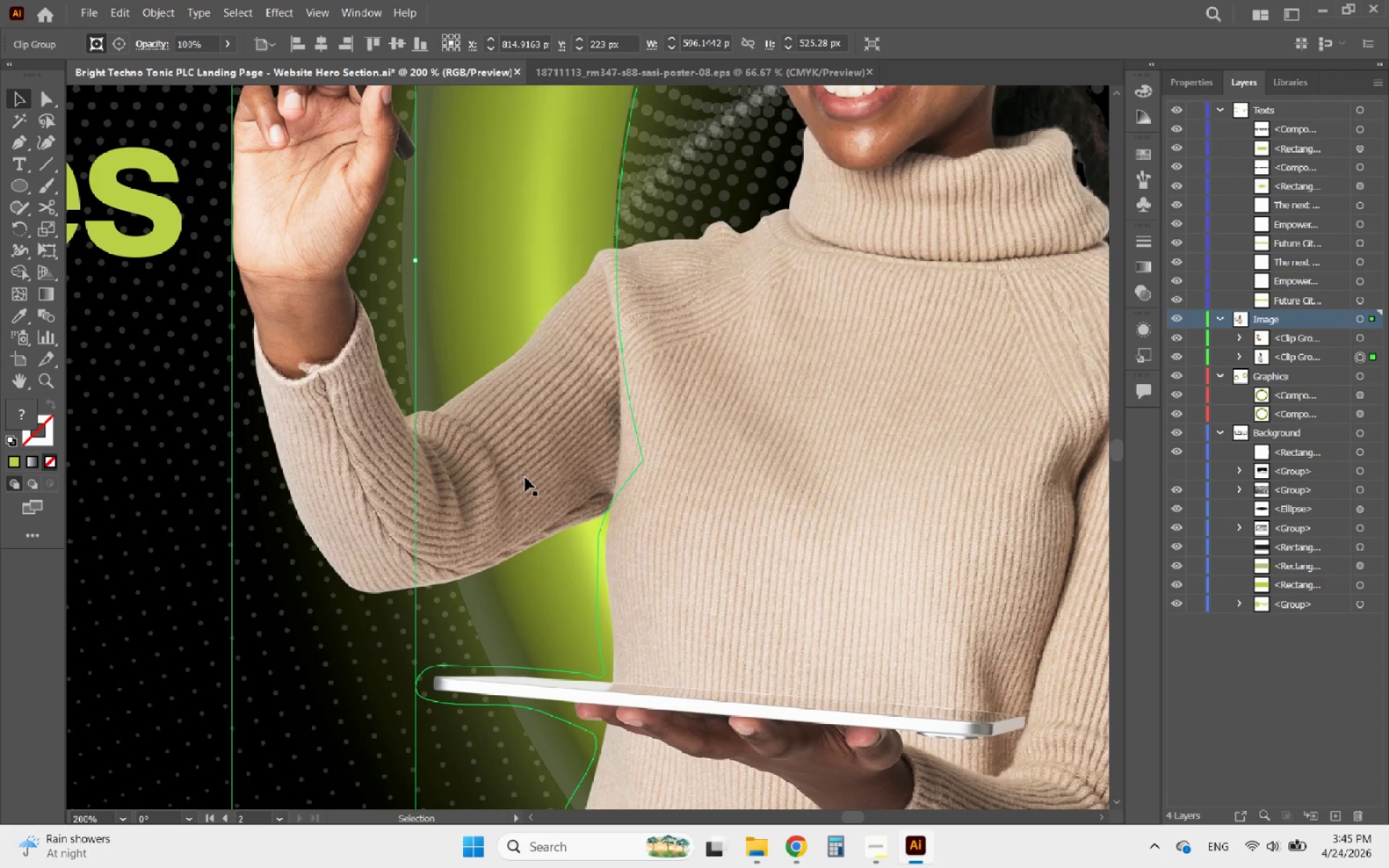 
hold_key(key=AltLeft, duration=0.5)
scroll: coordinate [525, 477], scroll_direction: down, amount: 1.0
 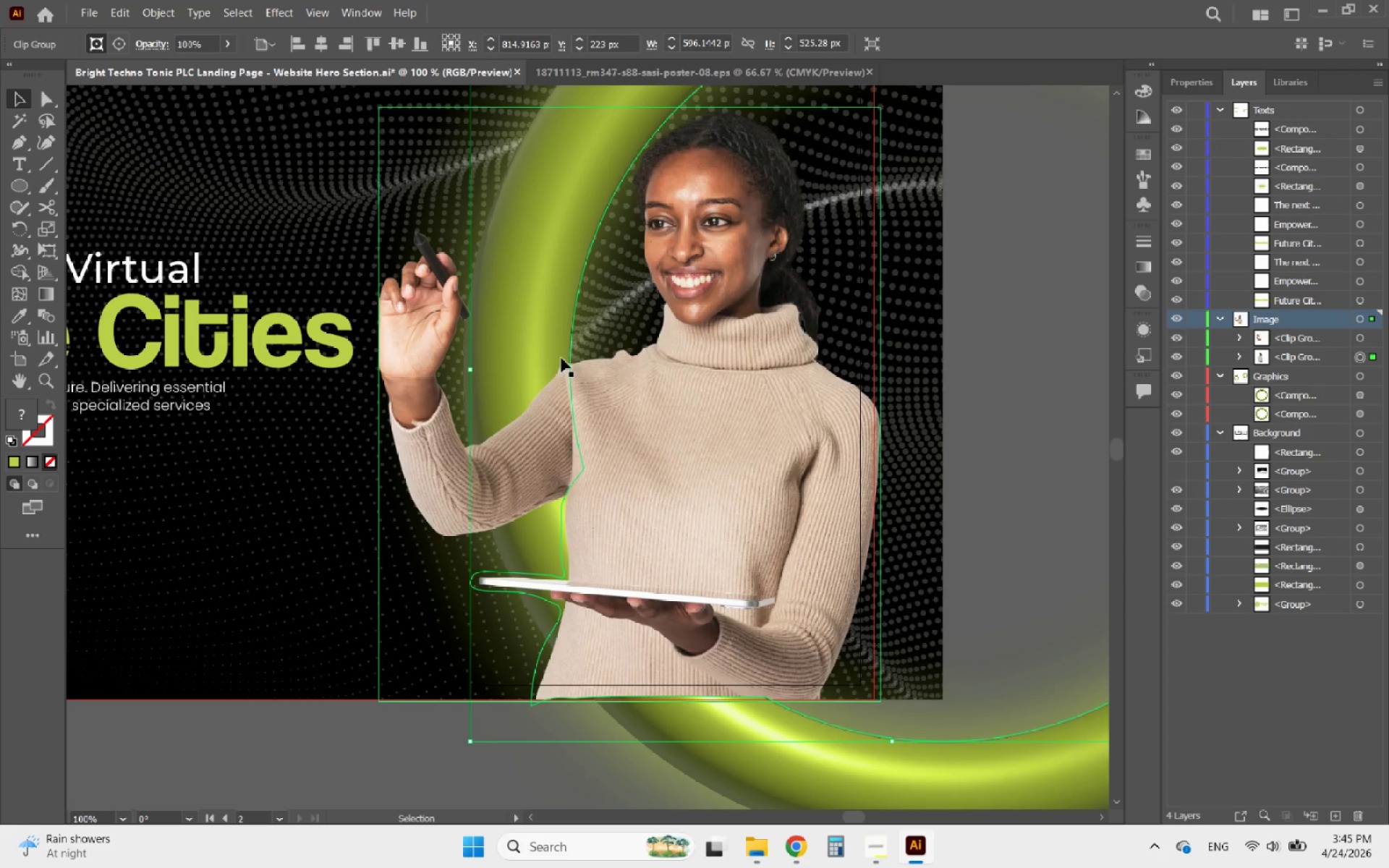 
left_click([539, 320])
 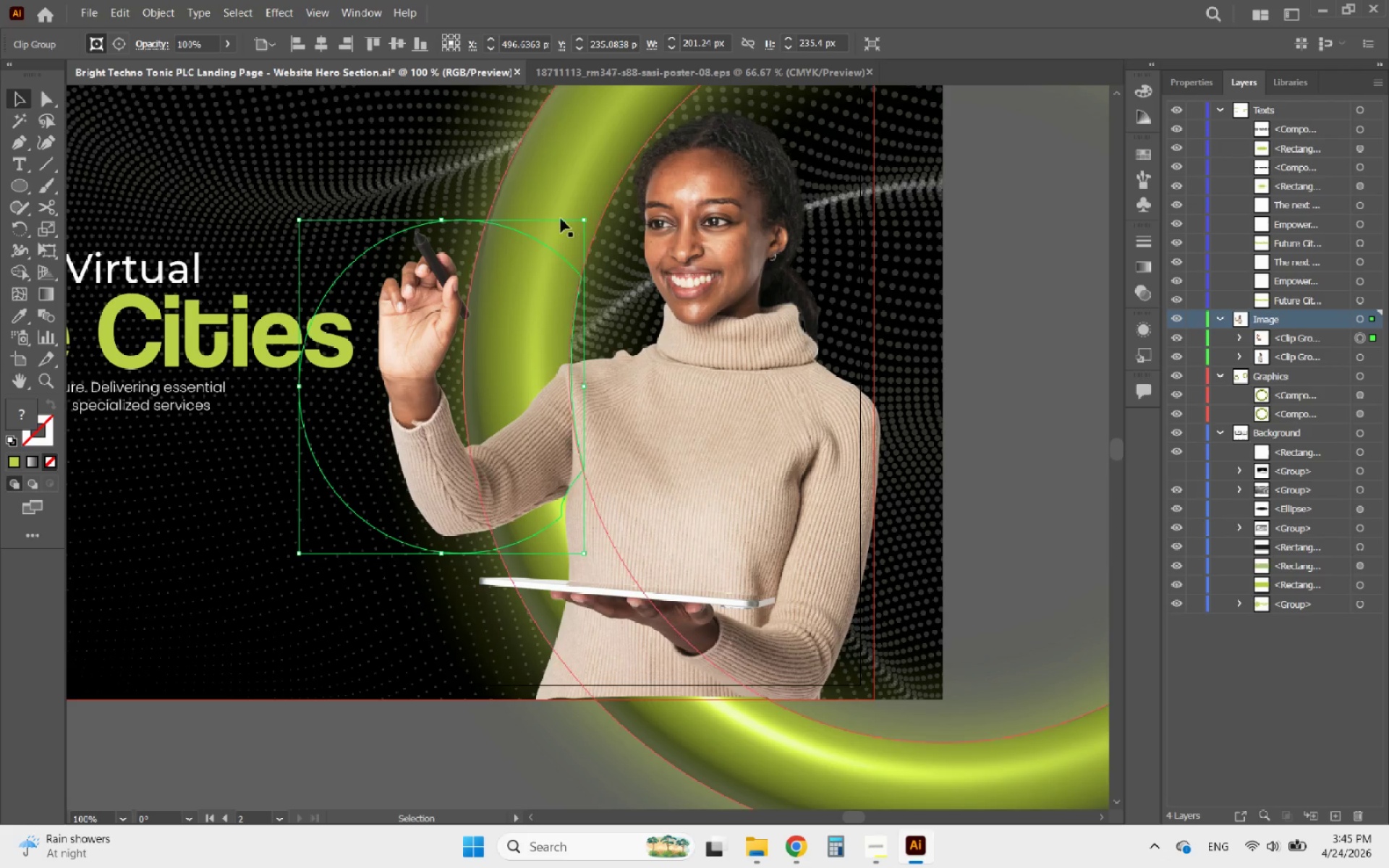 
left_click([555, 176])
 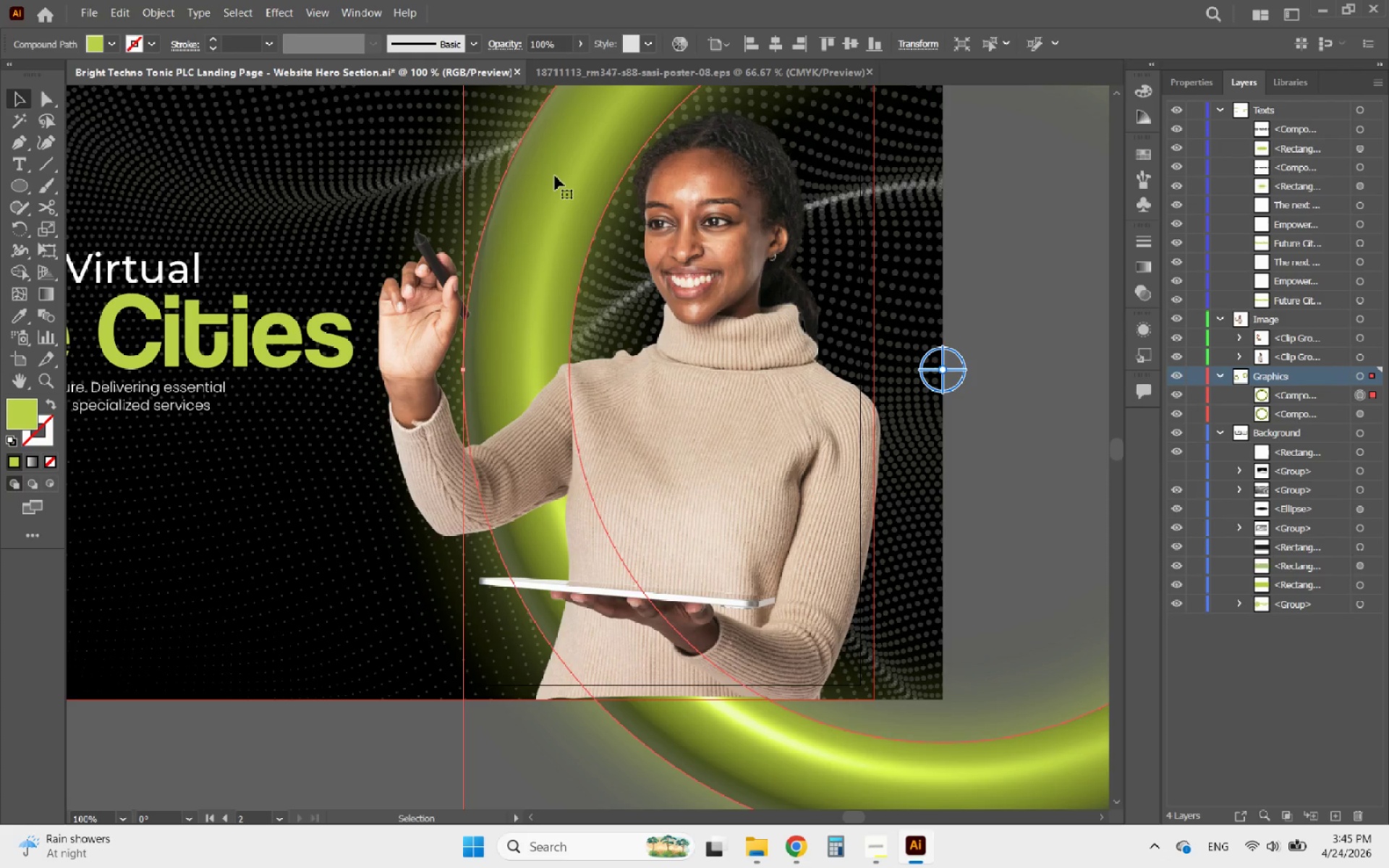 
key(ArrowLeft)
 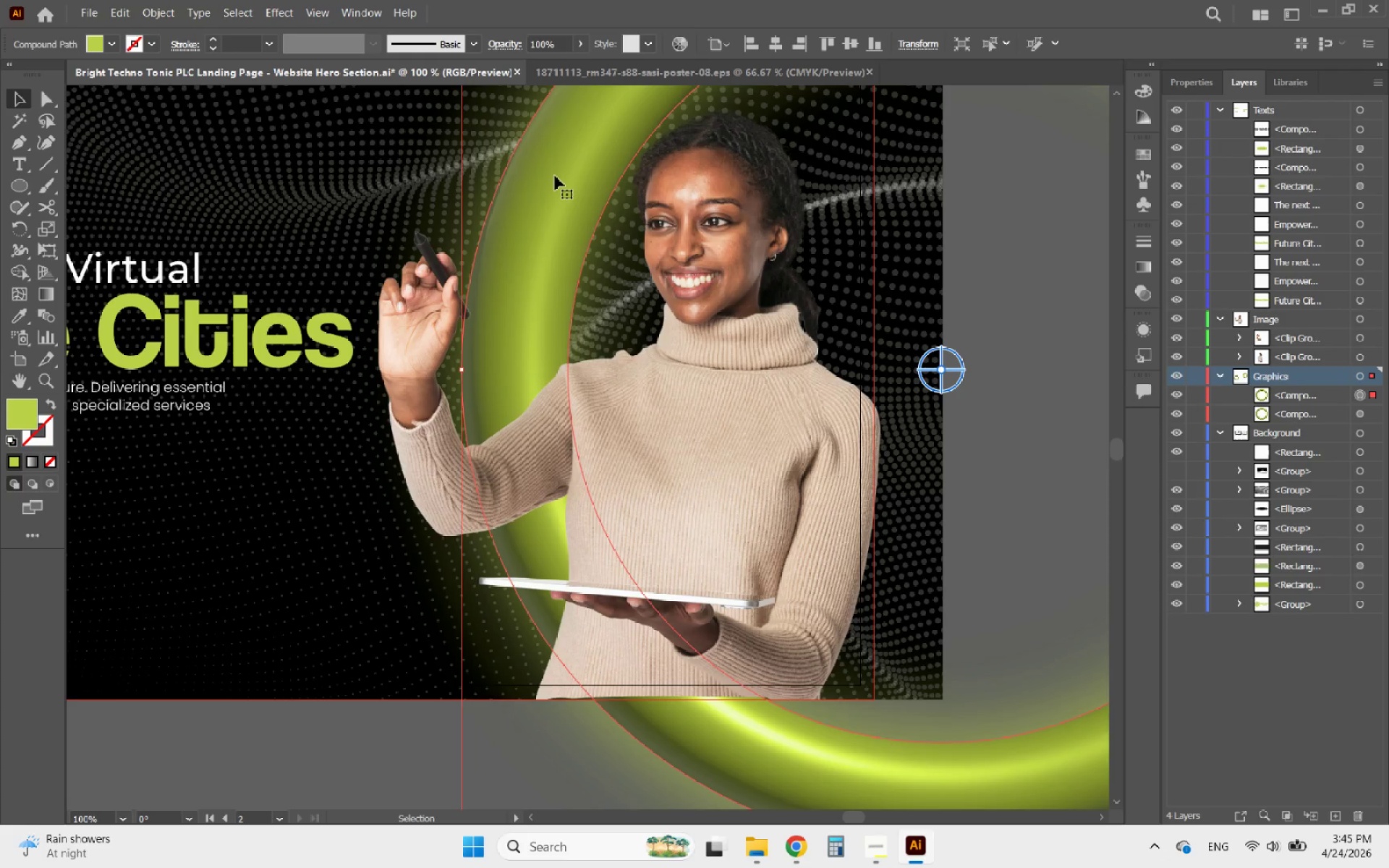 
hold_key(key=ArrowLeft, duration=1.5)
 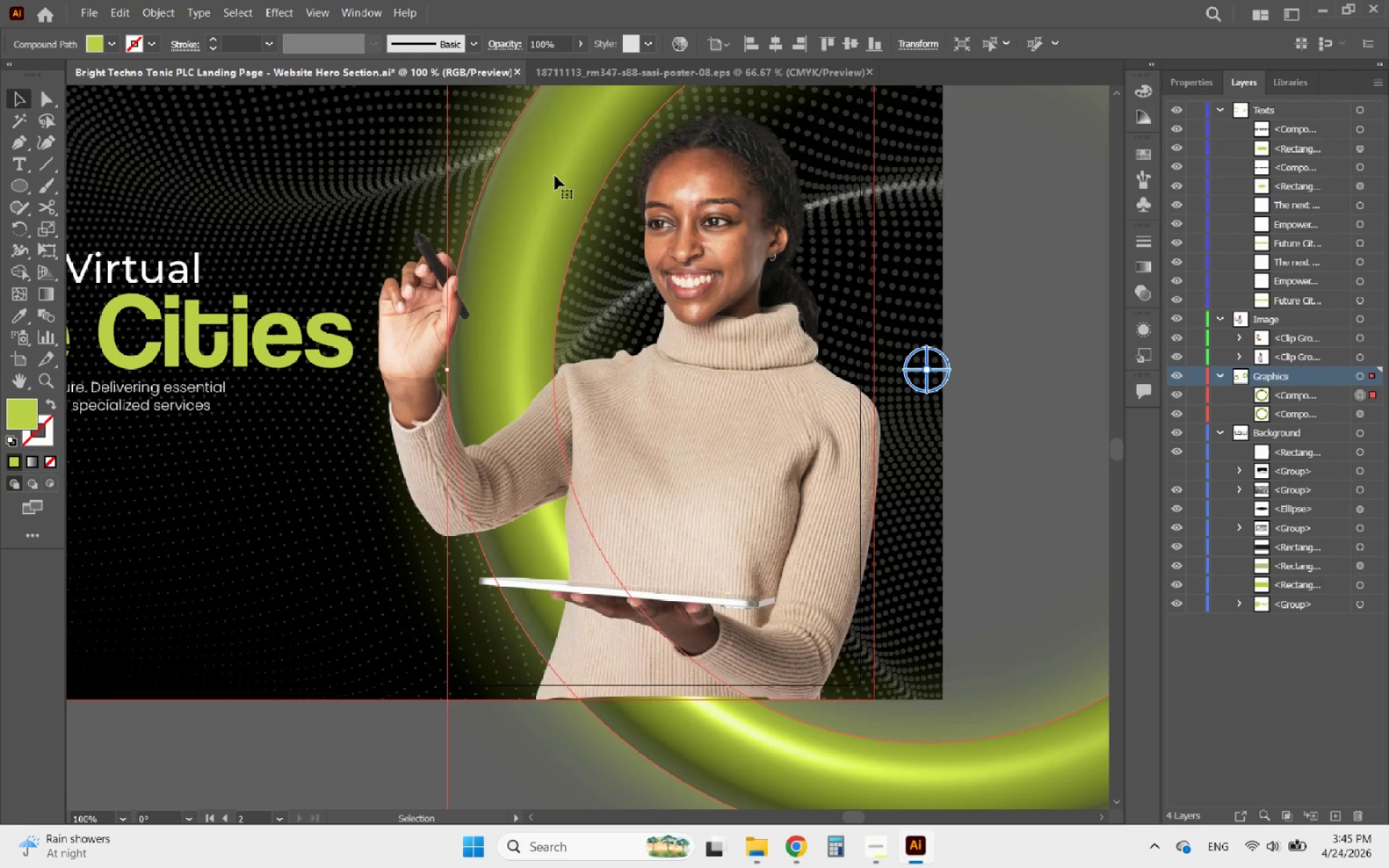 
key(ArrowLeft)
 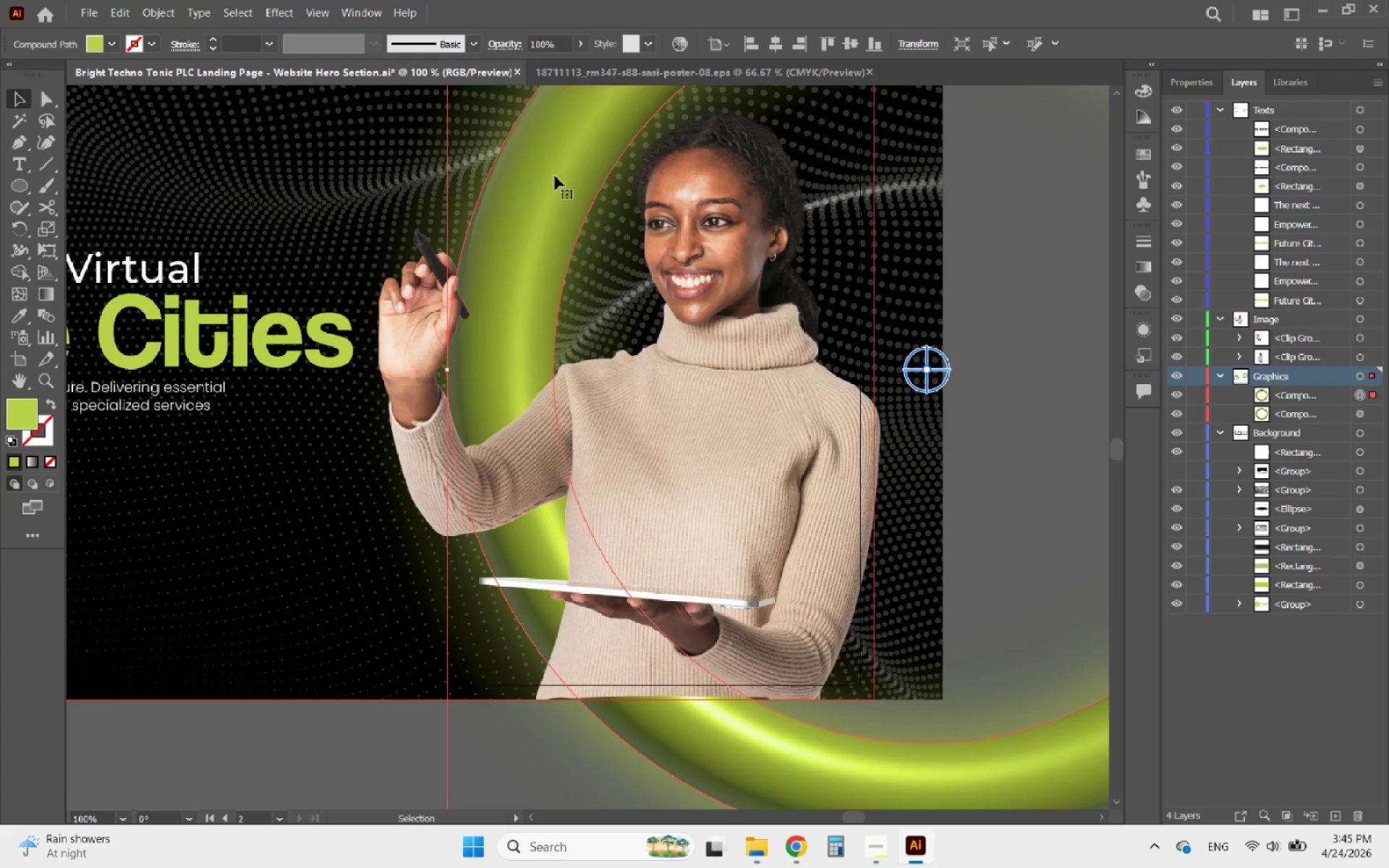 
key(ArrowLeft)
 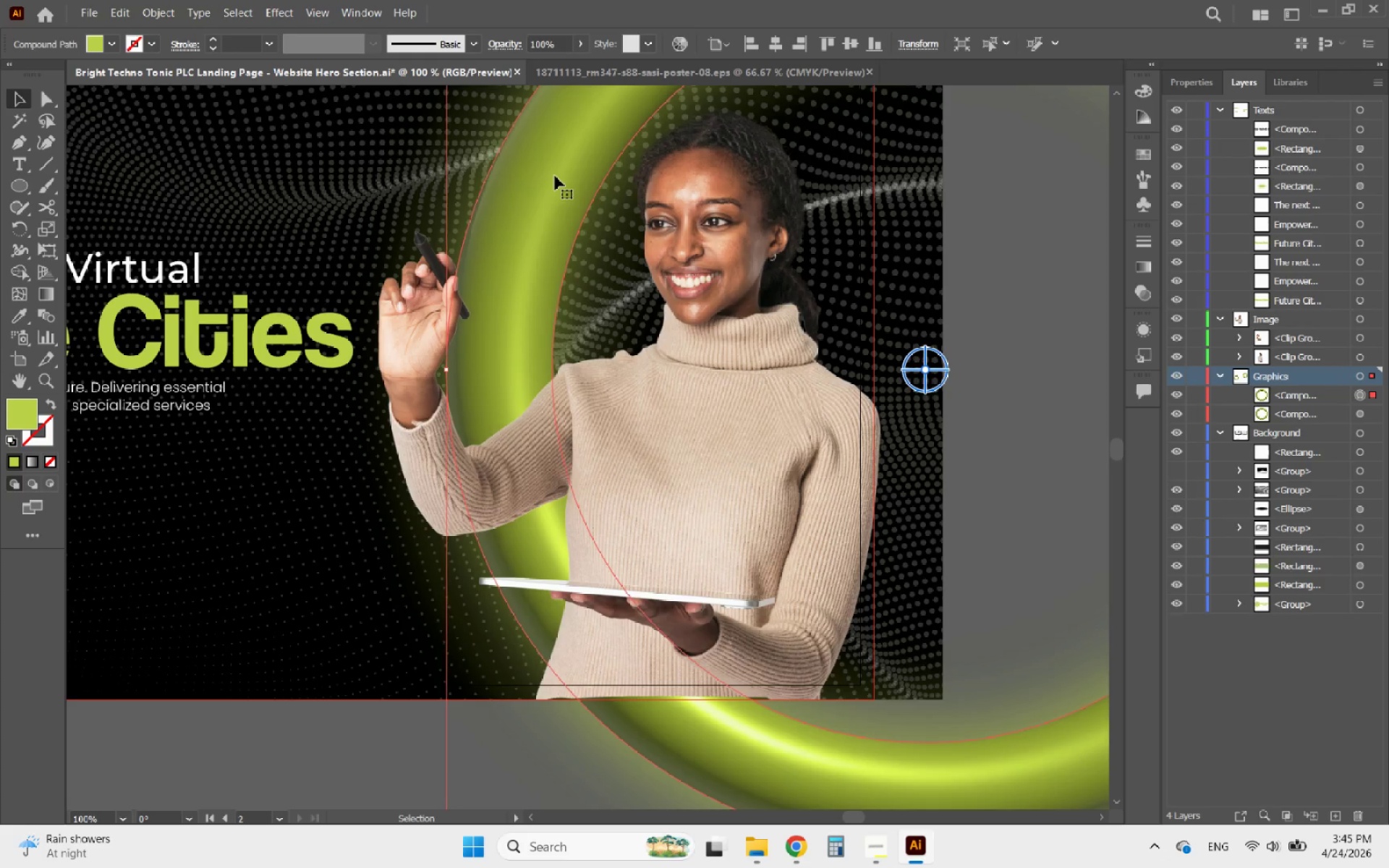 
key(ArrowLeft)
 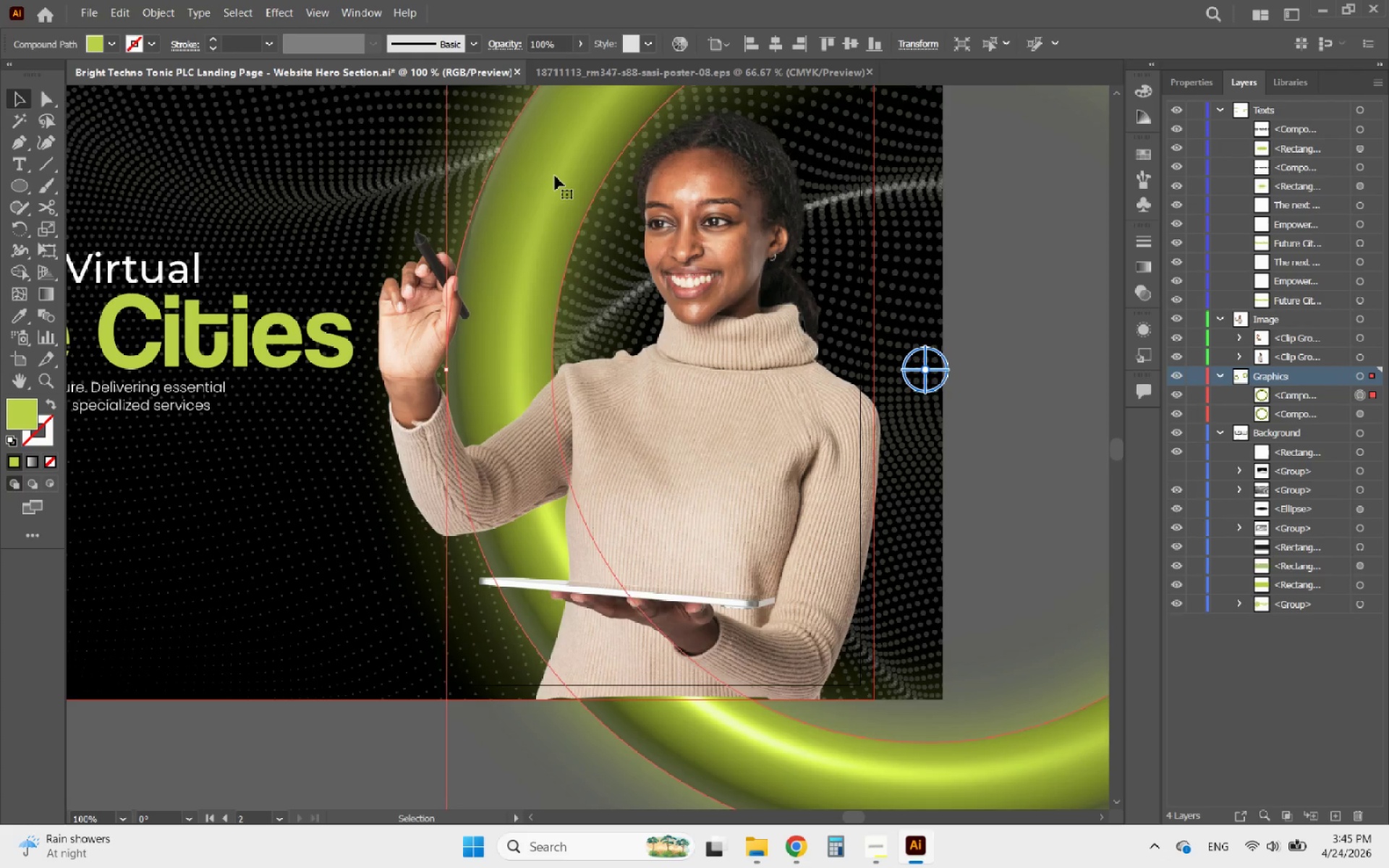 
key(ArrowLeft)
 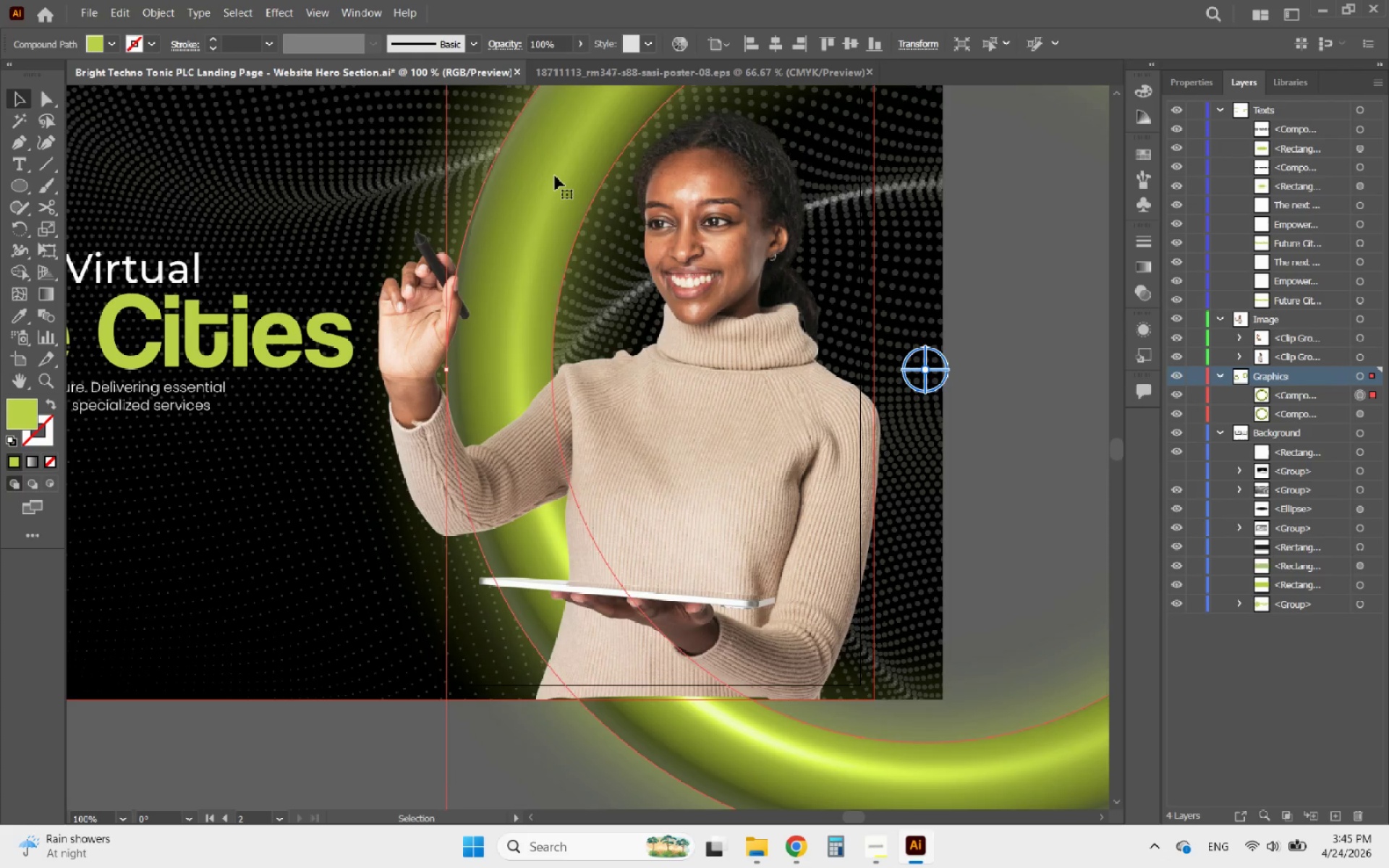 
key(ArrowLeft)
 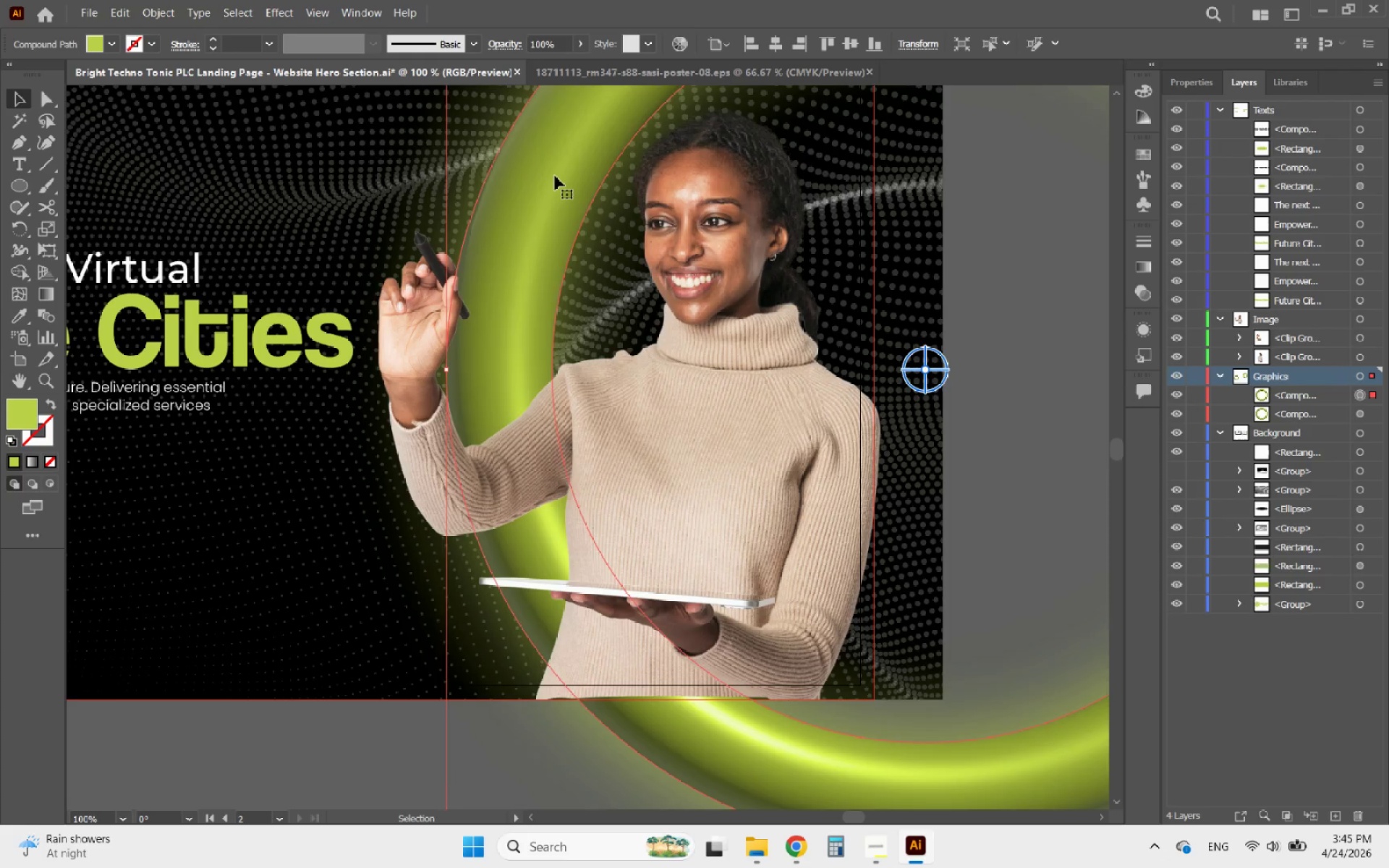 
key(ArrowLeft)
 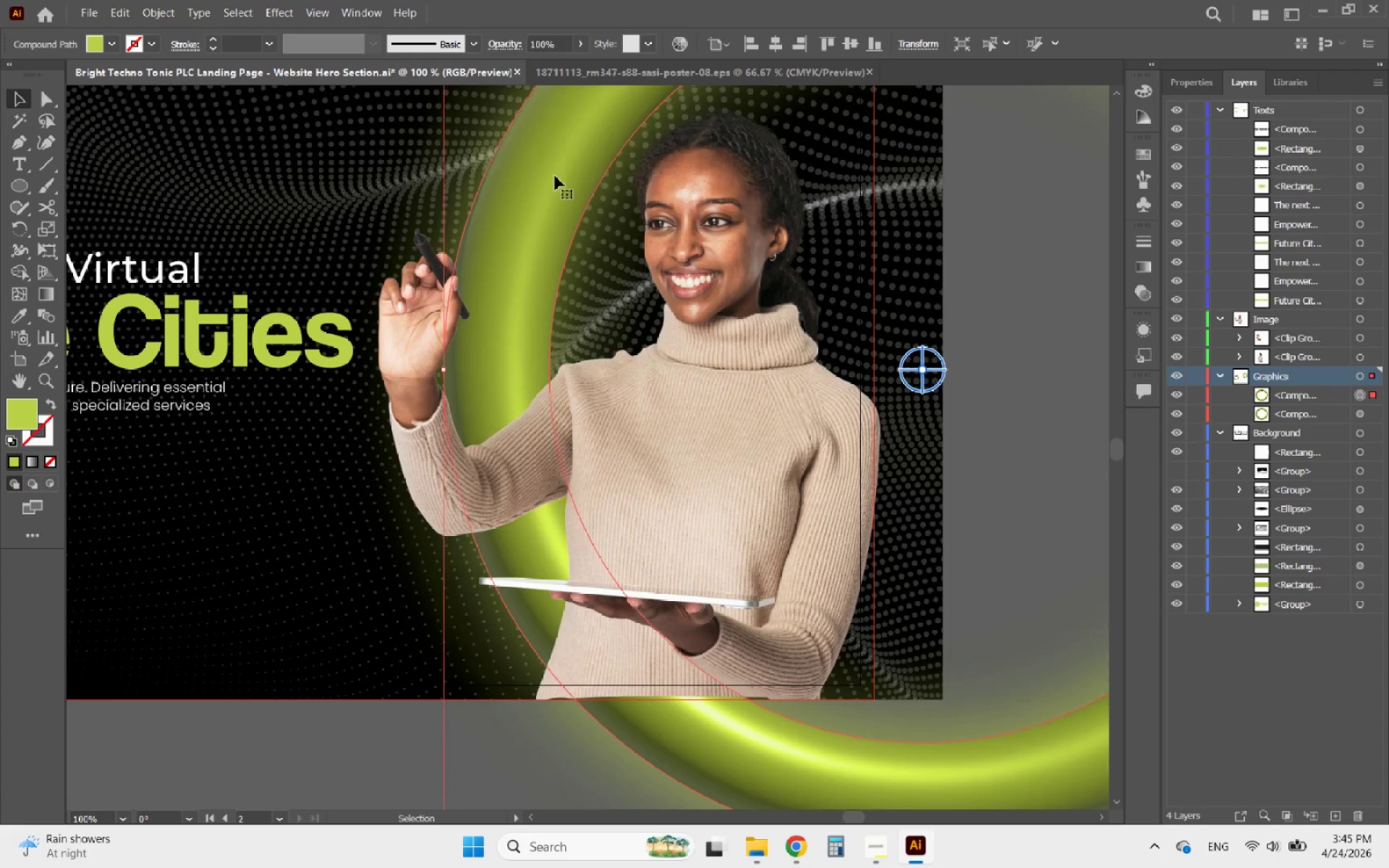 
key(ArrowLeft)
 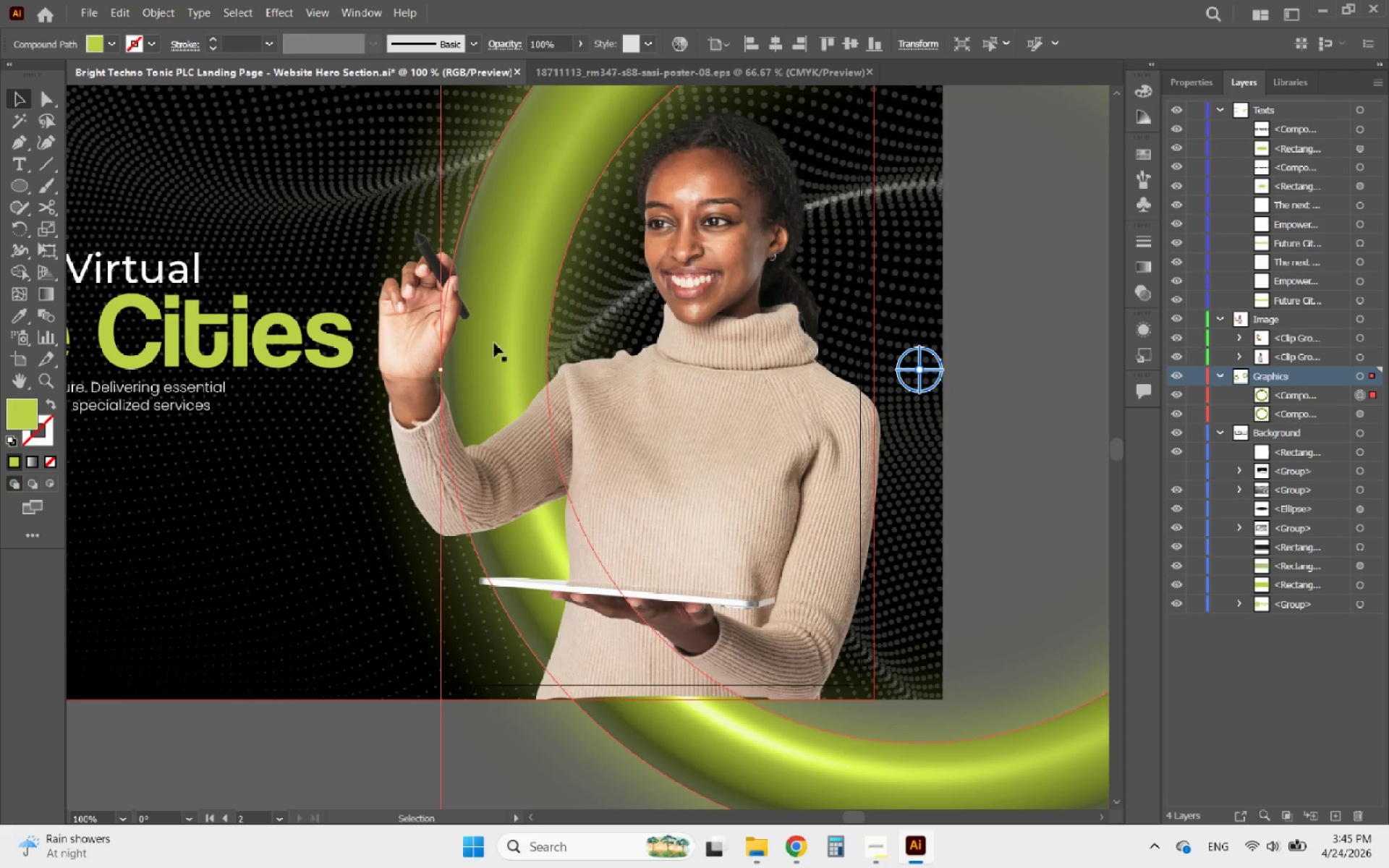 
hold_key(key=AltLeft, duration=0.98)
scroll: coordinate [577, 512], scroll_direction: up, amount: 5.0
 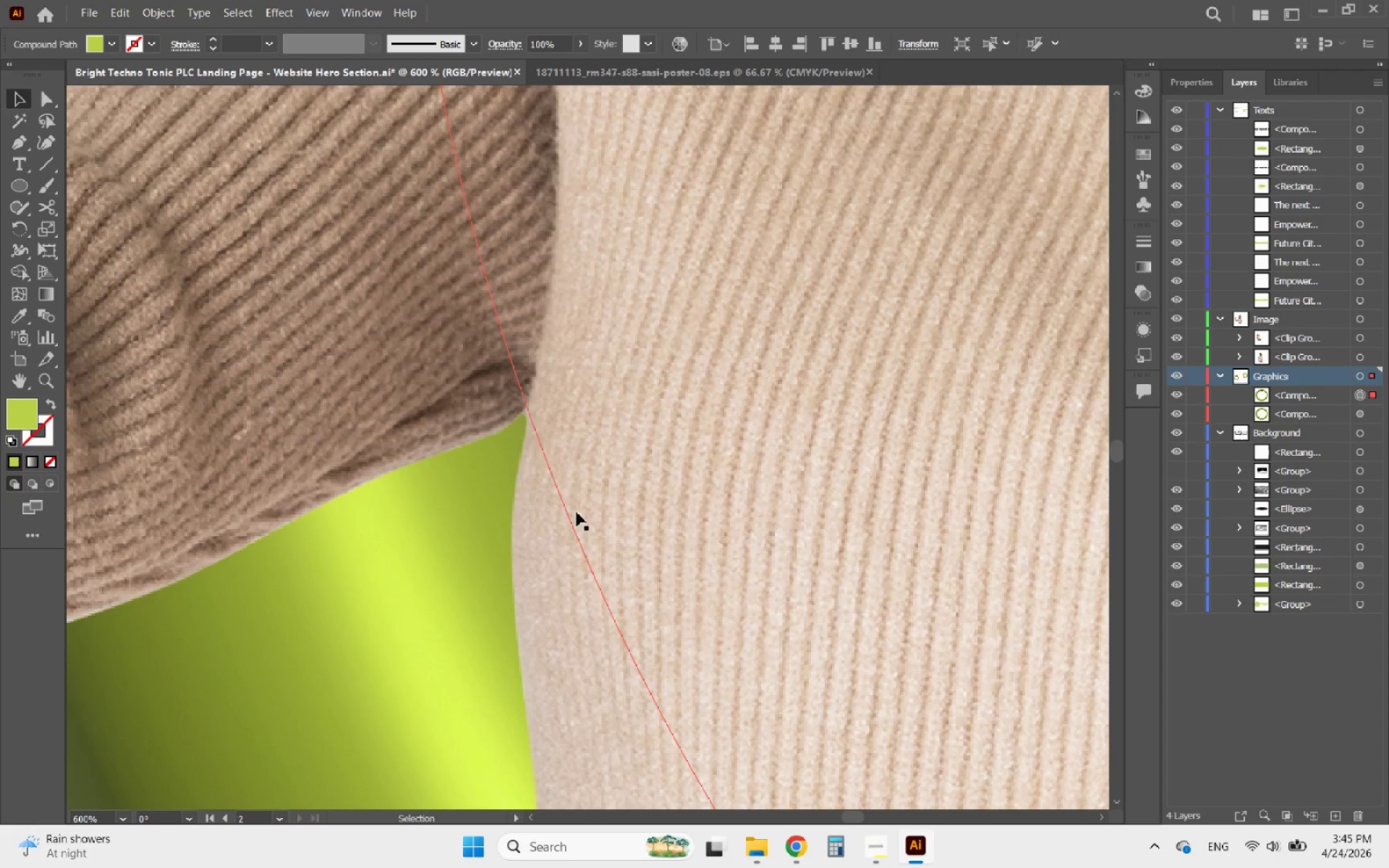 
hold_key(key=ArrowLeft, duration=0.8)
 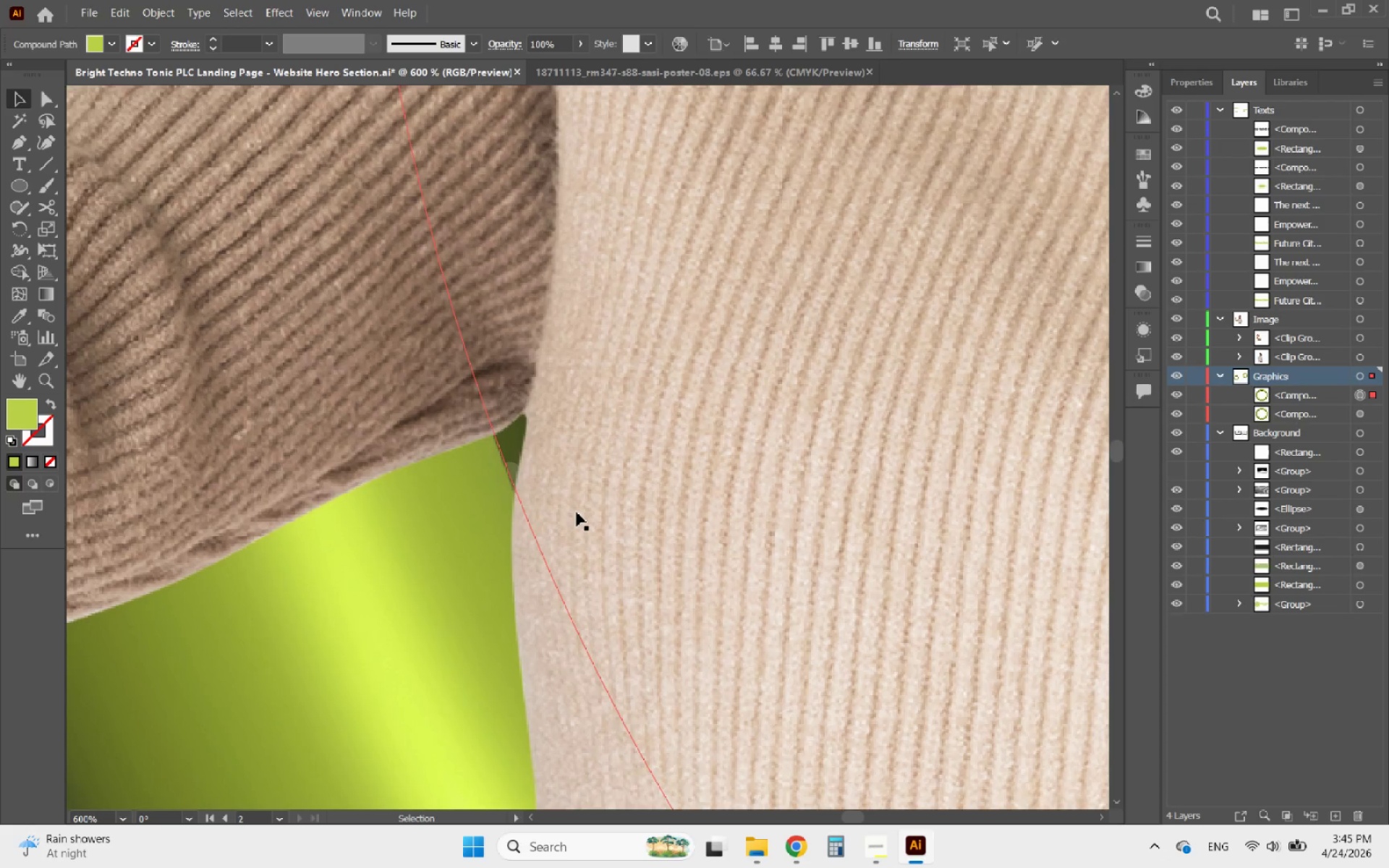 
key(ArrowLeft)
 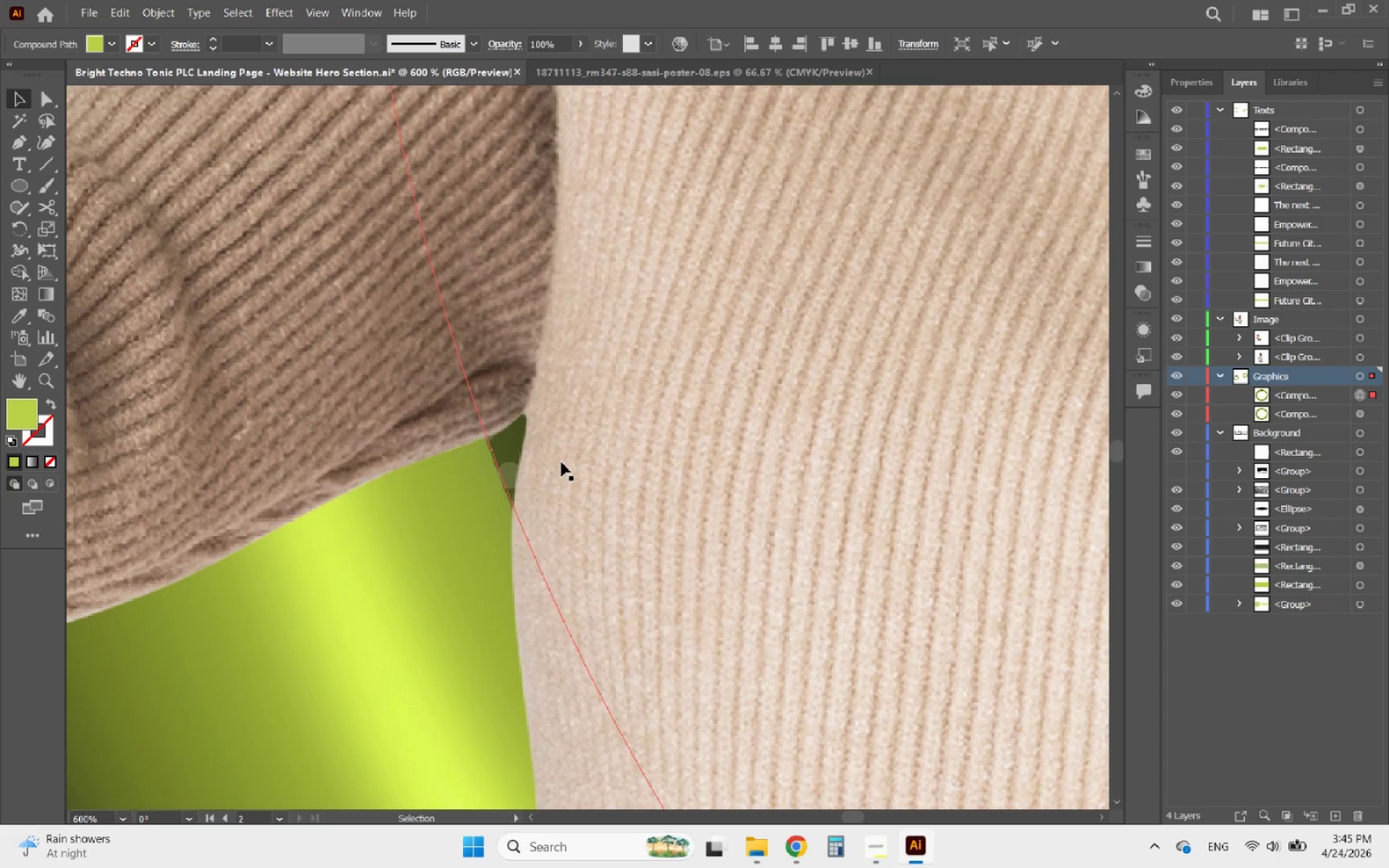 
hold_key(key=AltLeft, duration=0.62)
scroll: coordinate [561, 461], scroll_direction: down, amount: 4.0
 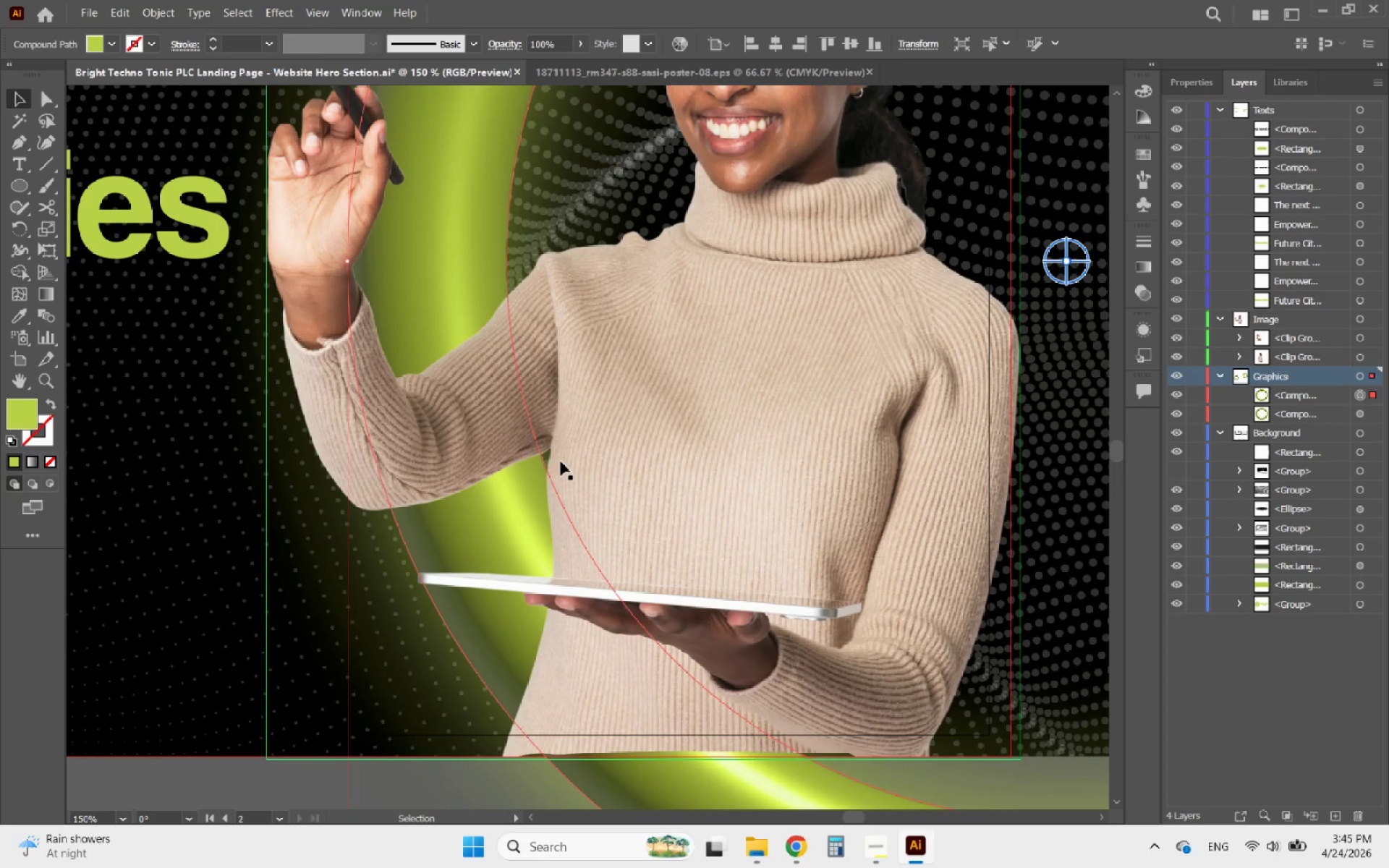 
hold_key(key=AltLeft, duration=1.25)
scroll: coordinate [561, 461], scroll_direction: none, amount: 0.0
 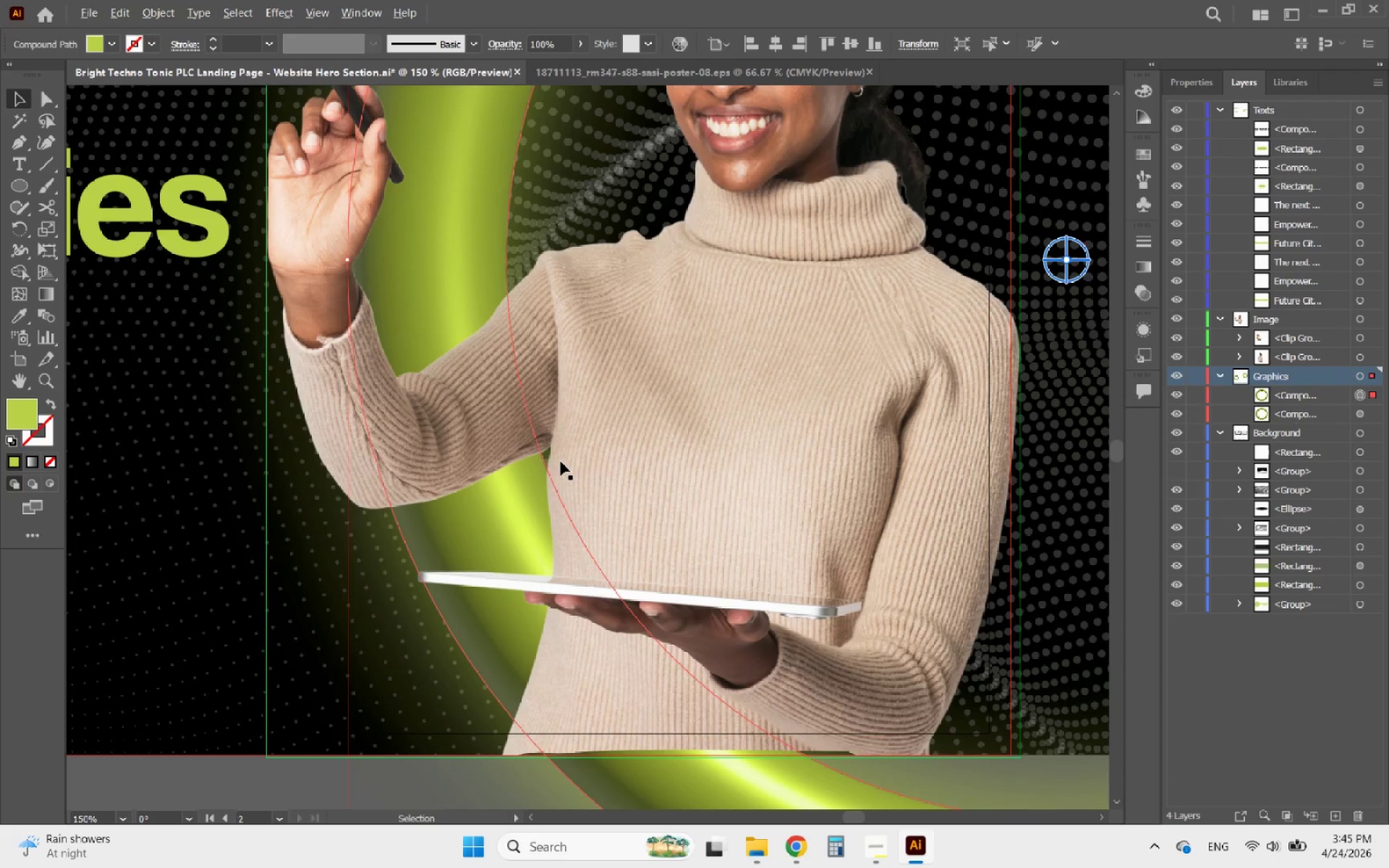 
scroll: coordinate [561, 461], scroll_direction: down, amount: 1.0
 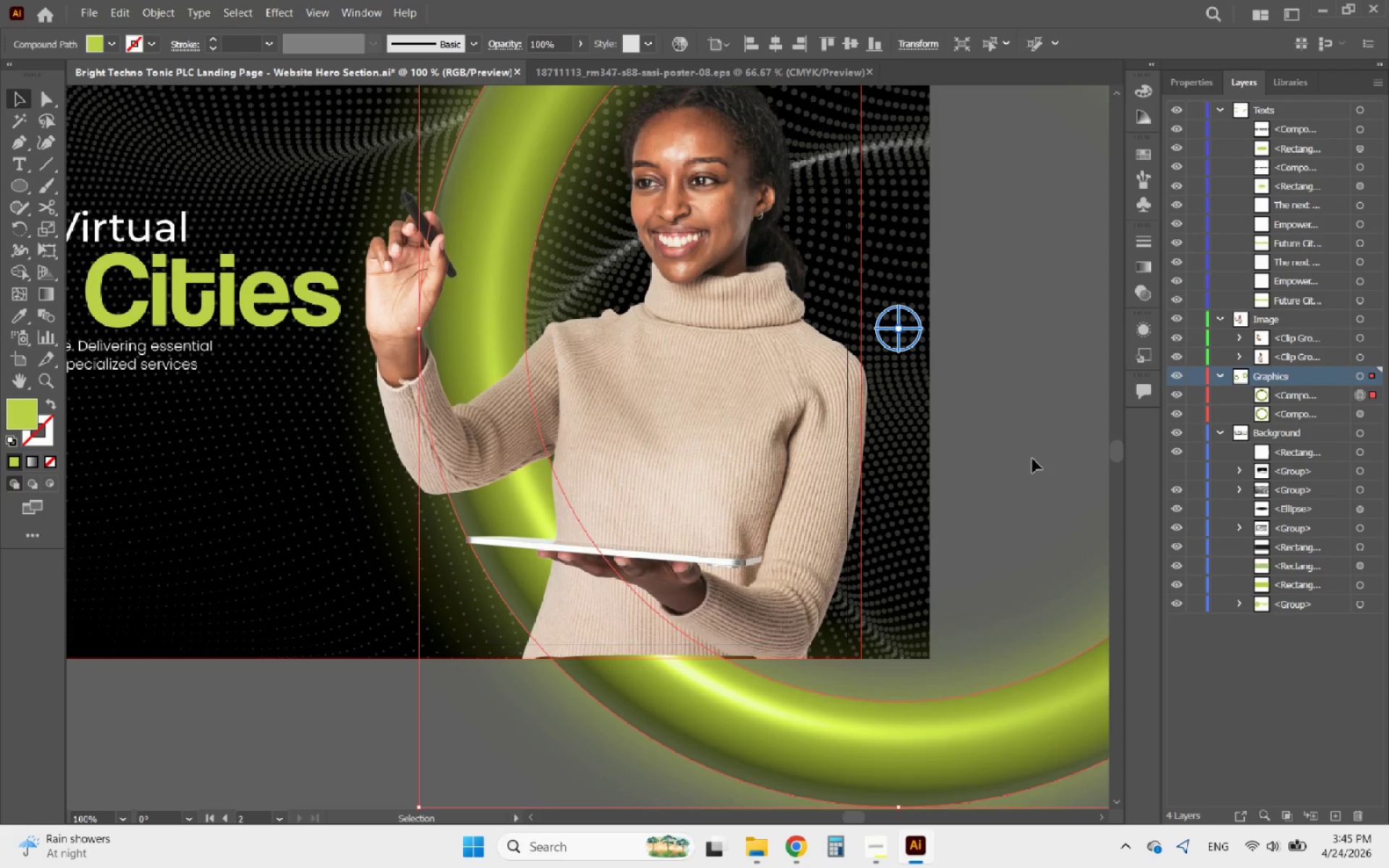 
left_click([1032, 459])
 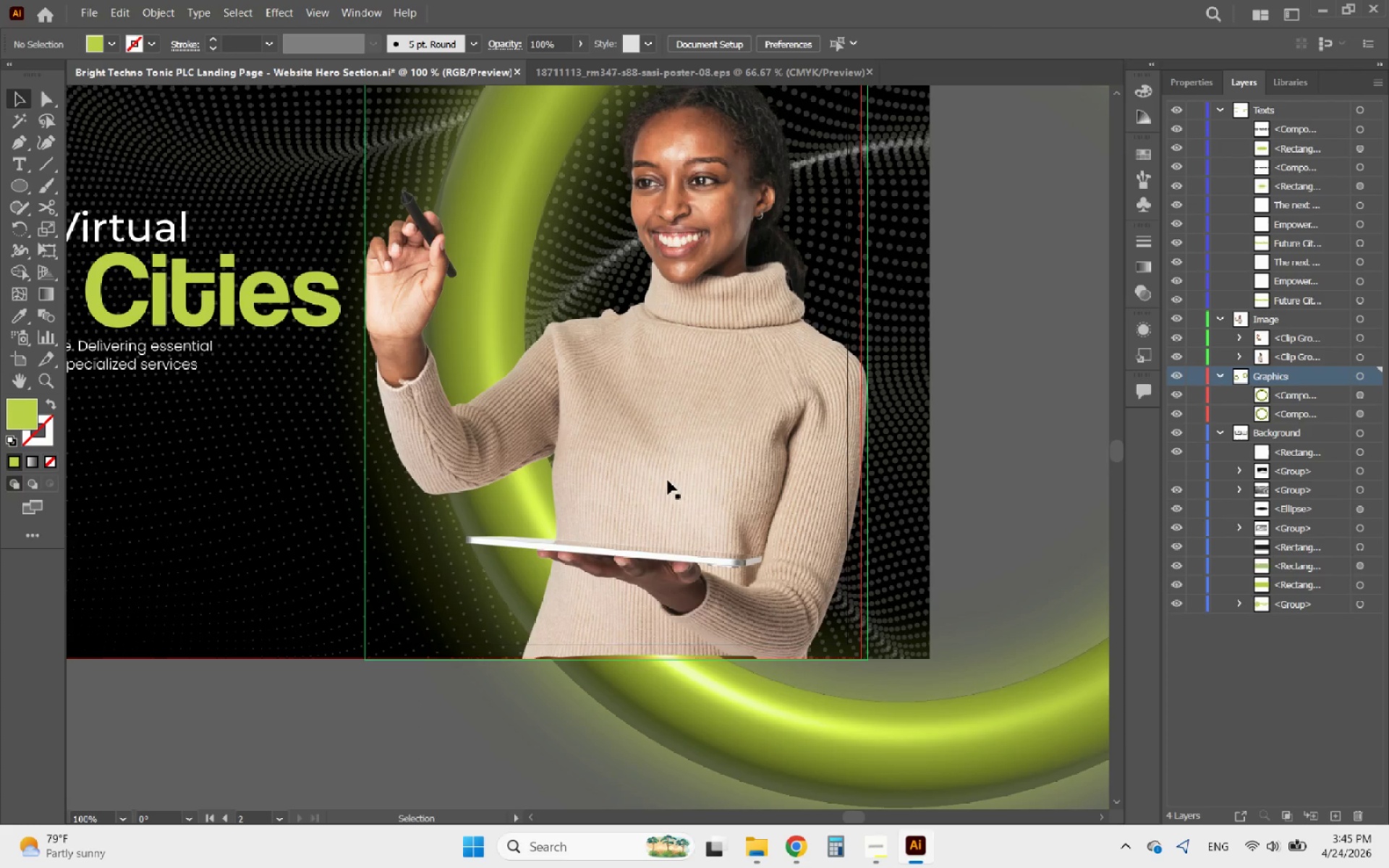 
left_click([668, 480])
 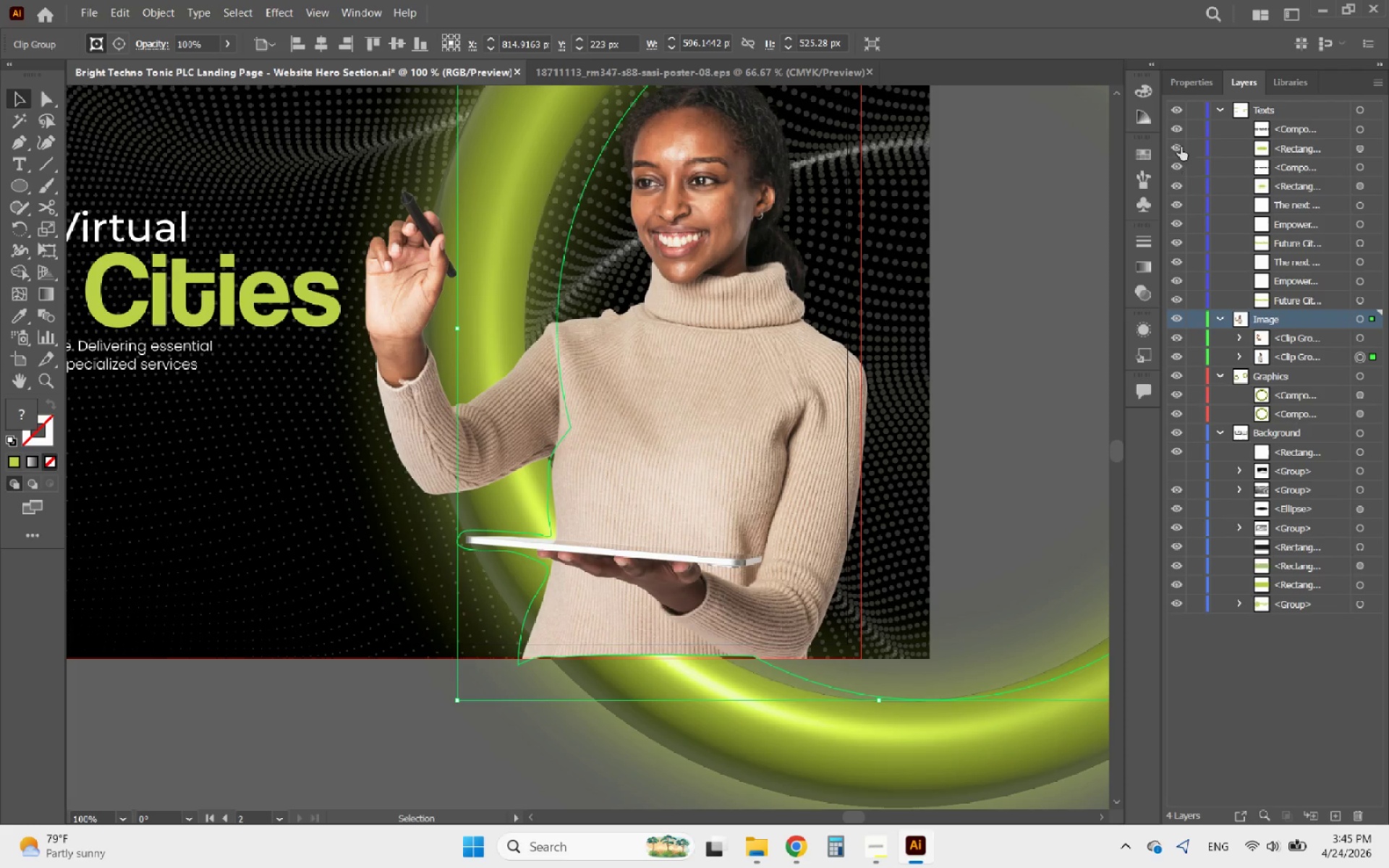 
left_click([1204, 80])
 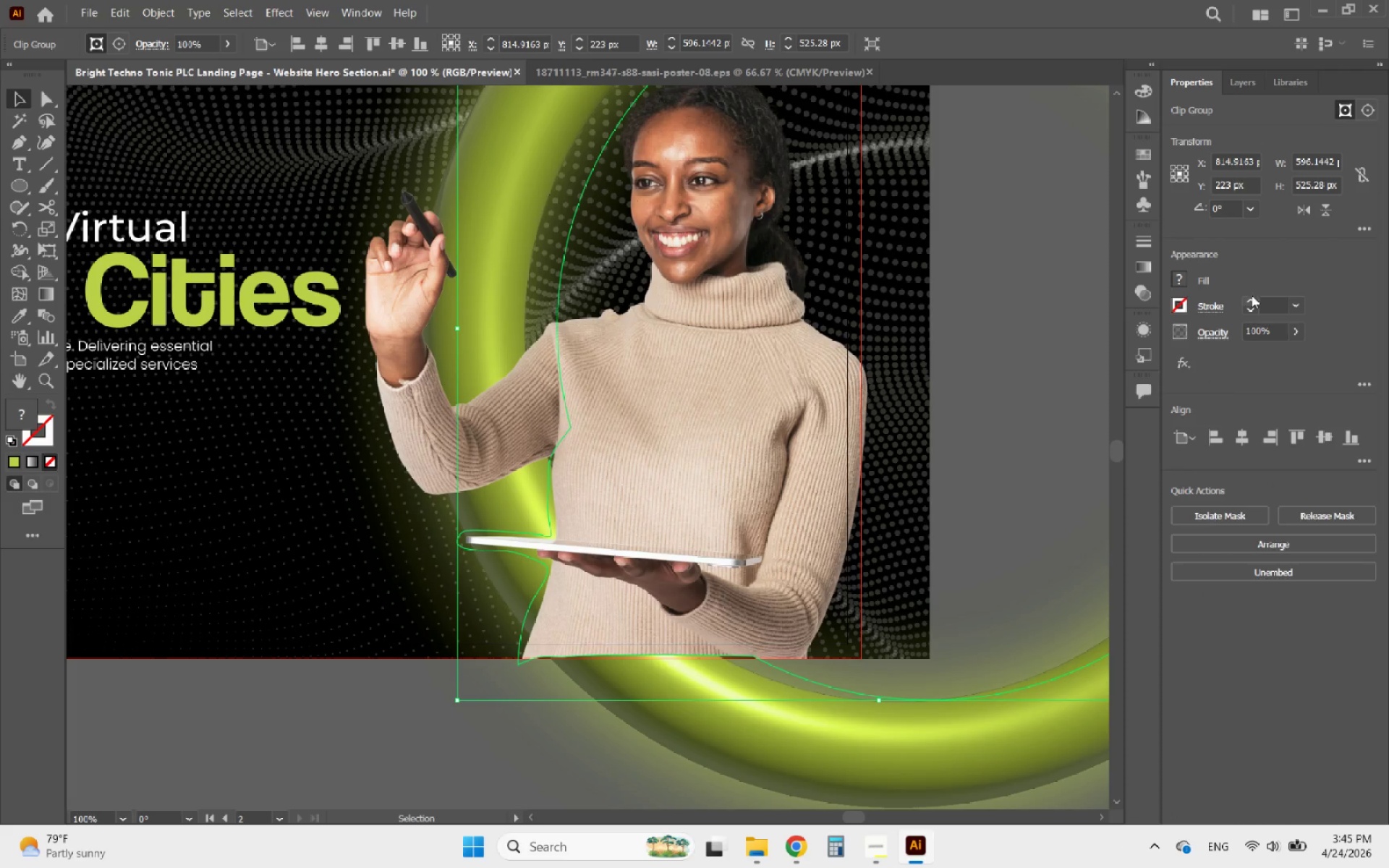 
left_click([1242, 89])
 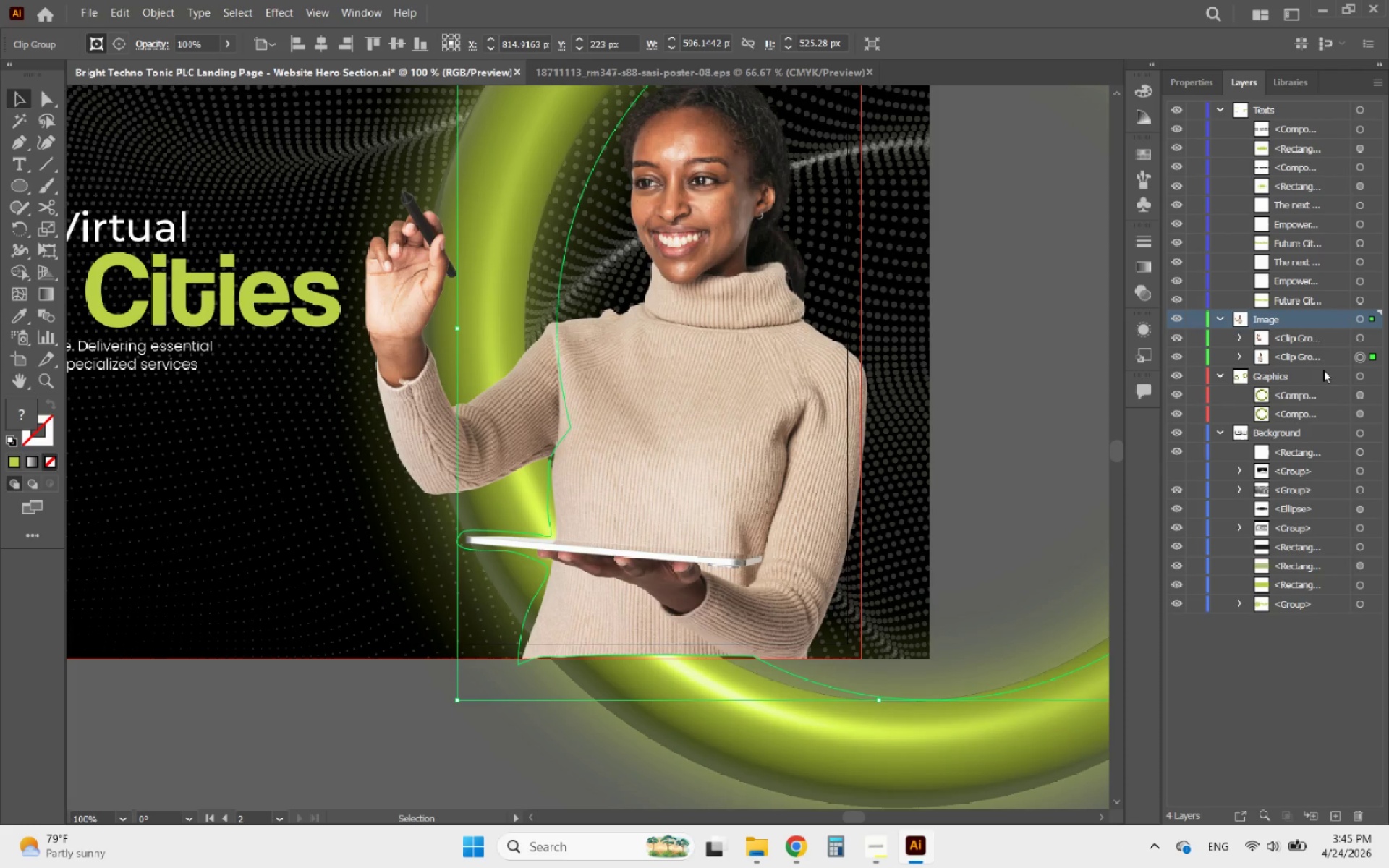 
left_click_drag(start_coordinate=[1325, 357], to_coordinate=[1307, 420])
 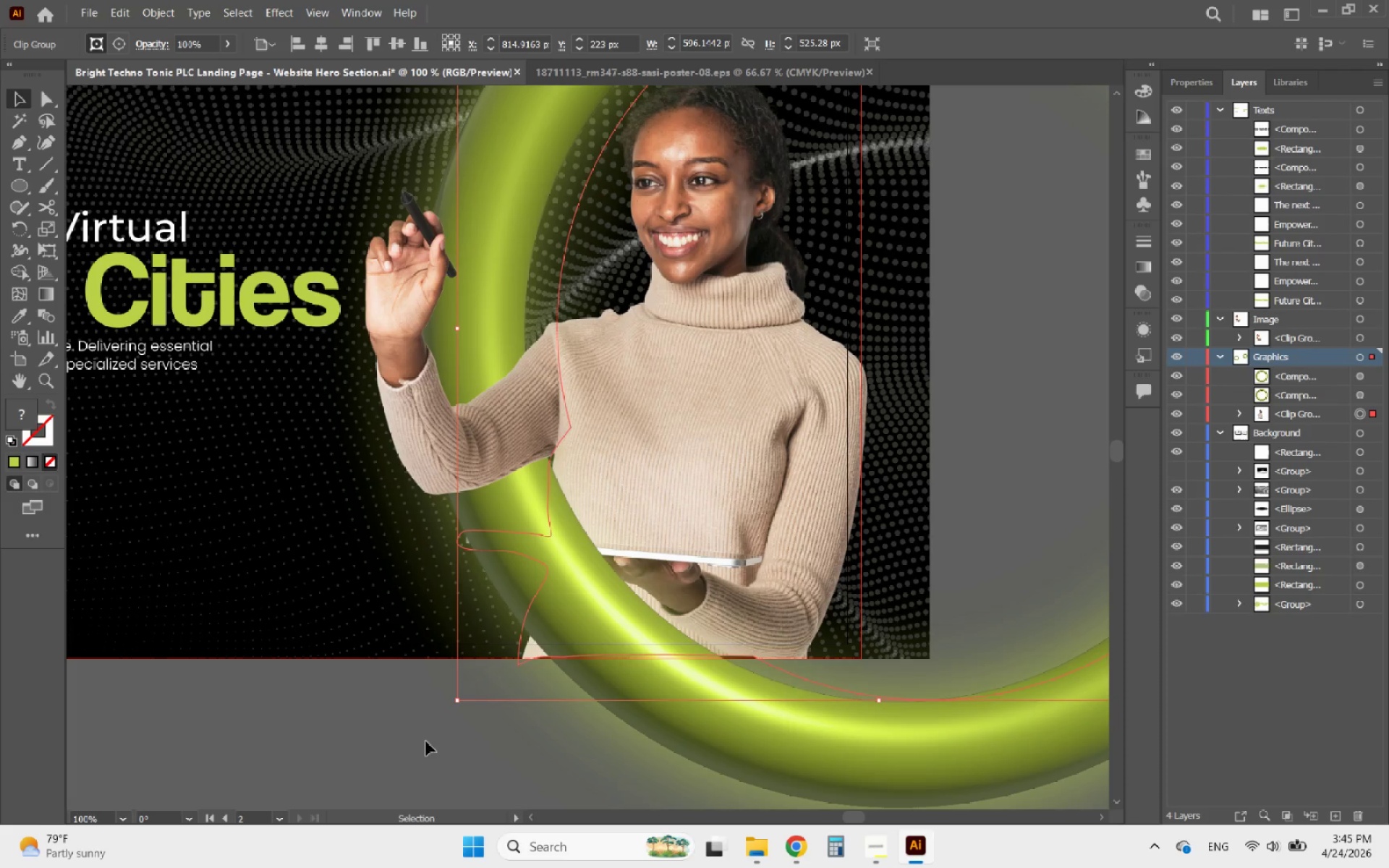 
left_click([380, 702])
 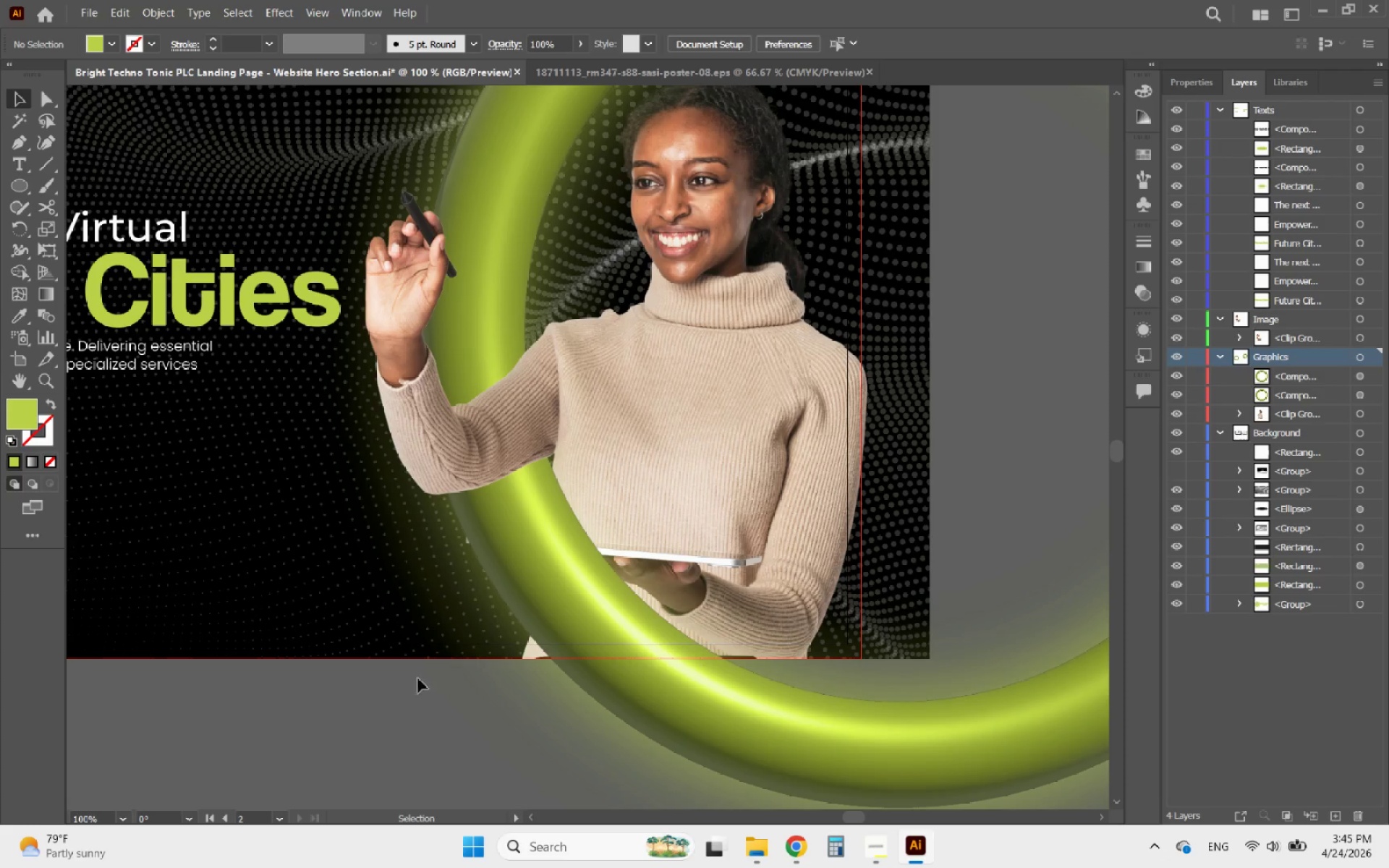 
hold_key(key=AltLeft, duration=2.42)
scroll: coordinate [760, 495], scroll_direction: down, amount: 2.0
 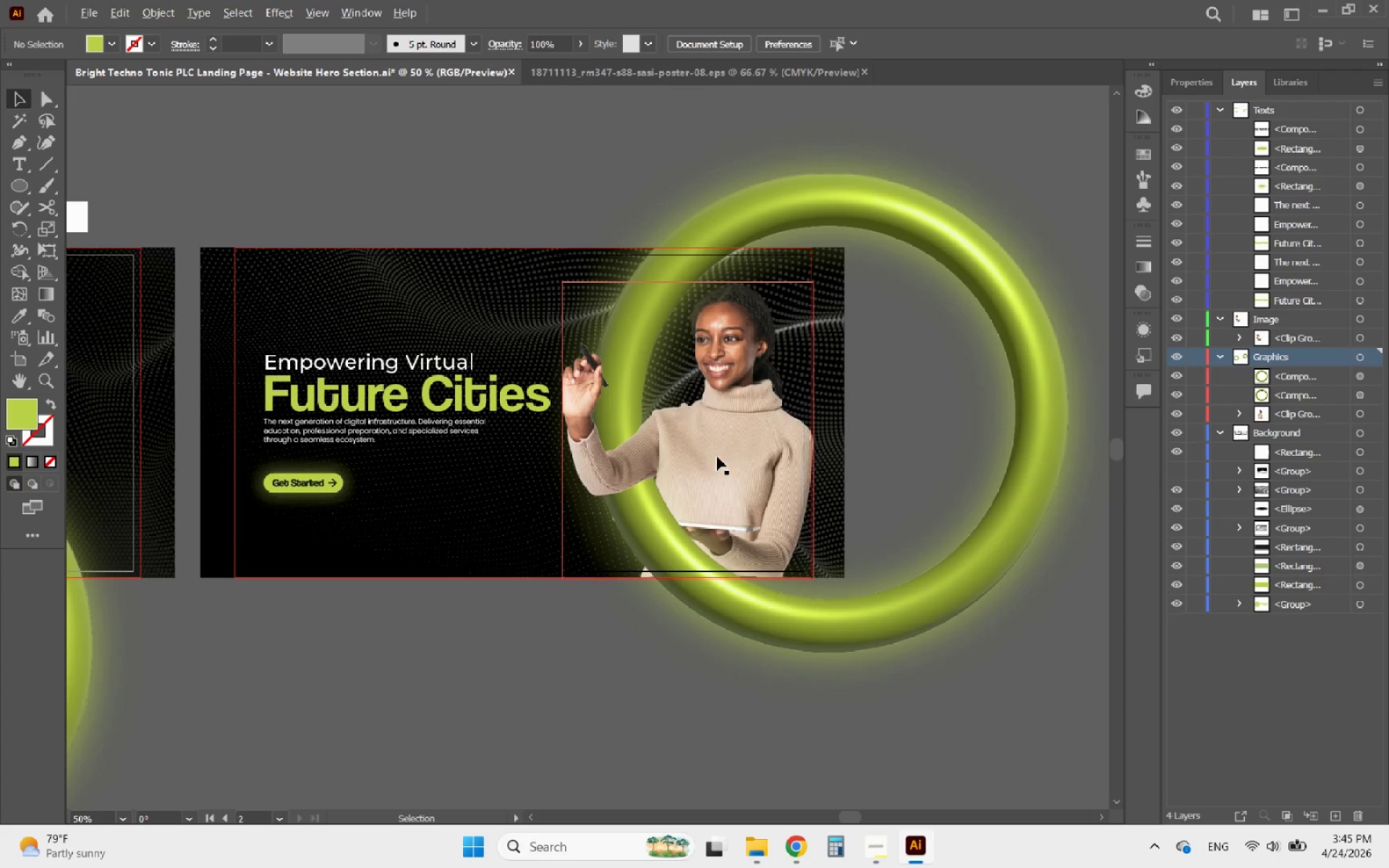 
scroll: coordinate [705, 450], scroll_direction: up, amount: 1.0
 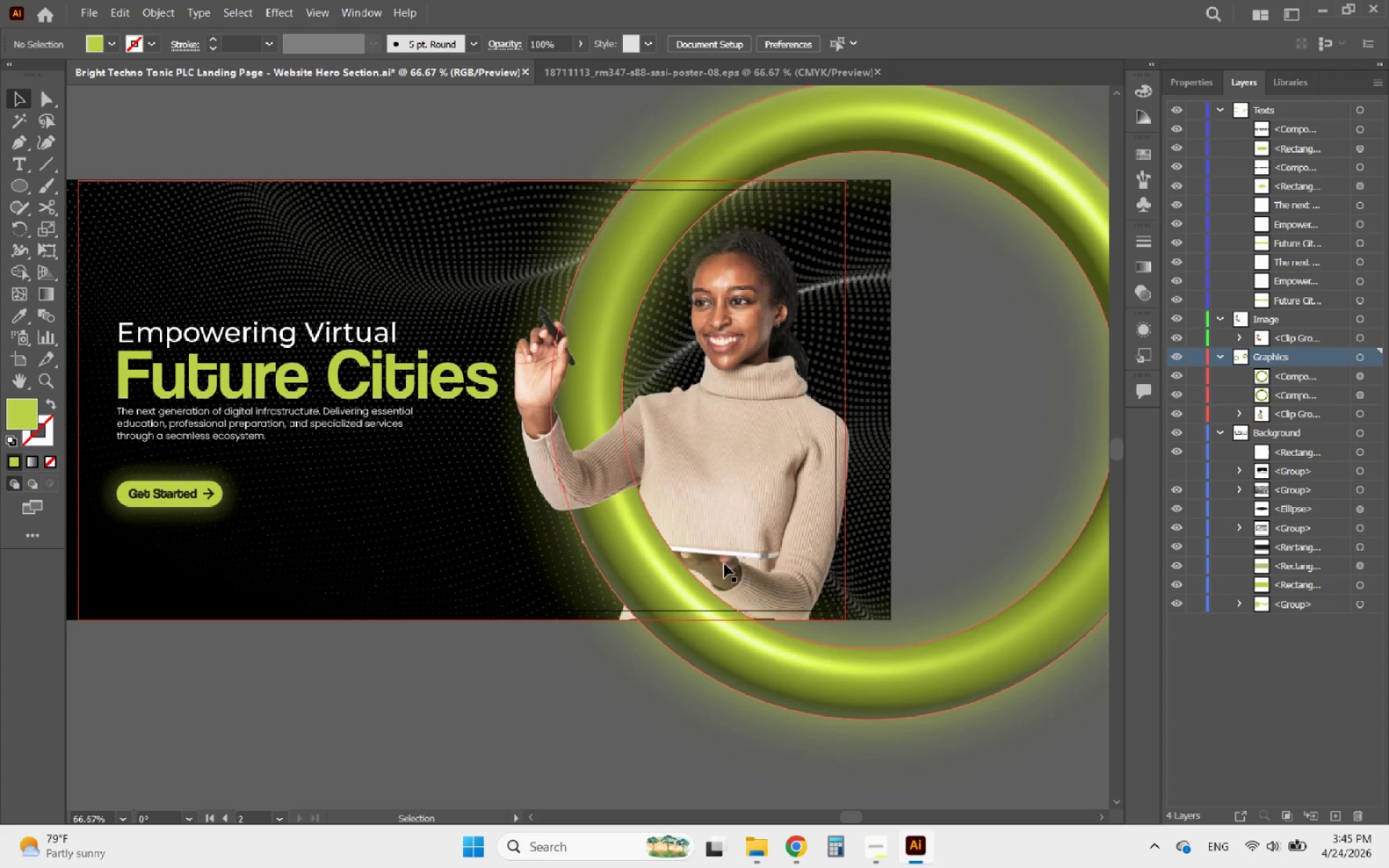 
left_click([724, 563])
 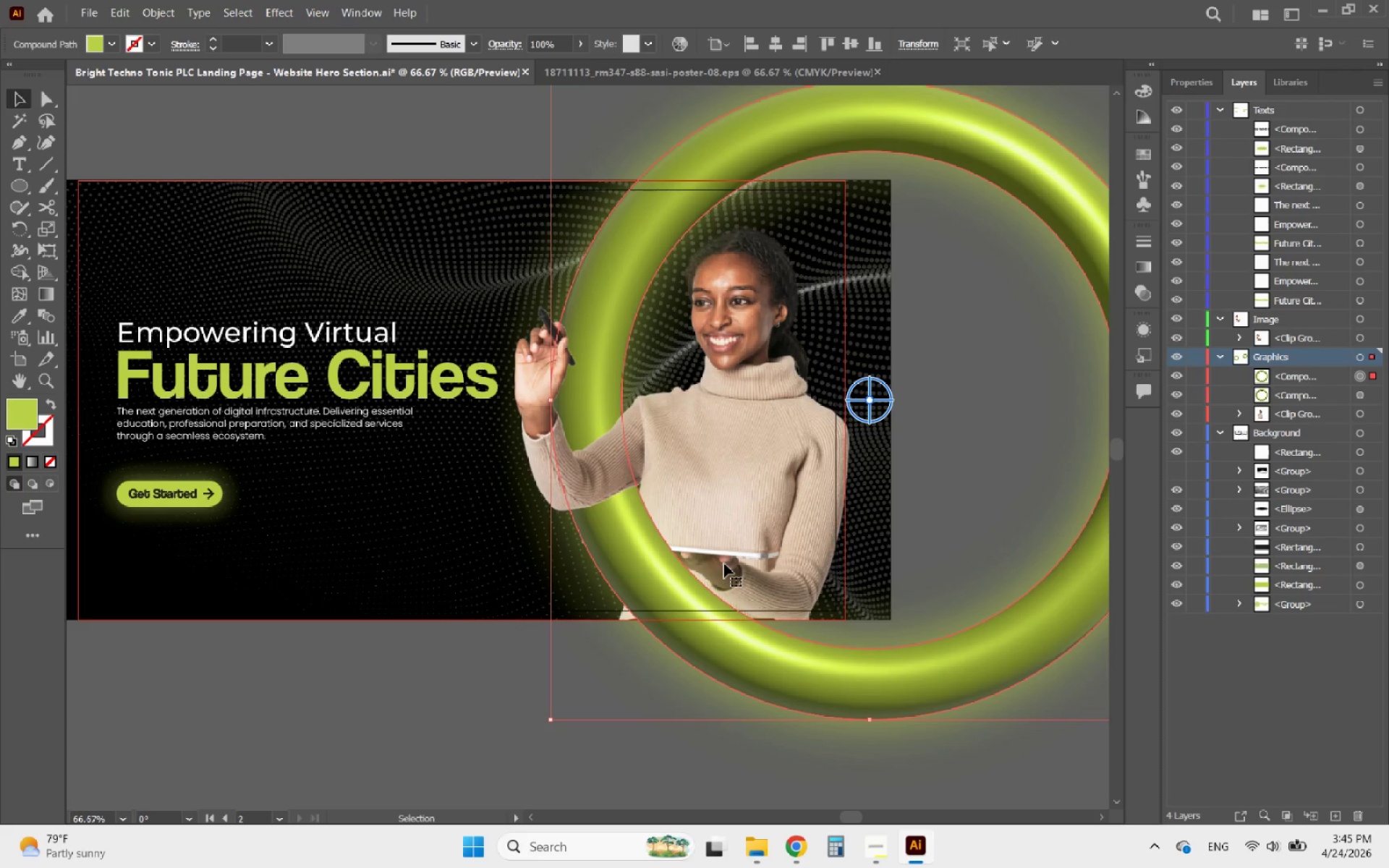 
hold_key(key=AltLeft, duration=1.48)
scroll: coordinate [713, 565], scroll_direction: up, amount: 2.0
 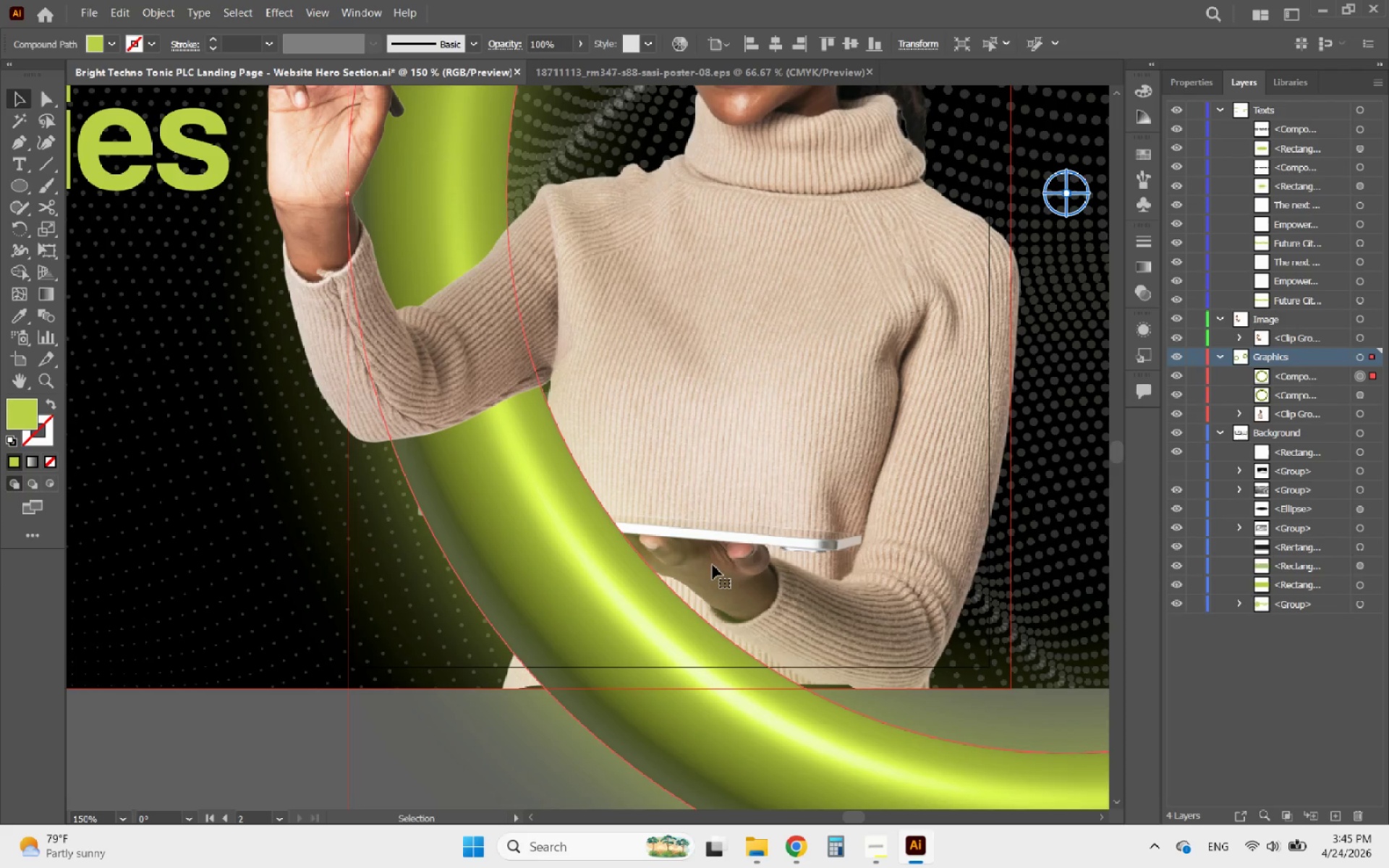 
hold_key(key=AltLeft, duration=0.86)
scroll: coordinate [713, 565], scroll_direction: down, amount: 2.0
 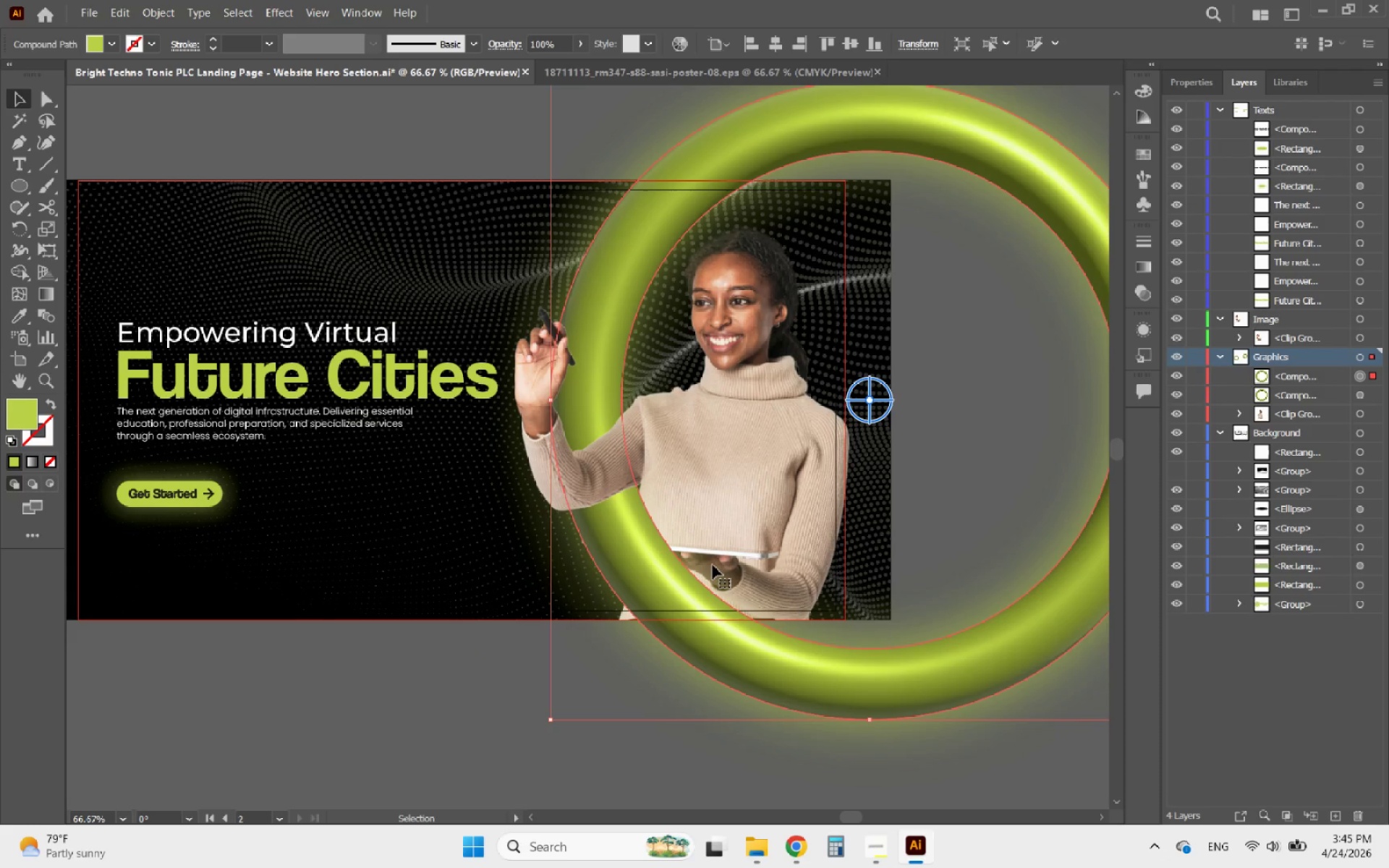 
hold_key(key=AltLeft, duration=1.22)
scroll: coordinate [766, 517], scroll_direction: none, amount: 0.0
 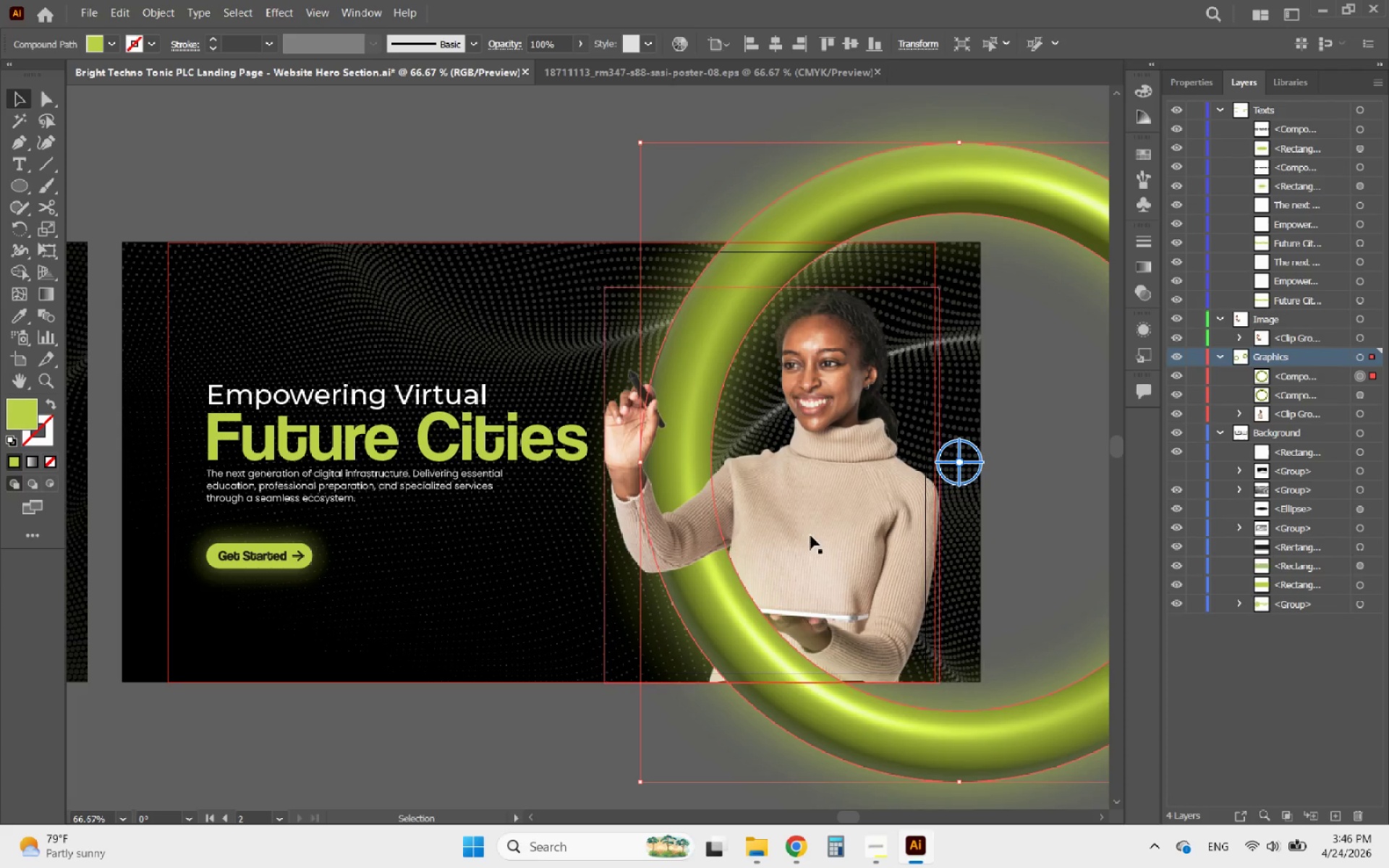 
left_click([810, 535])
 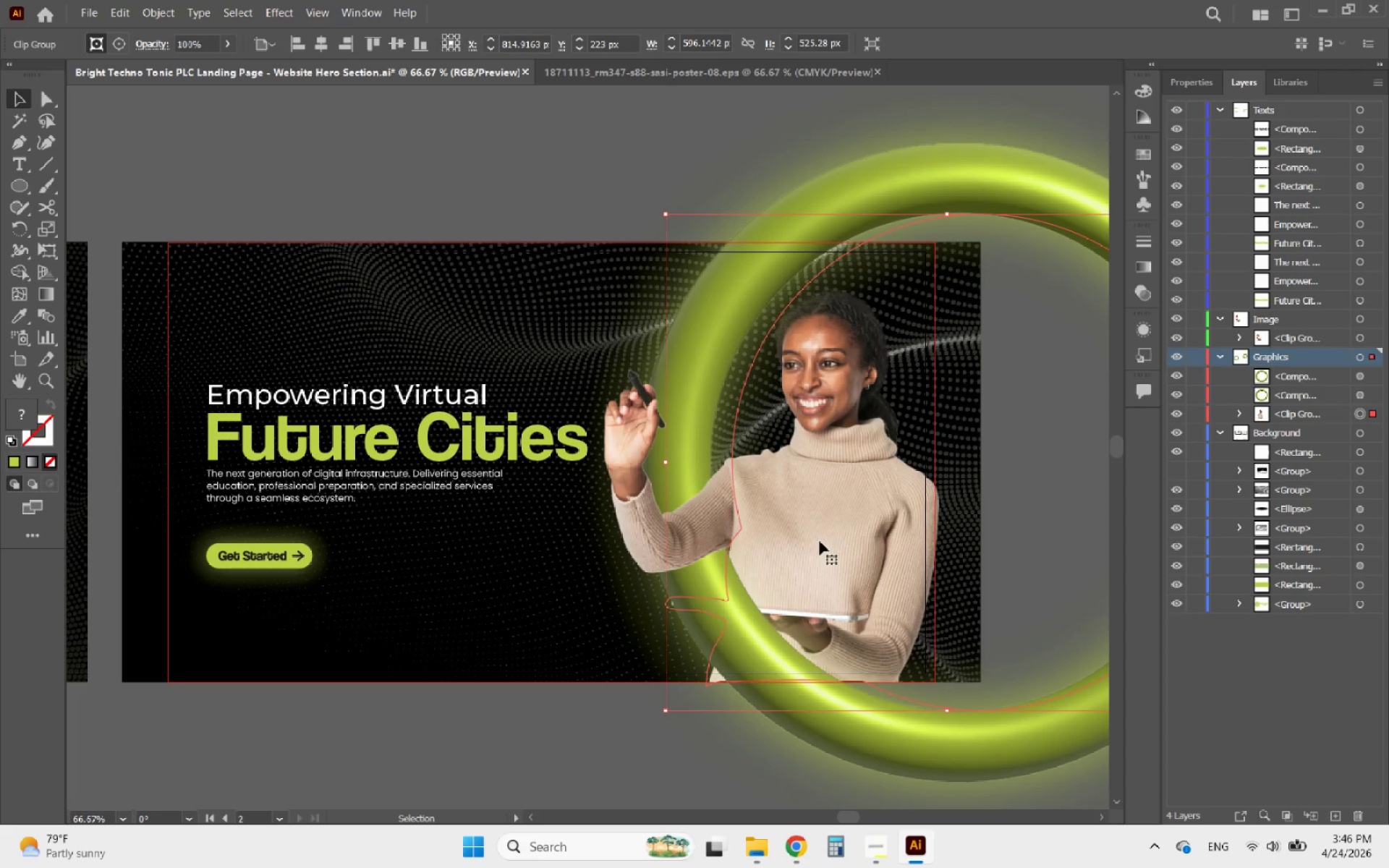 
hold_key(key=ShiftLeft, duration=3.52)
left_click([817, 736])
 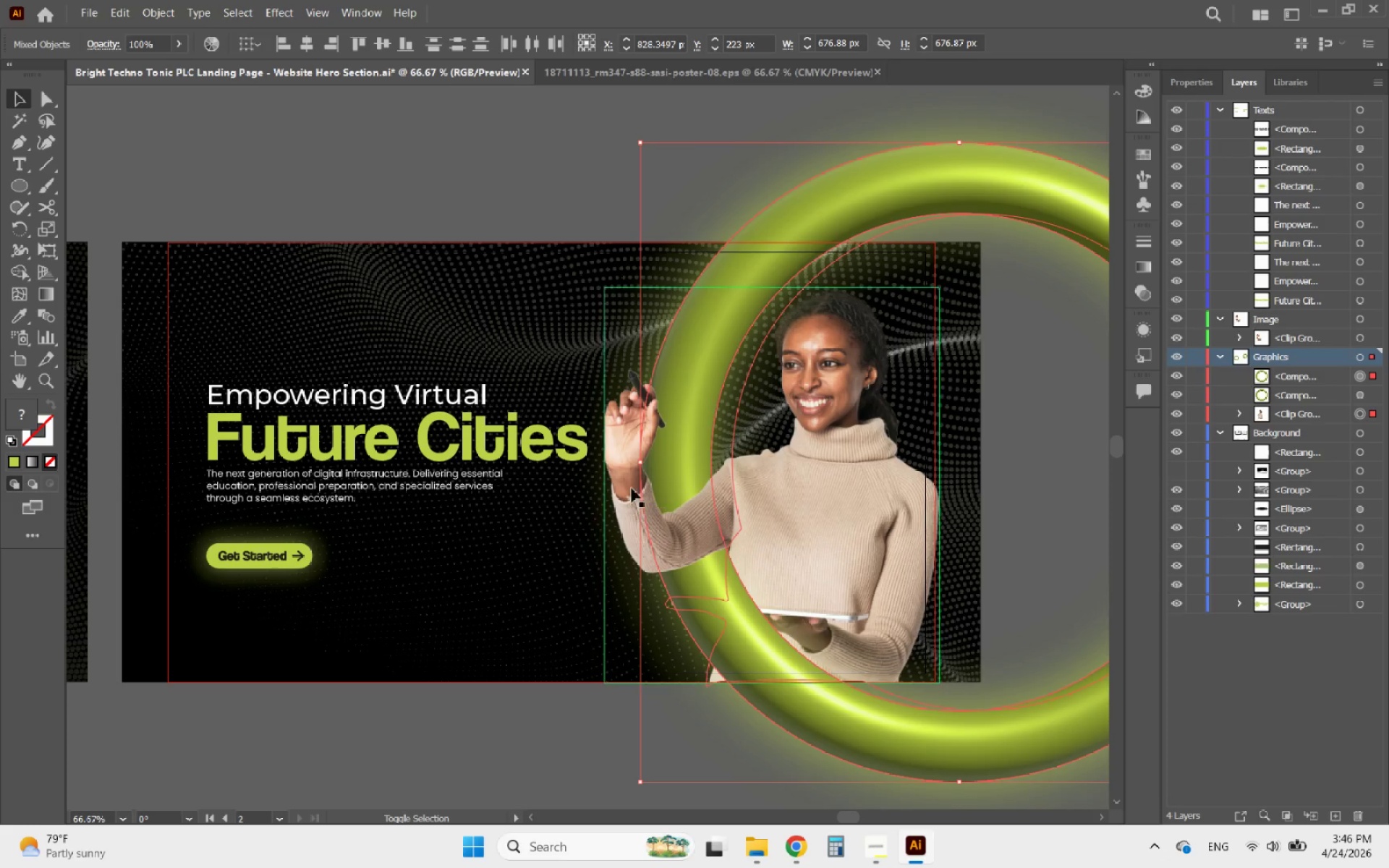 
left_click([632, 485])
 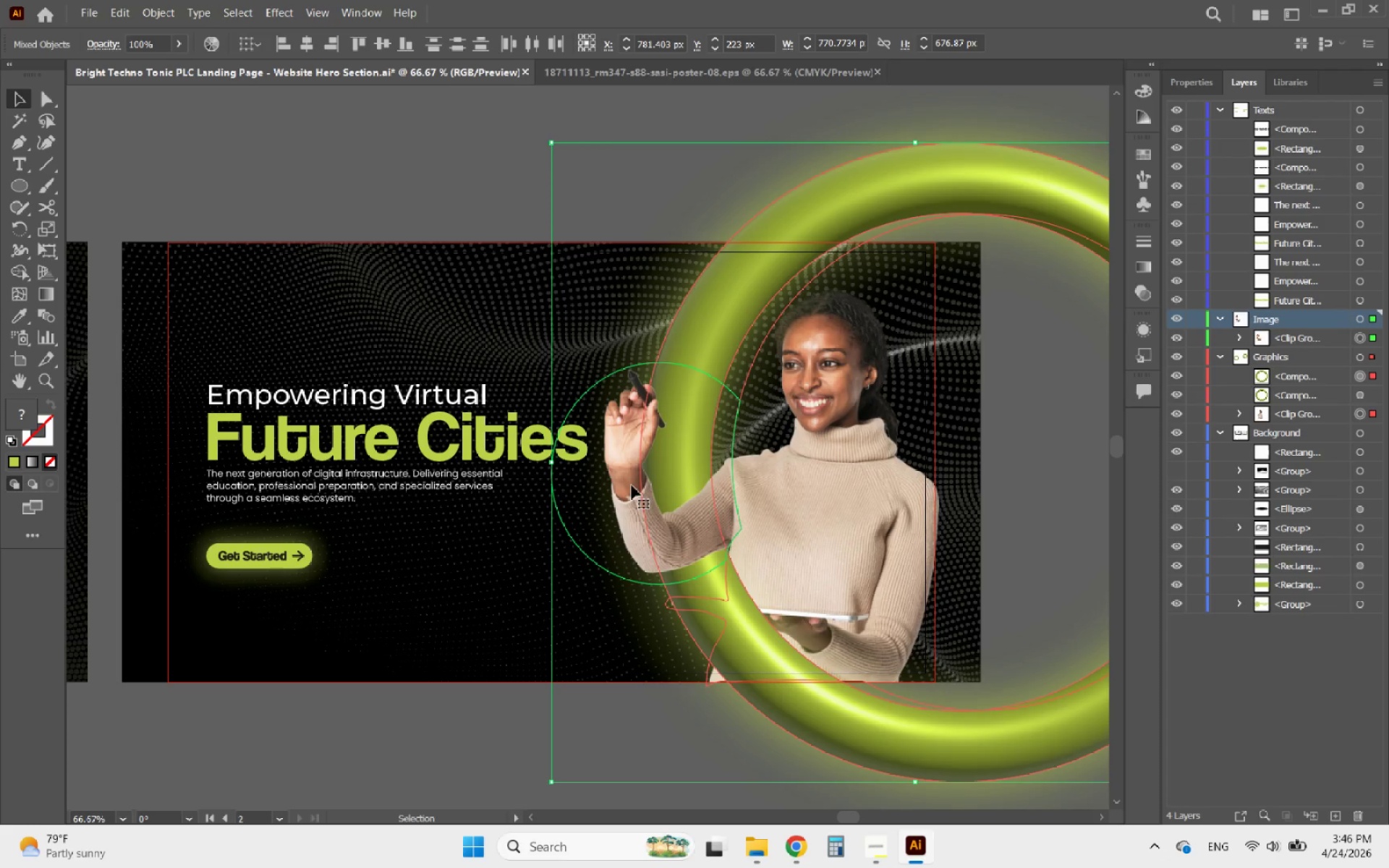 
key(ArrowLeft)
 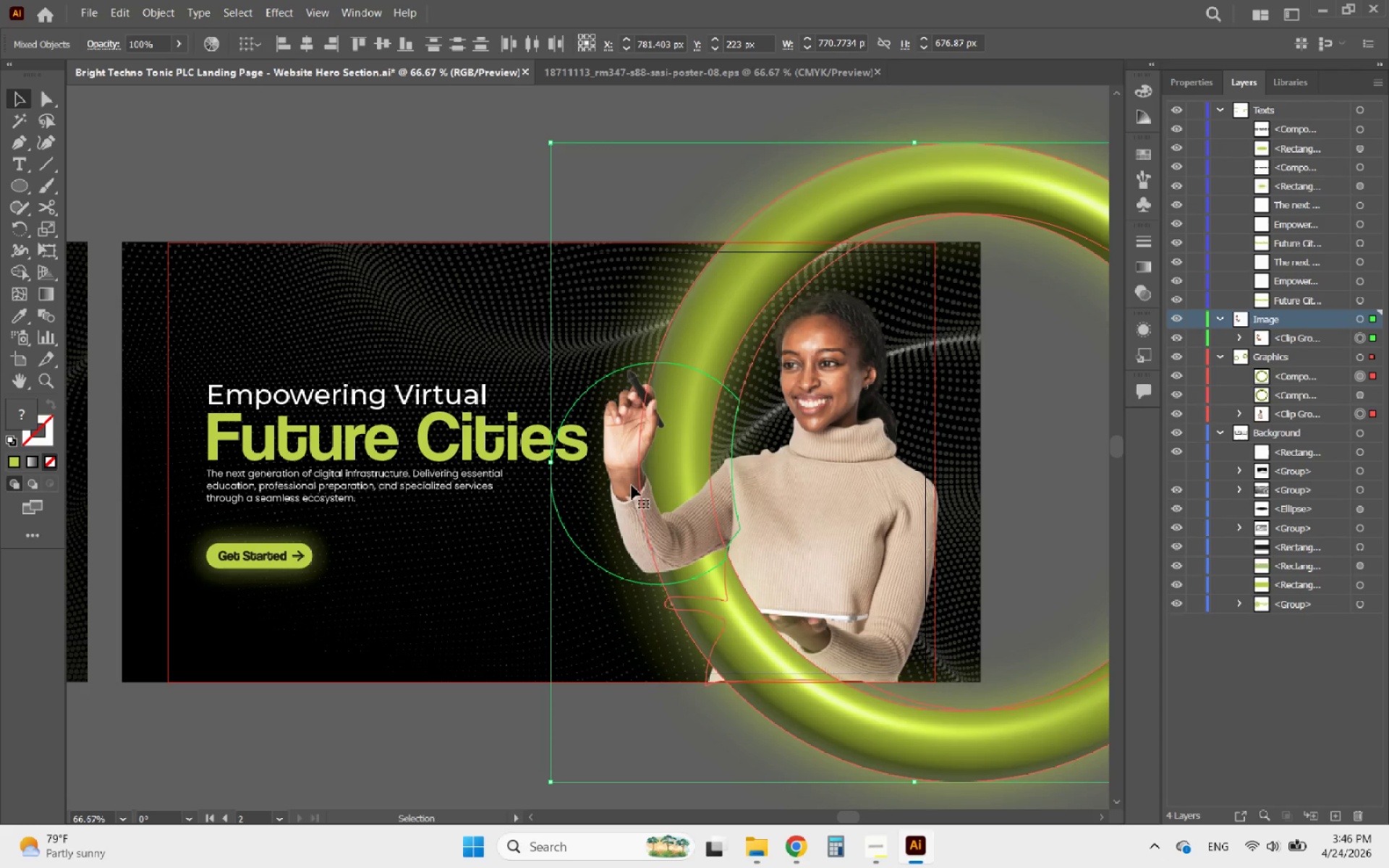 
hold_key(key=ArrowLeft, duration=0.72)
 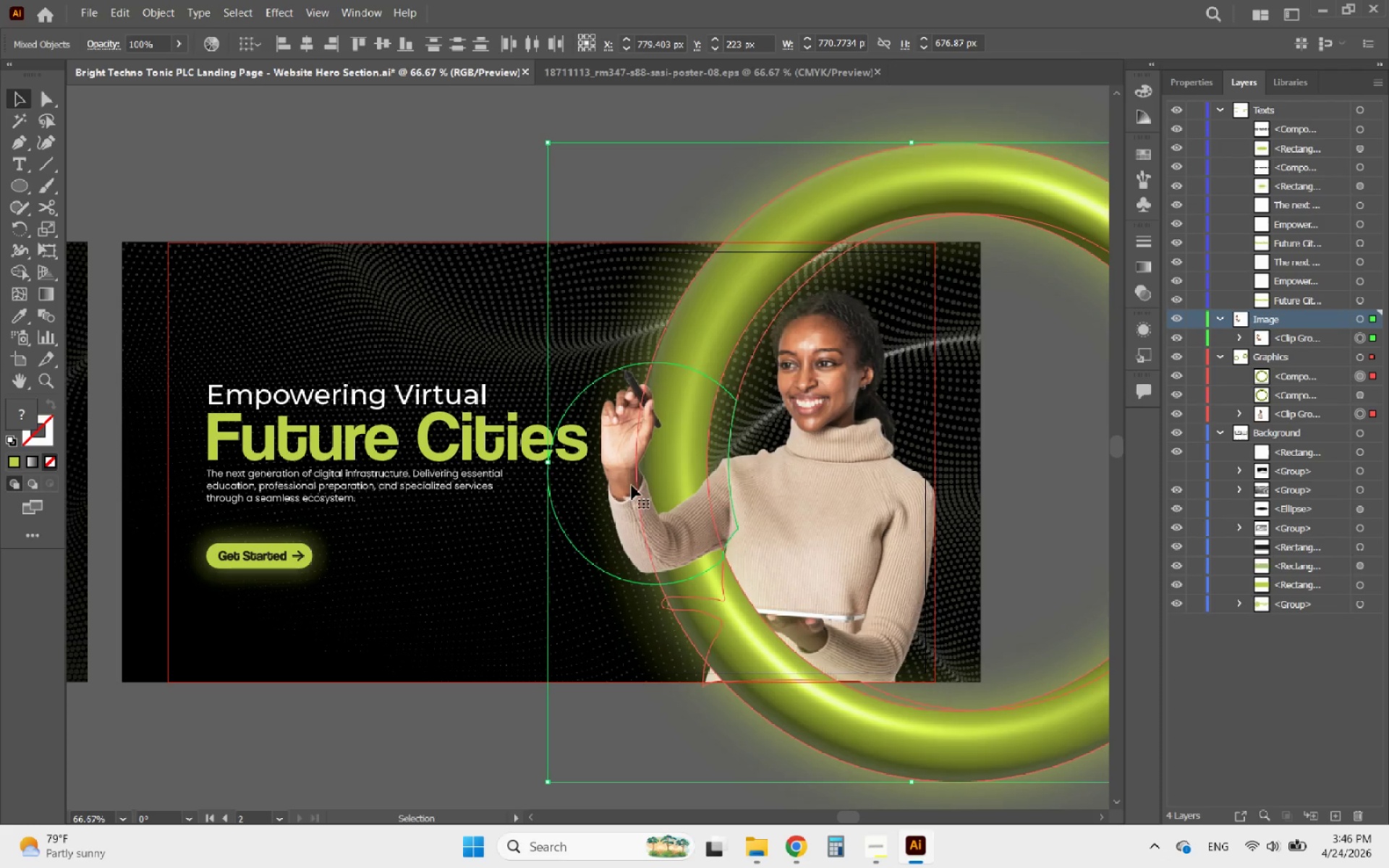 
key(ArrowLeft)
 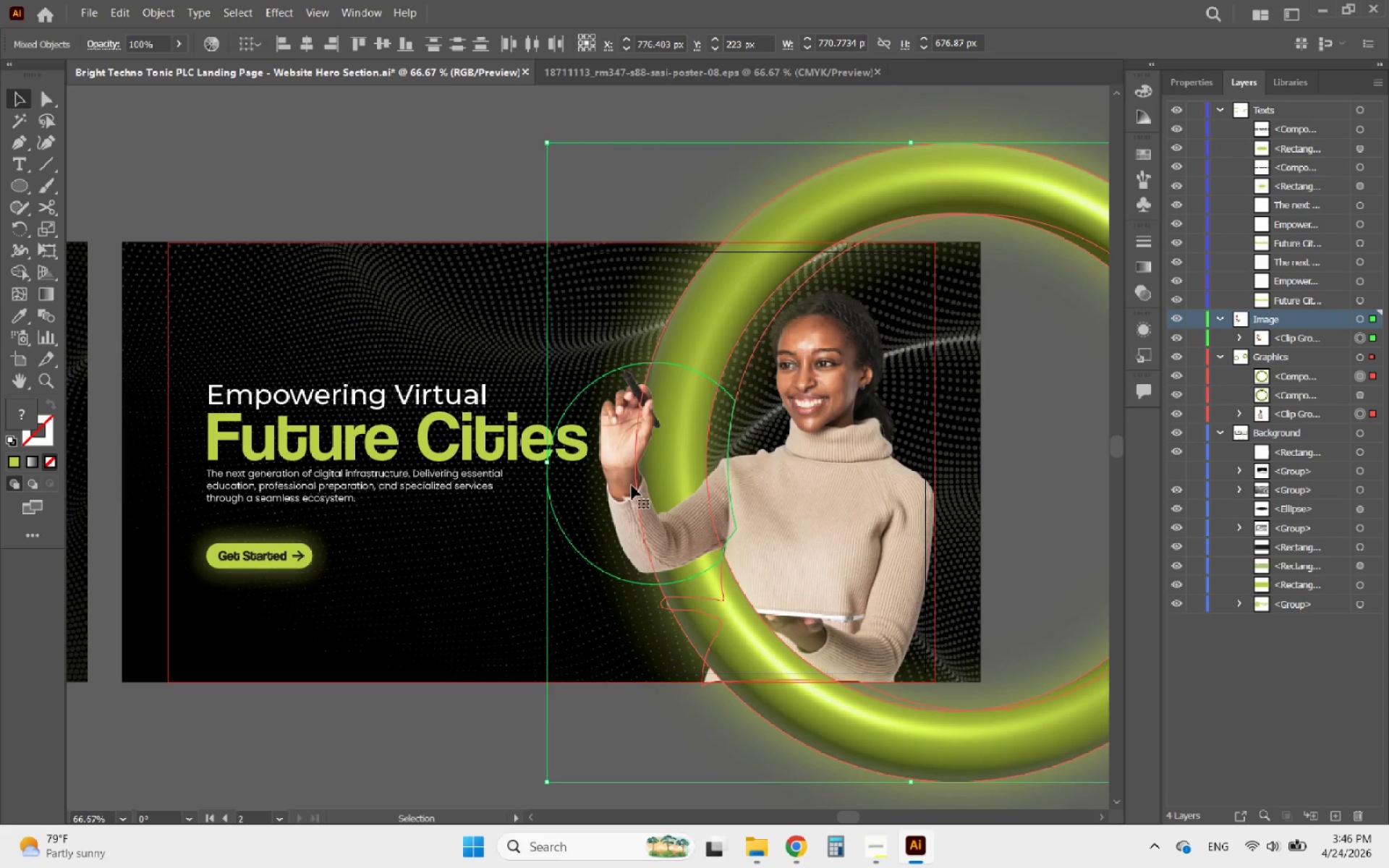 
key(ArrowLeft)
 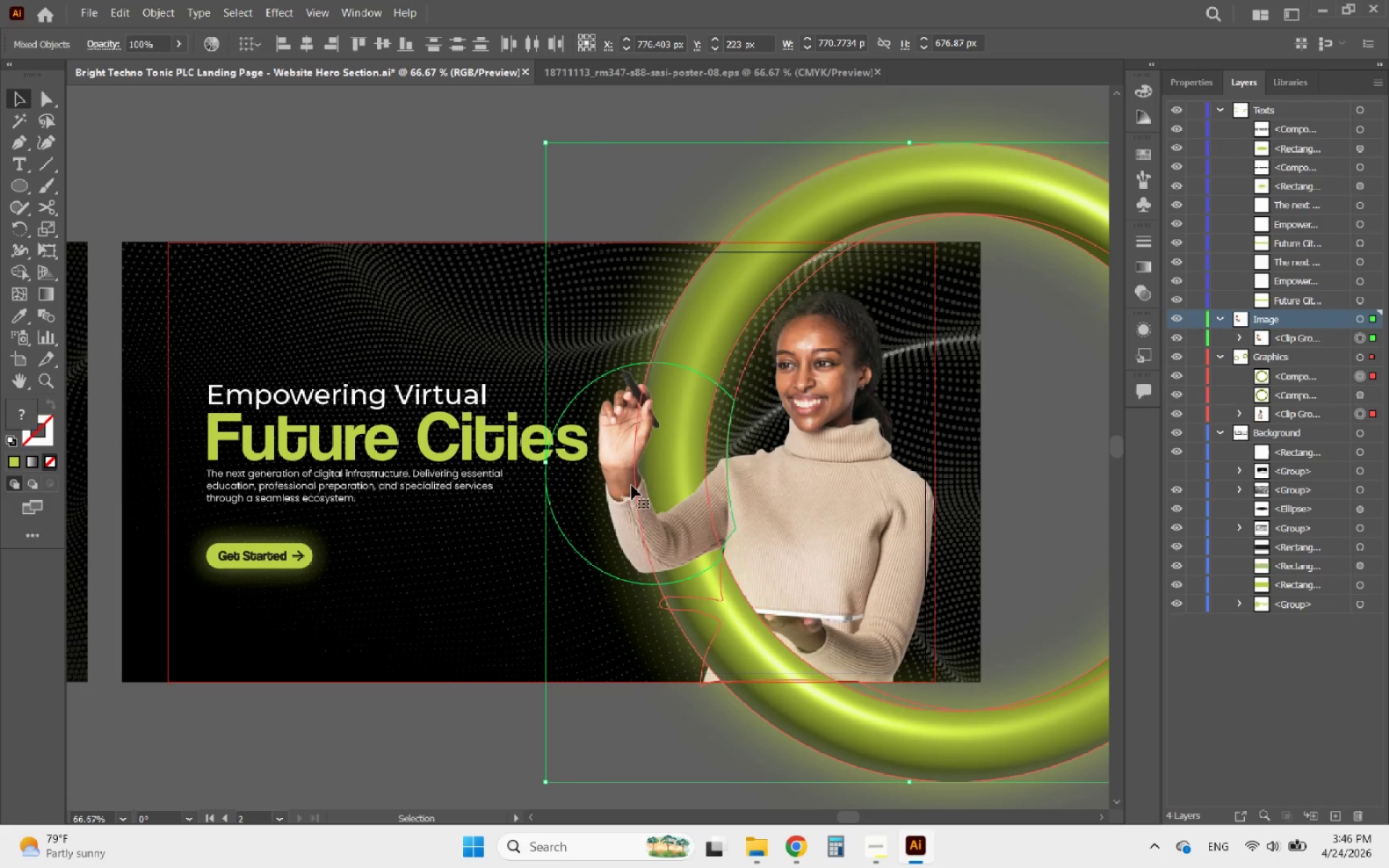 
key(ArrowLeft)
 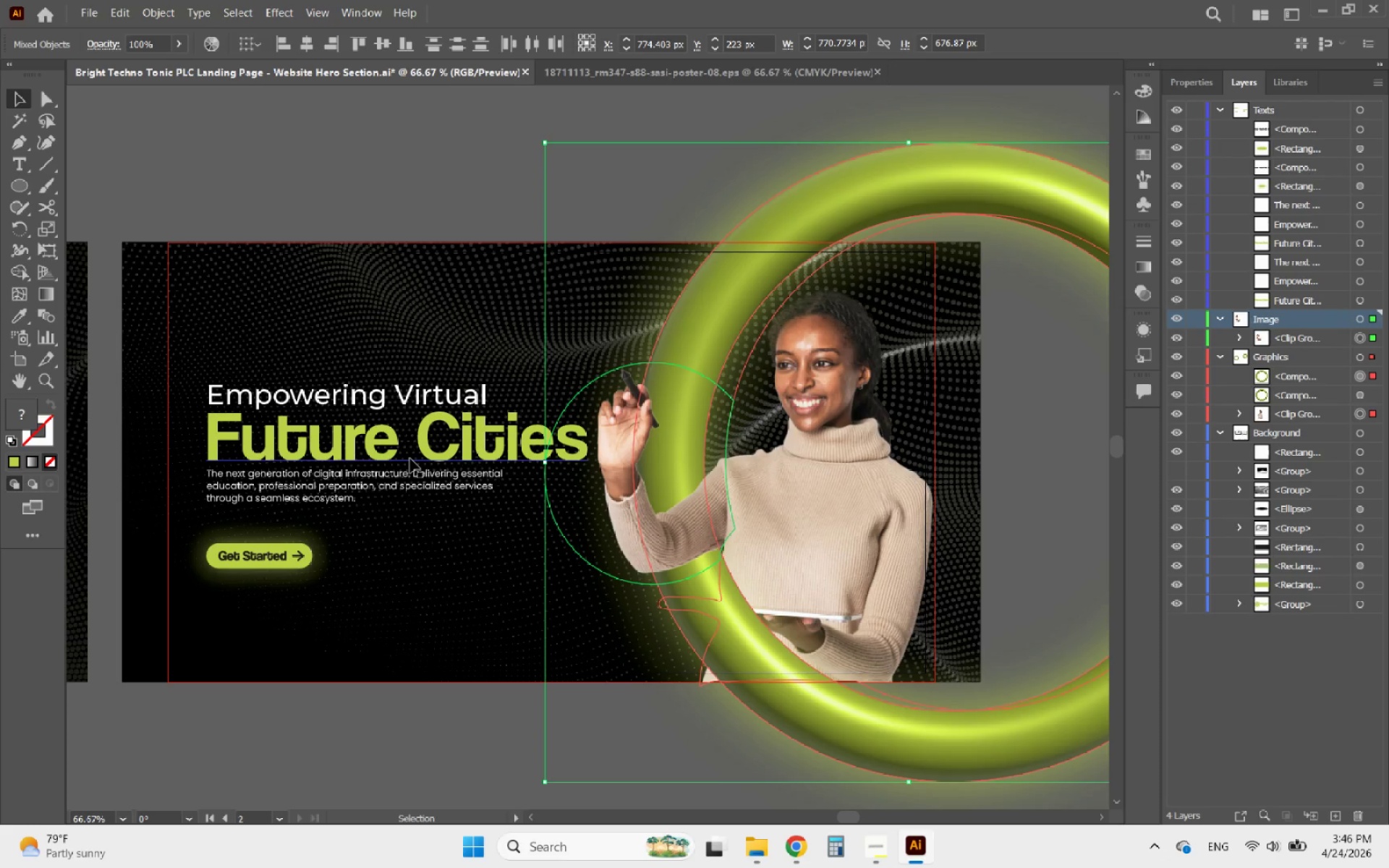 
left_click([399, 476])
 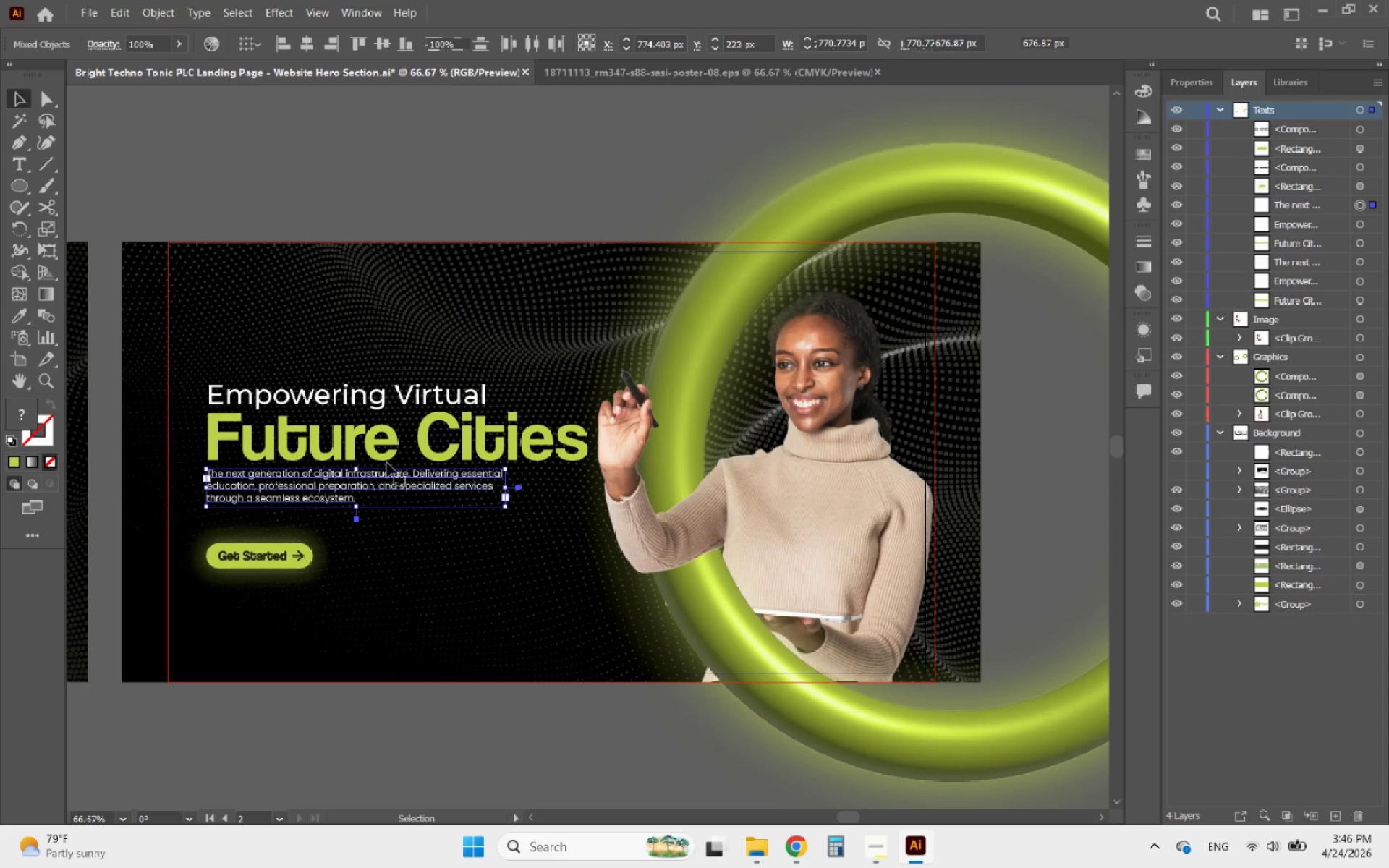 
hold_key(key=ShiftLeft, duration=2.19)
left_click([374, 449])
 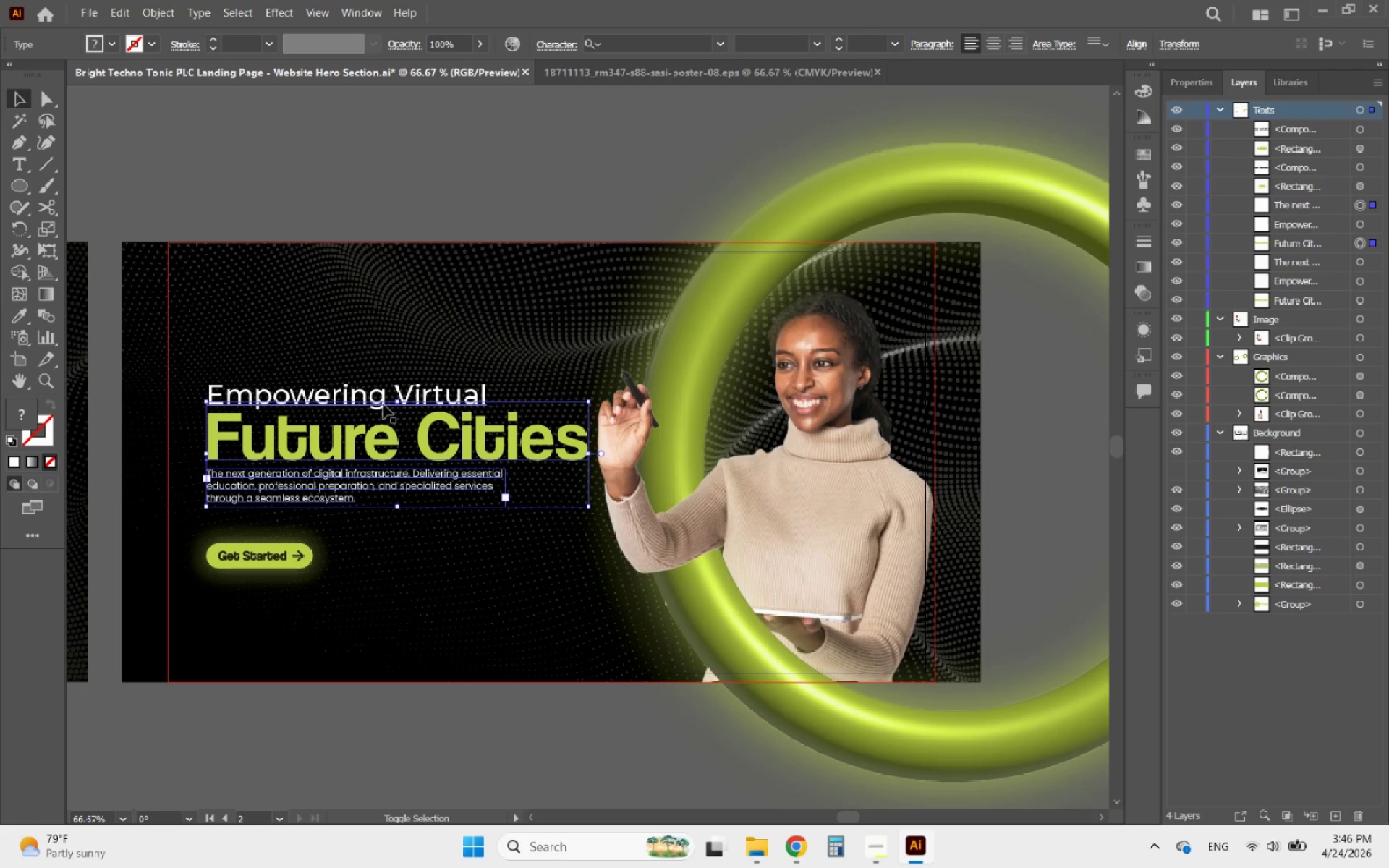 
left_click([382, 402])
 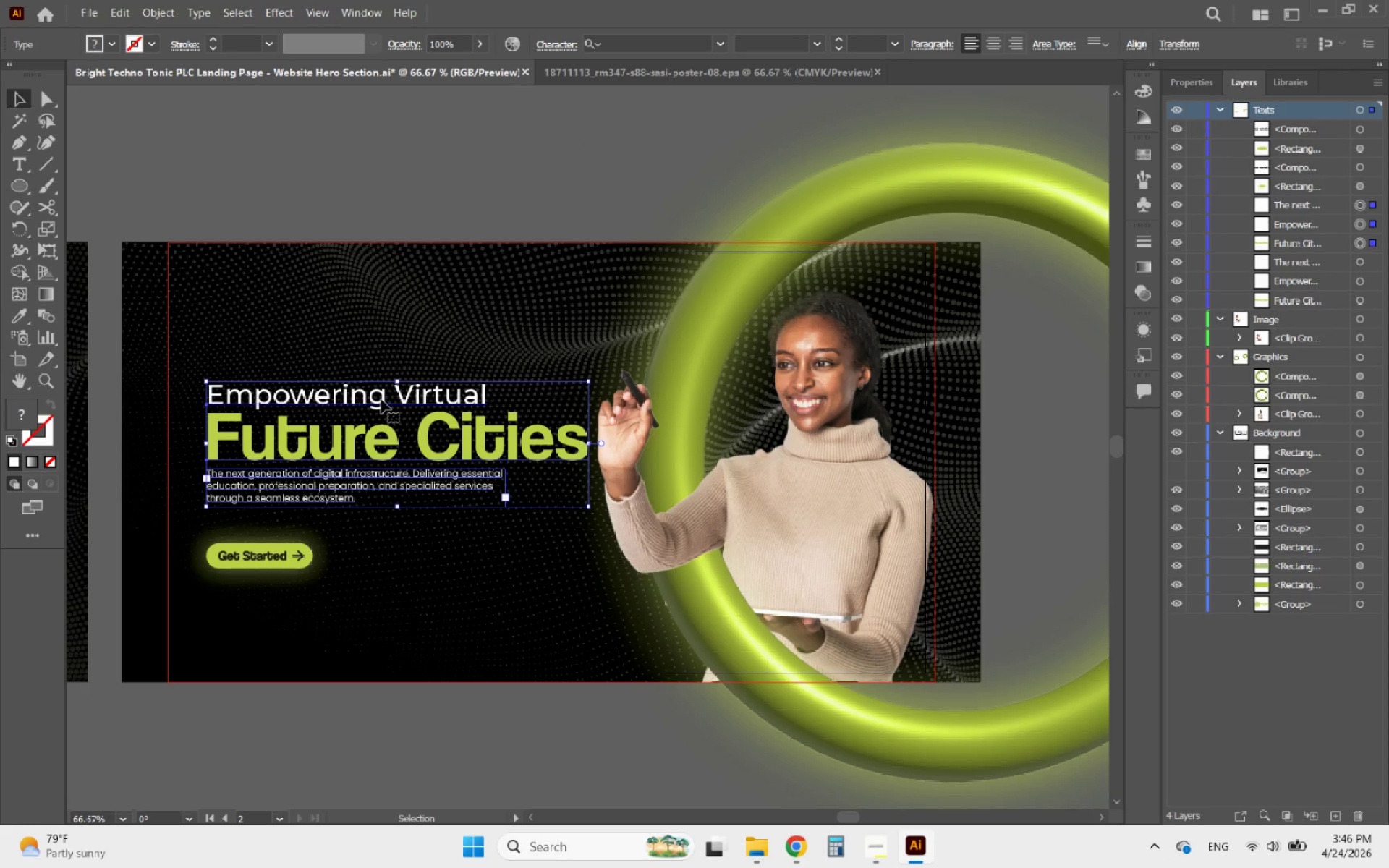 
hold_key(key=ArrowLeft, duration=1.19)
 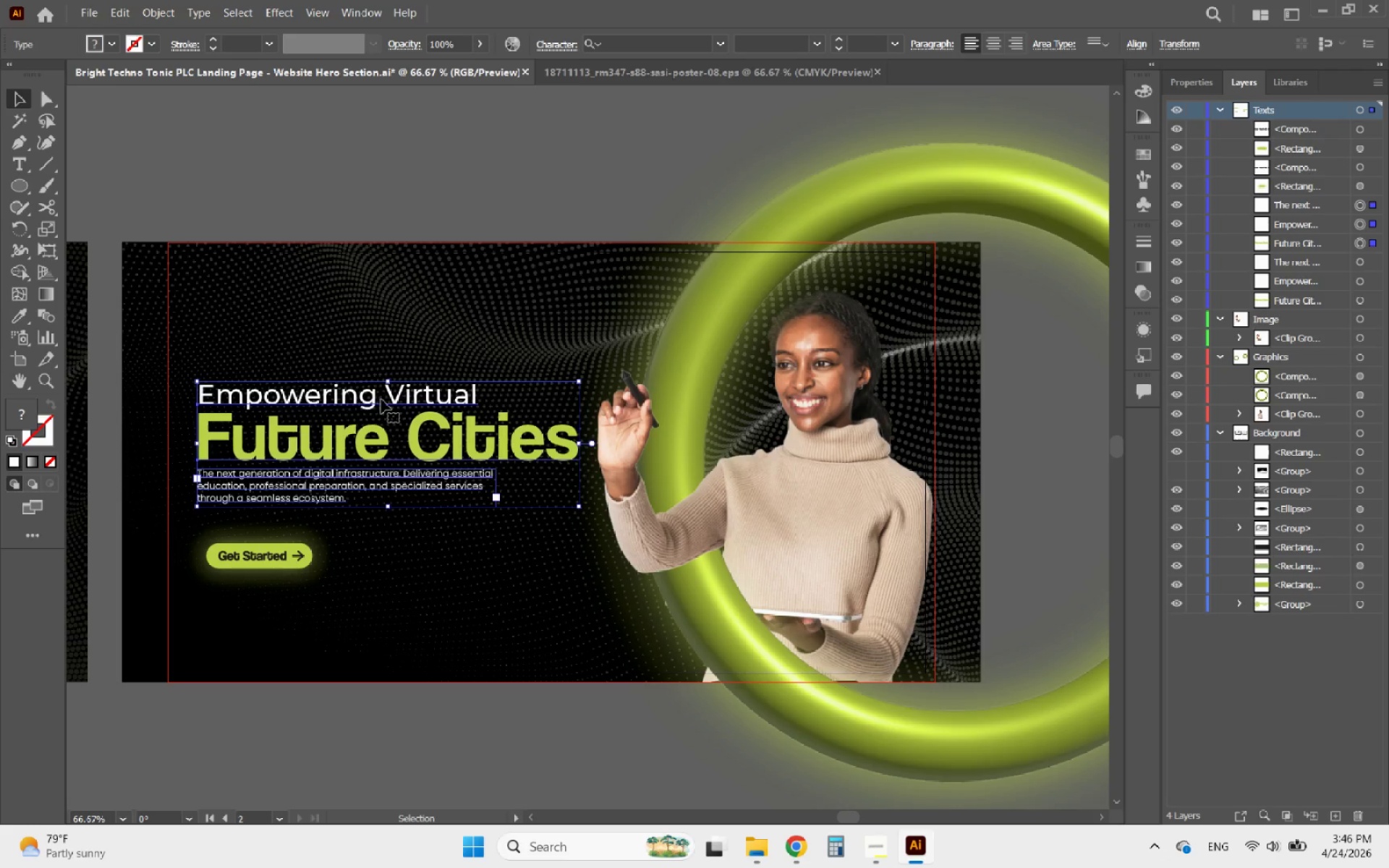 
key(ArrowLeft)
 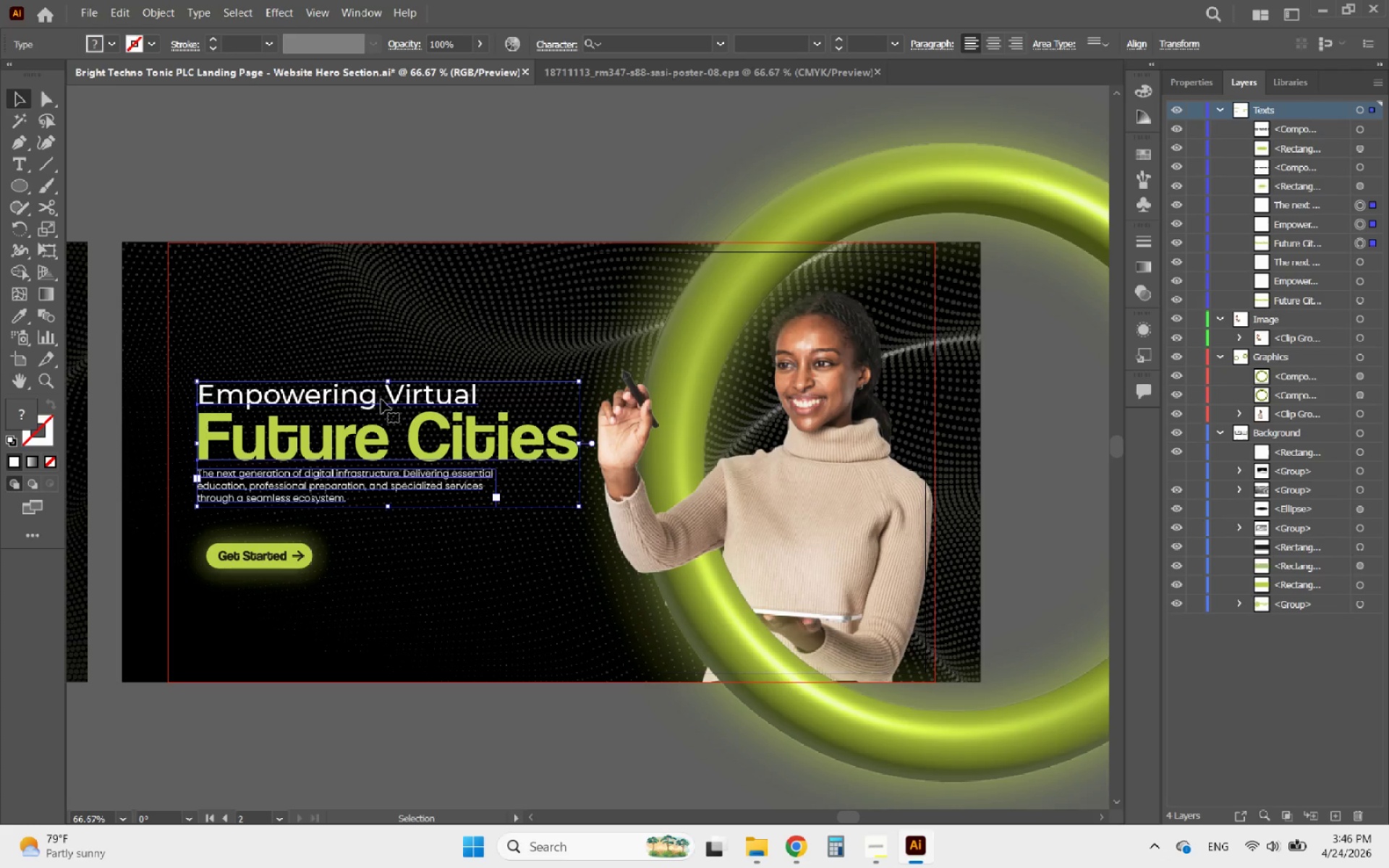 
key(ArrowLeft)
 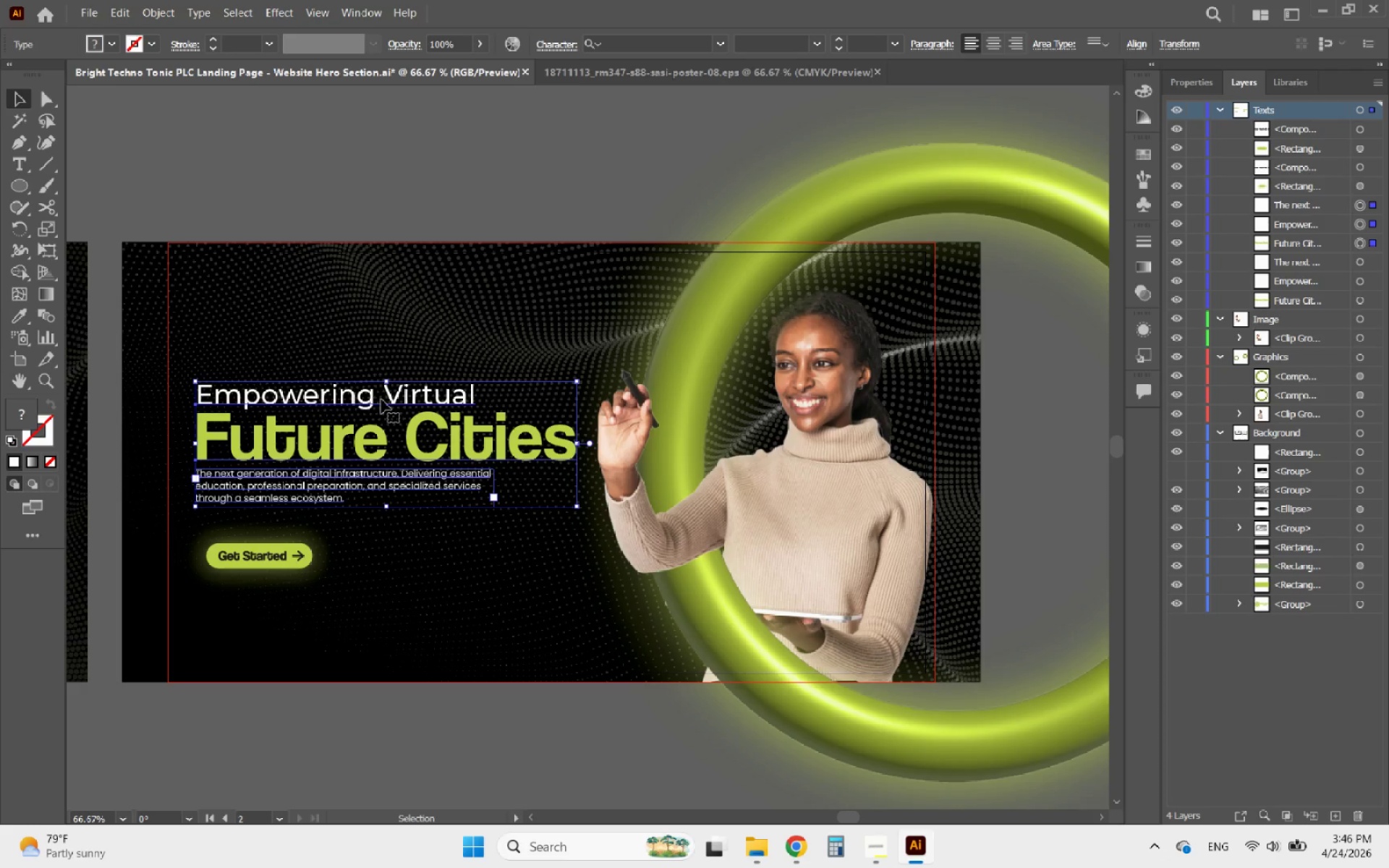 
key(ArrowLeft)
 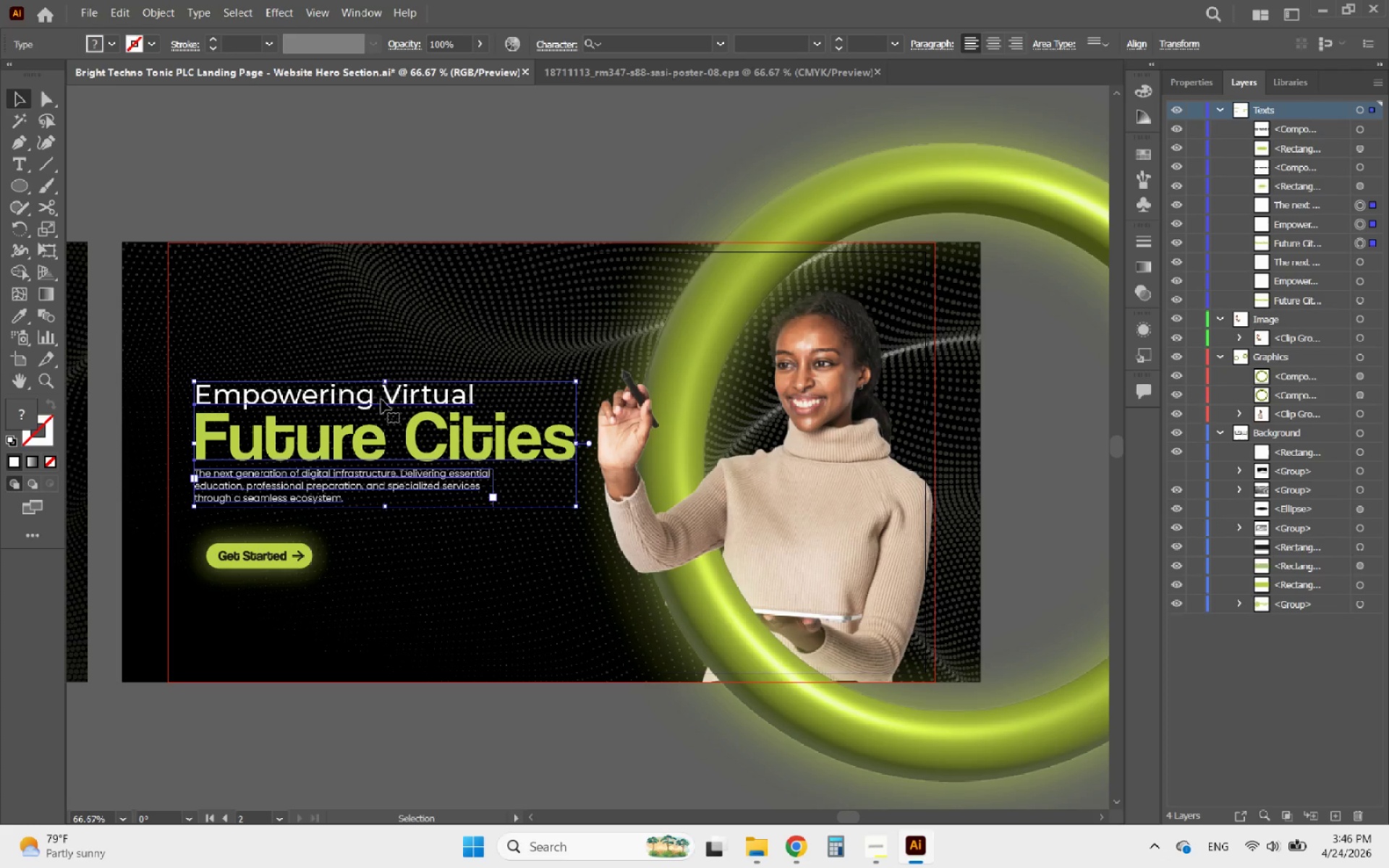 
key(ArrowLeft)
 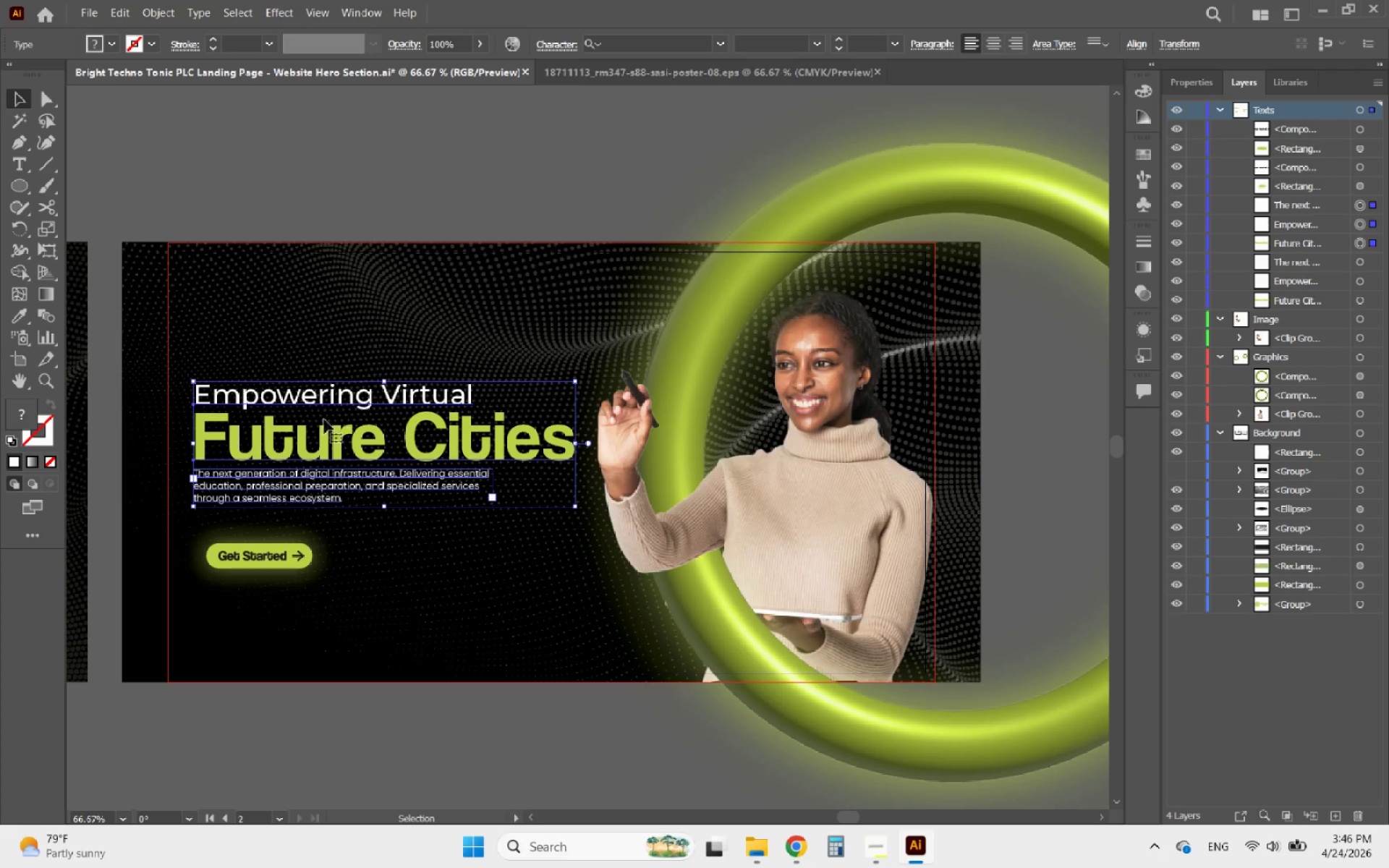 
left_click([376, 176])
 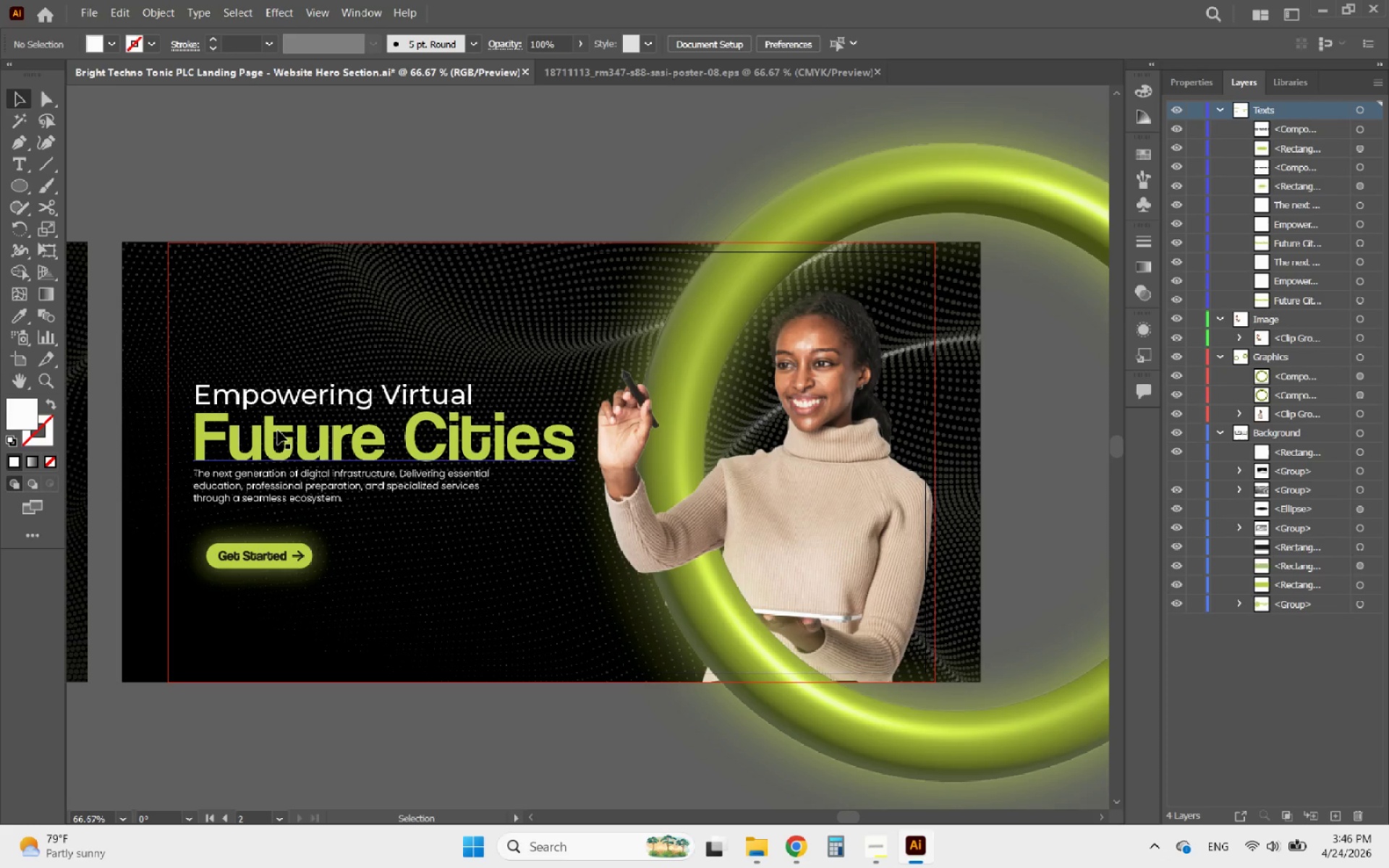 
left_click([278, 448])
 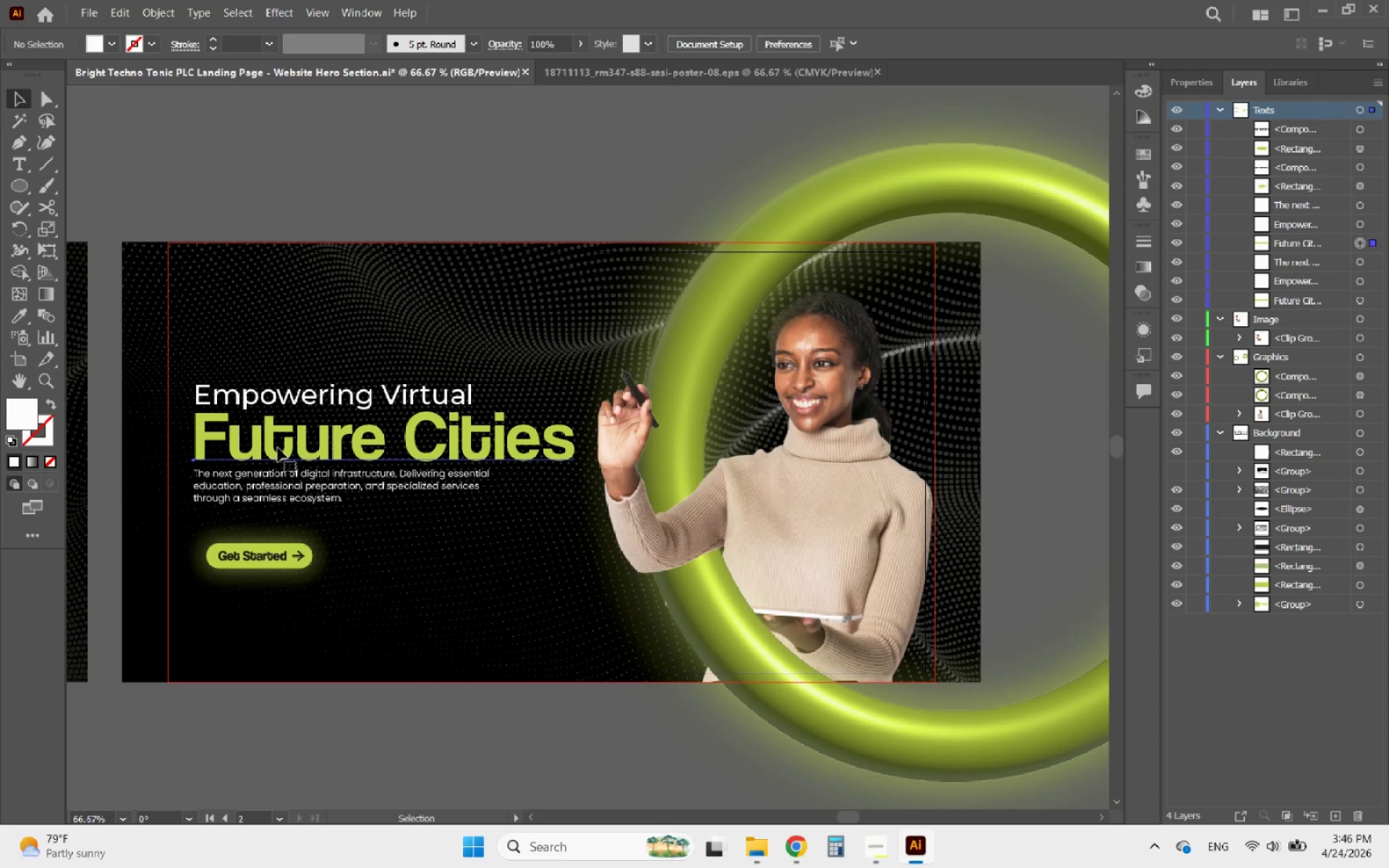 
hold_key(key=ShiftLeft, duration=1.33)
left_click([233, 544])
 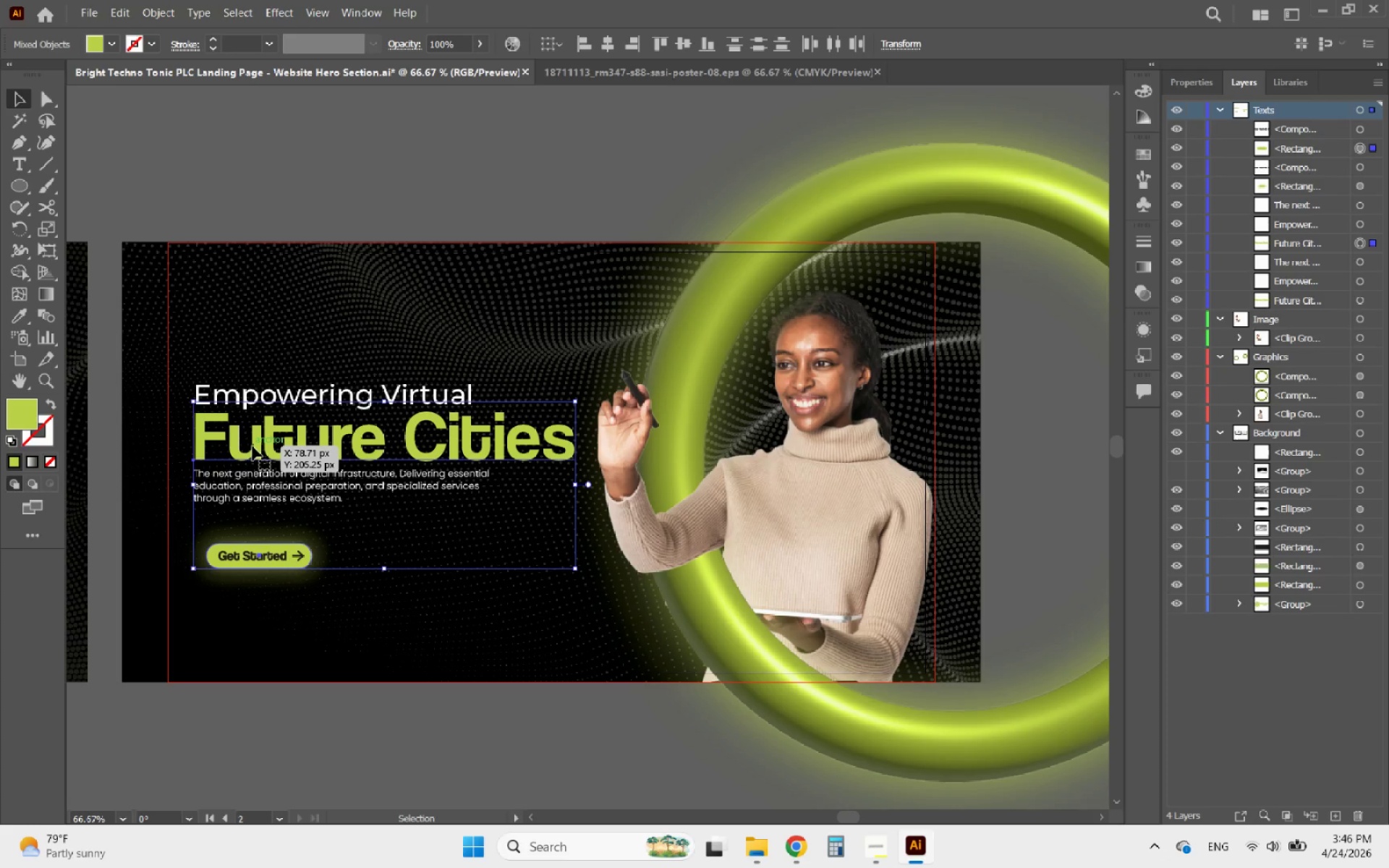 
left_click([263, 446])
 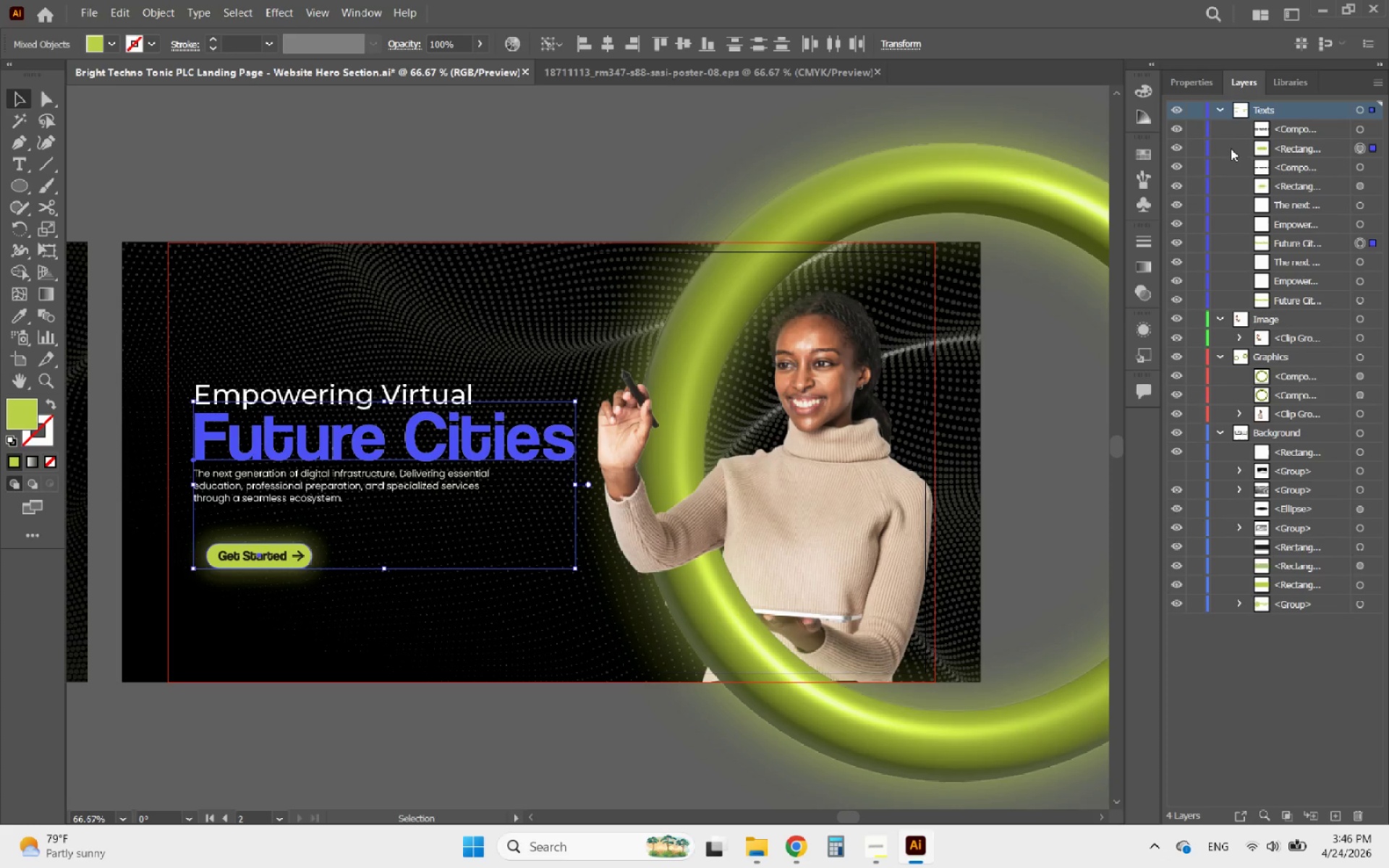 
left_click([1205, 85])
 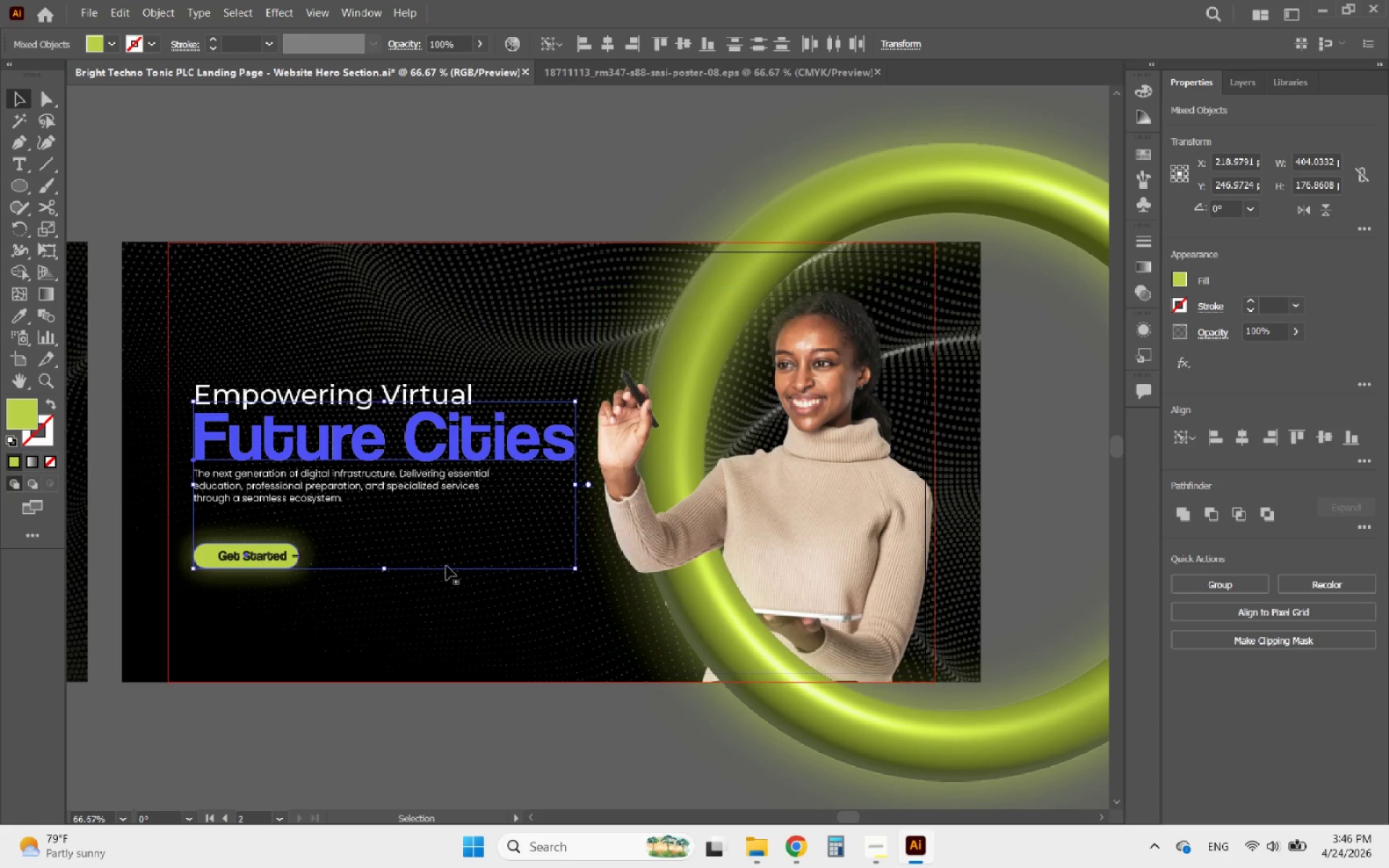 
left_click([234, 712])
 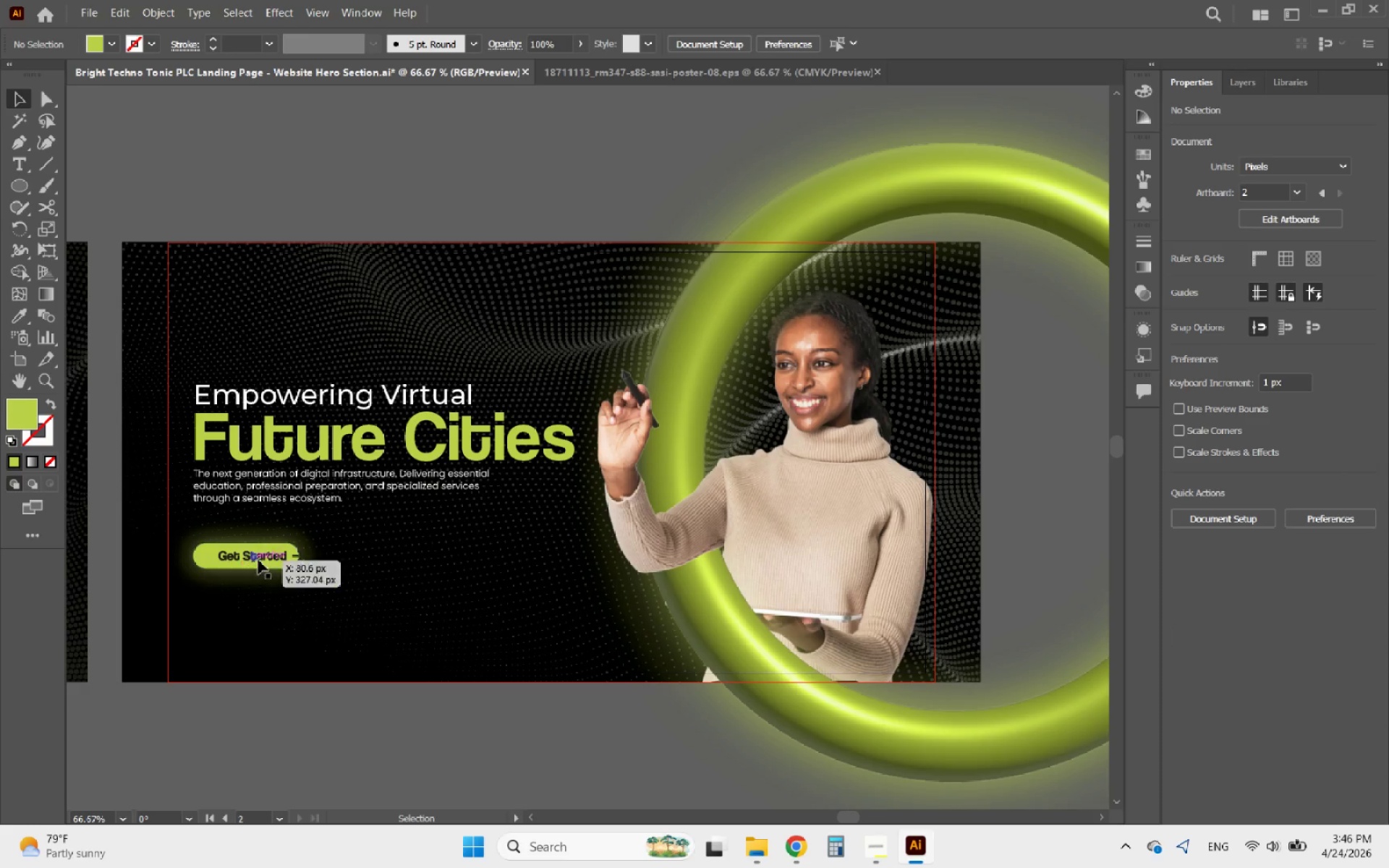 
left_click([260, 559])
 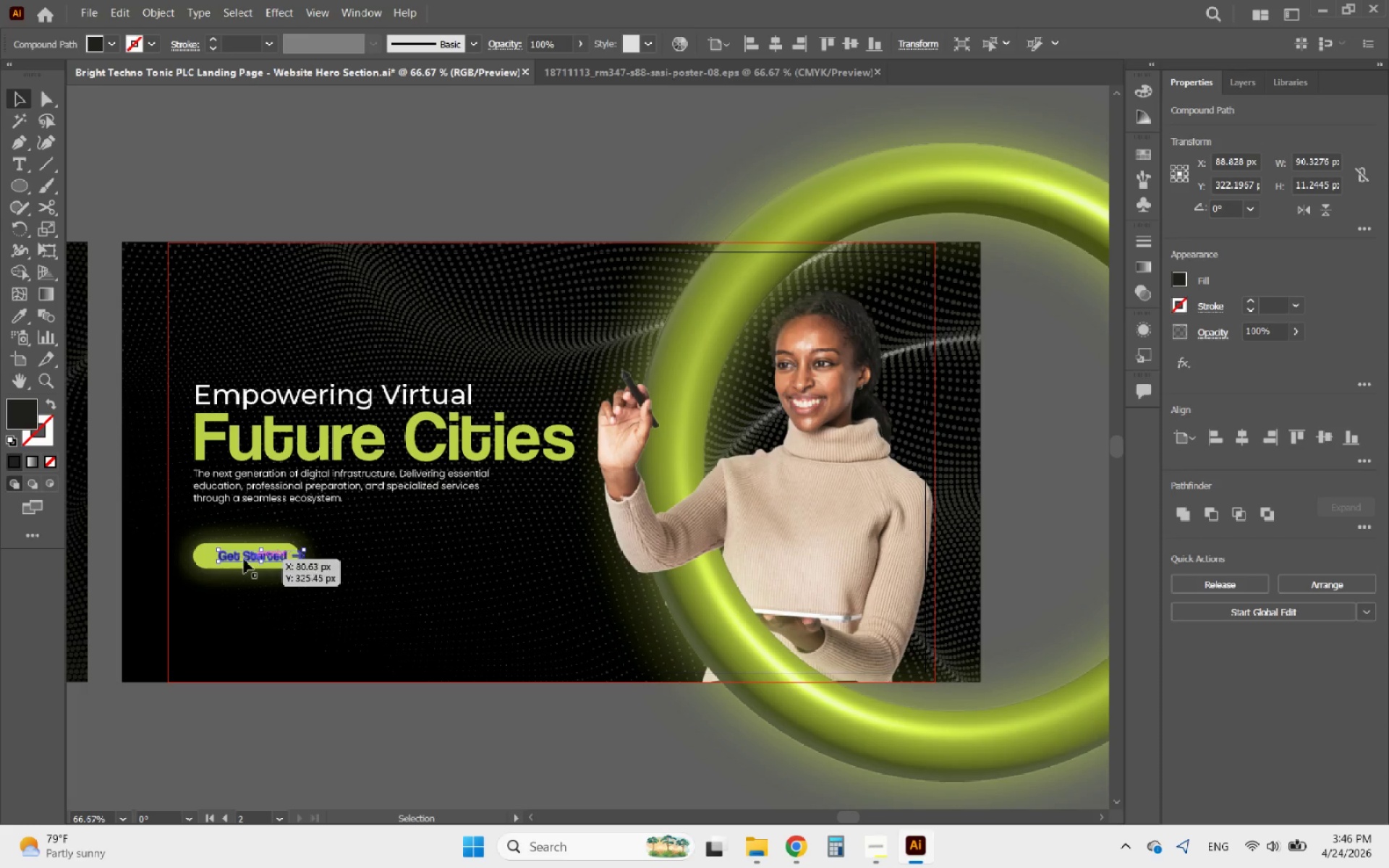 
hold_key(key=ShiftLeft, duration=0.61)
left_click([203, 556])
 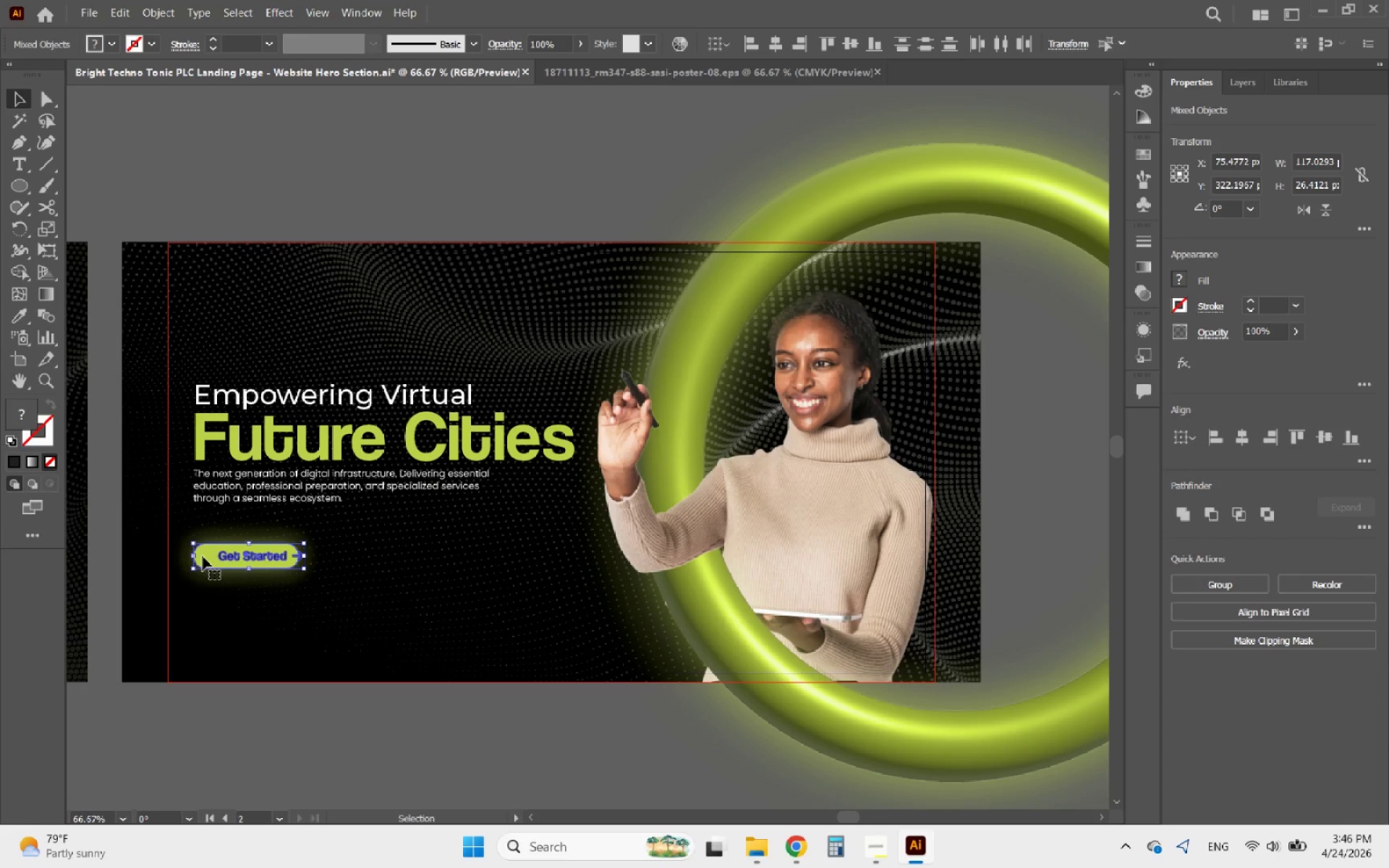 
left_click([203, 556])
 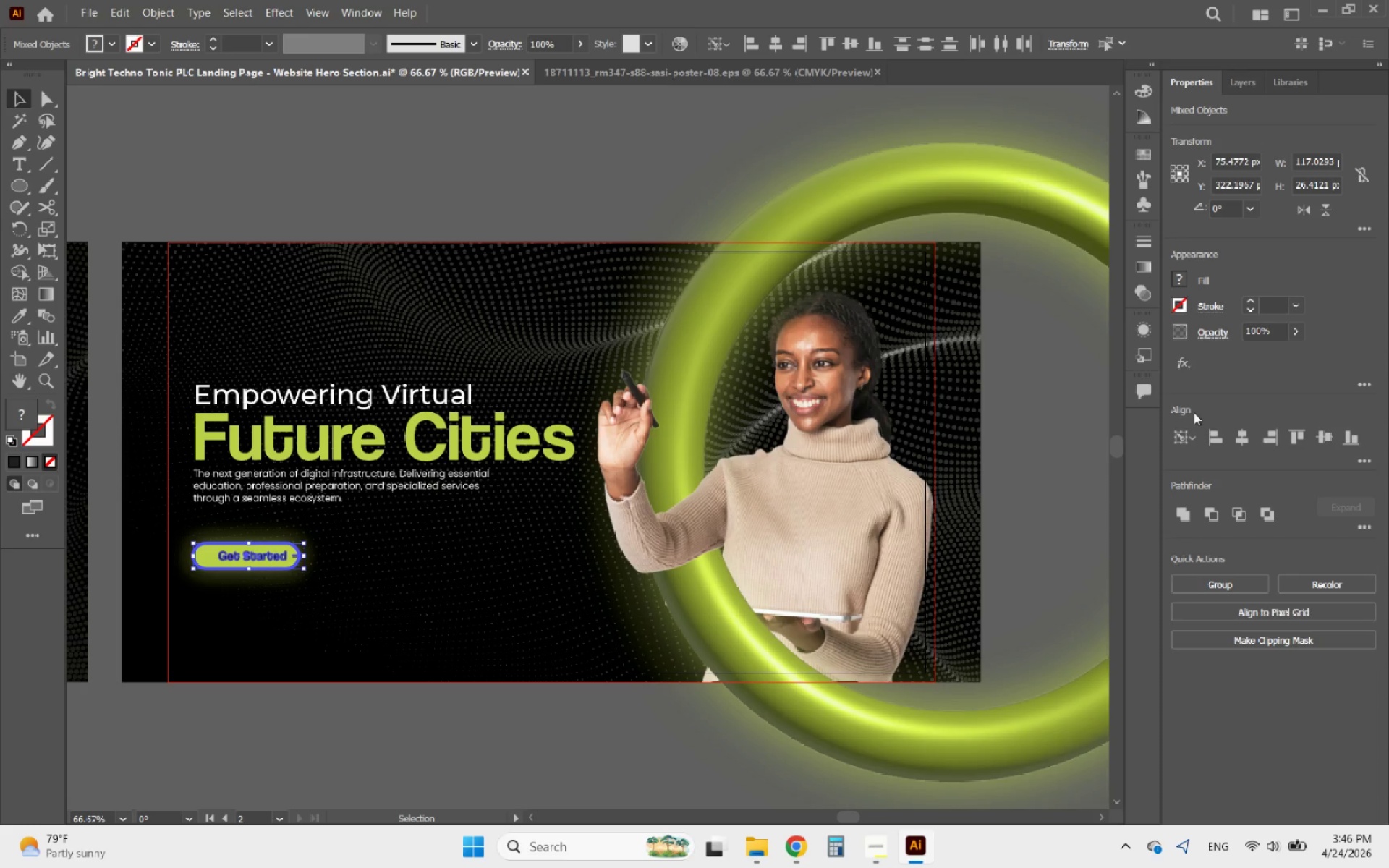 
left_click([1249, 433])
 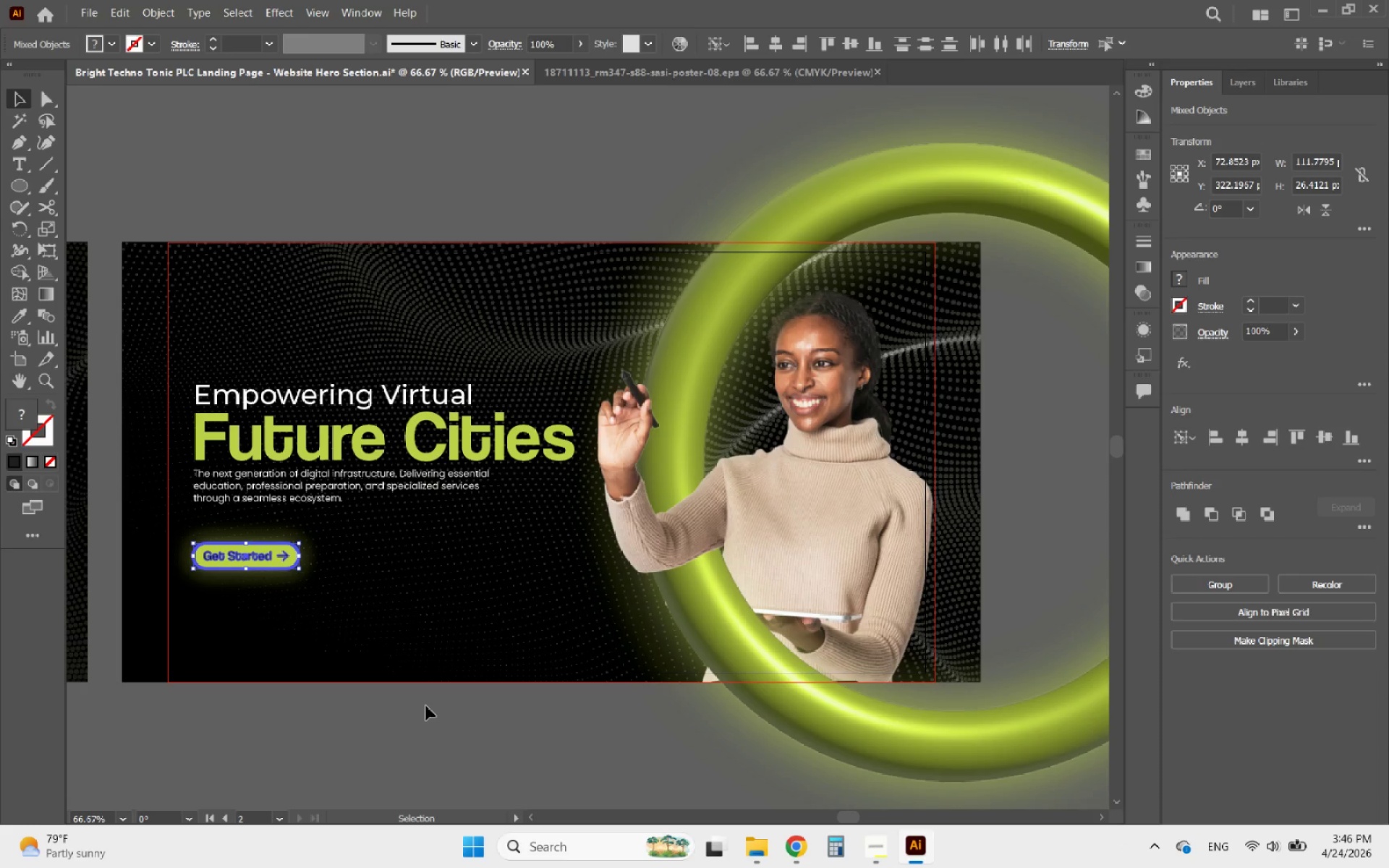 
left_click([383, 756])
 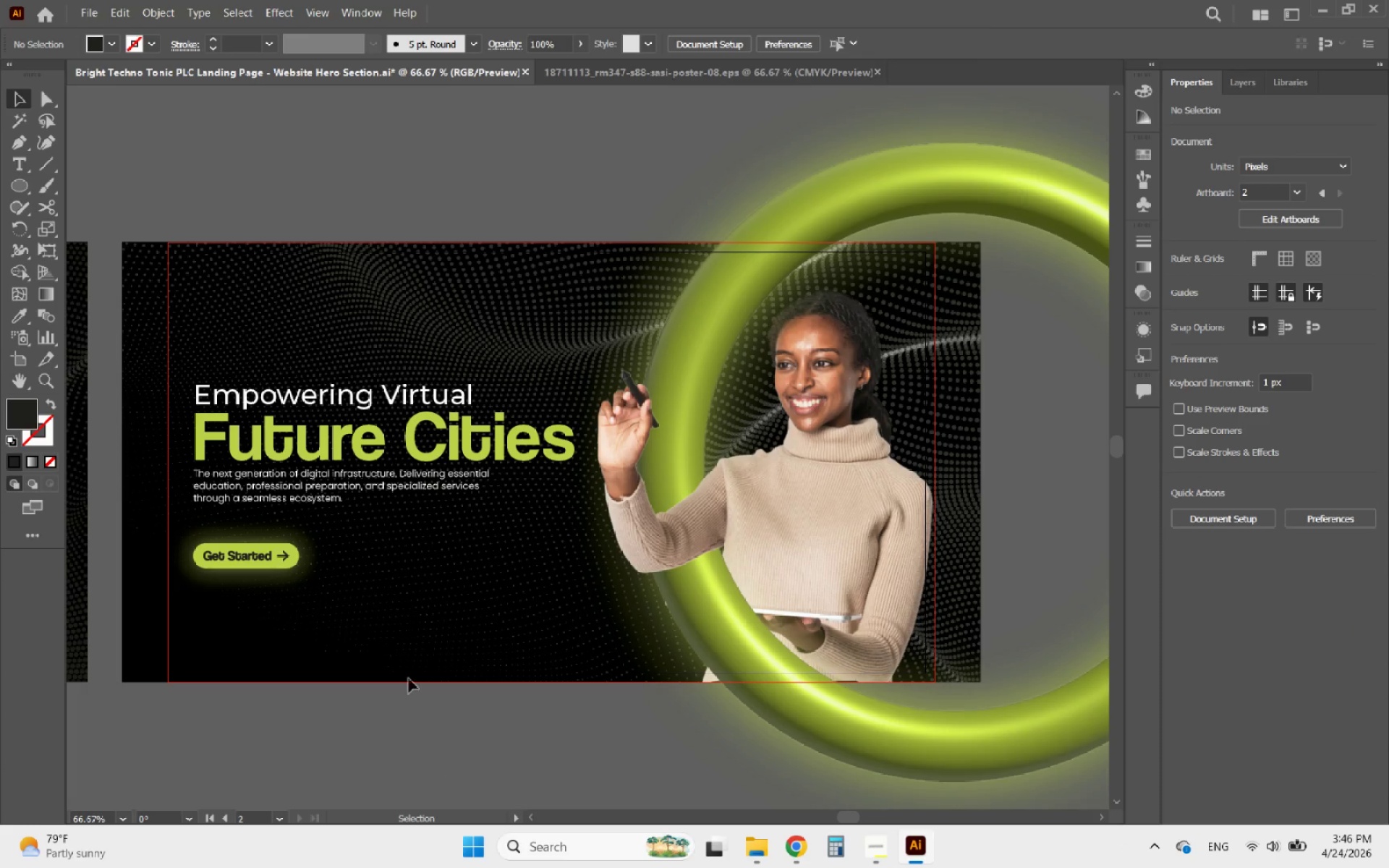 
left_click([362, 439])
 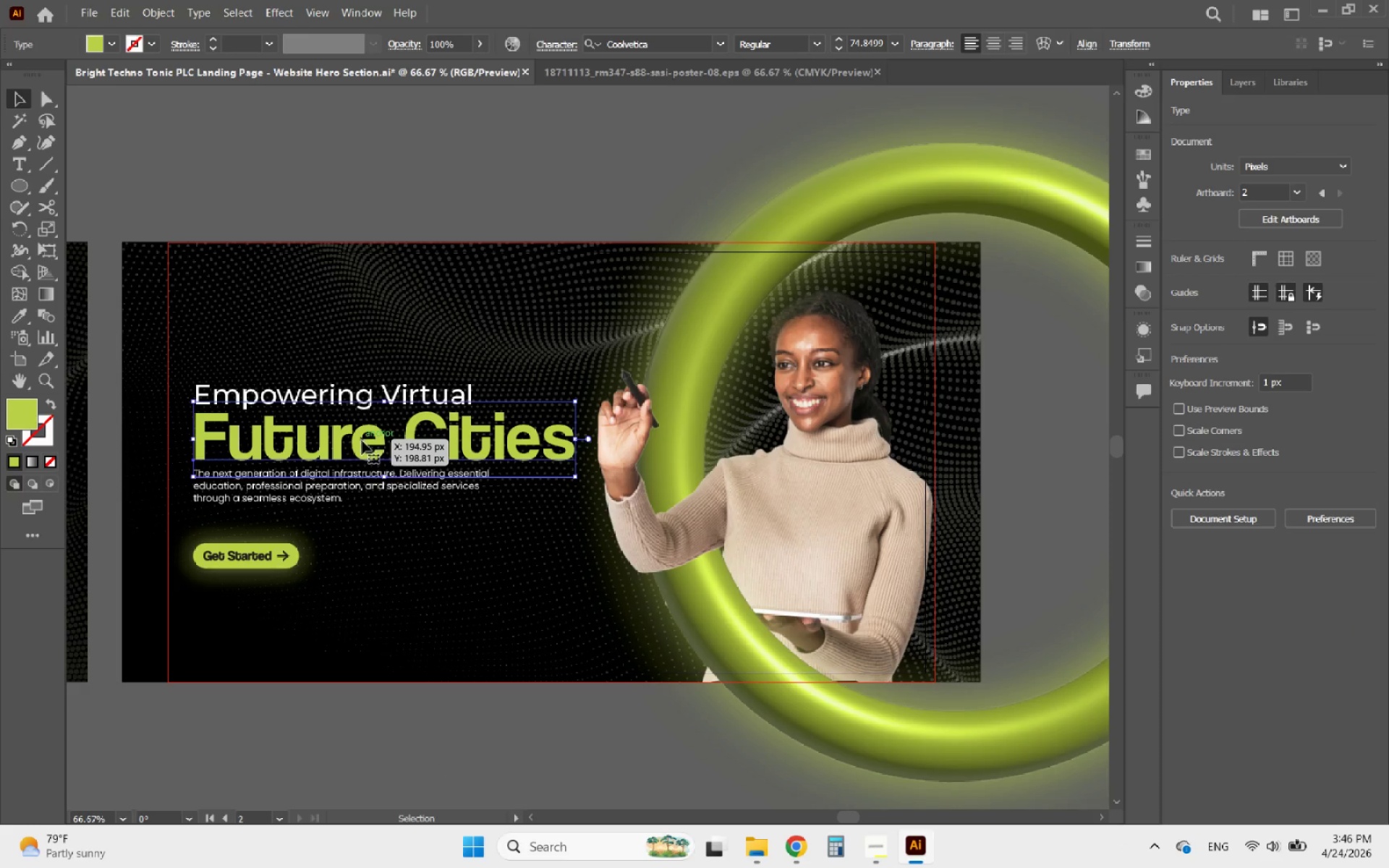 
hold_key(key=ShiftLeft, duration=2.31)
 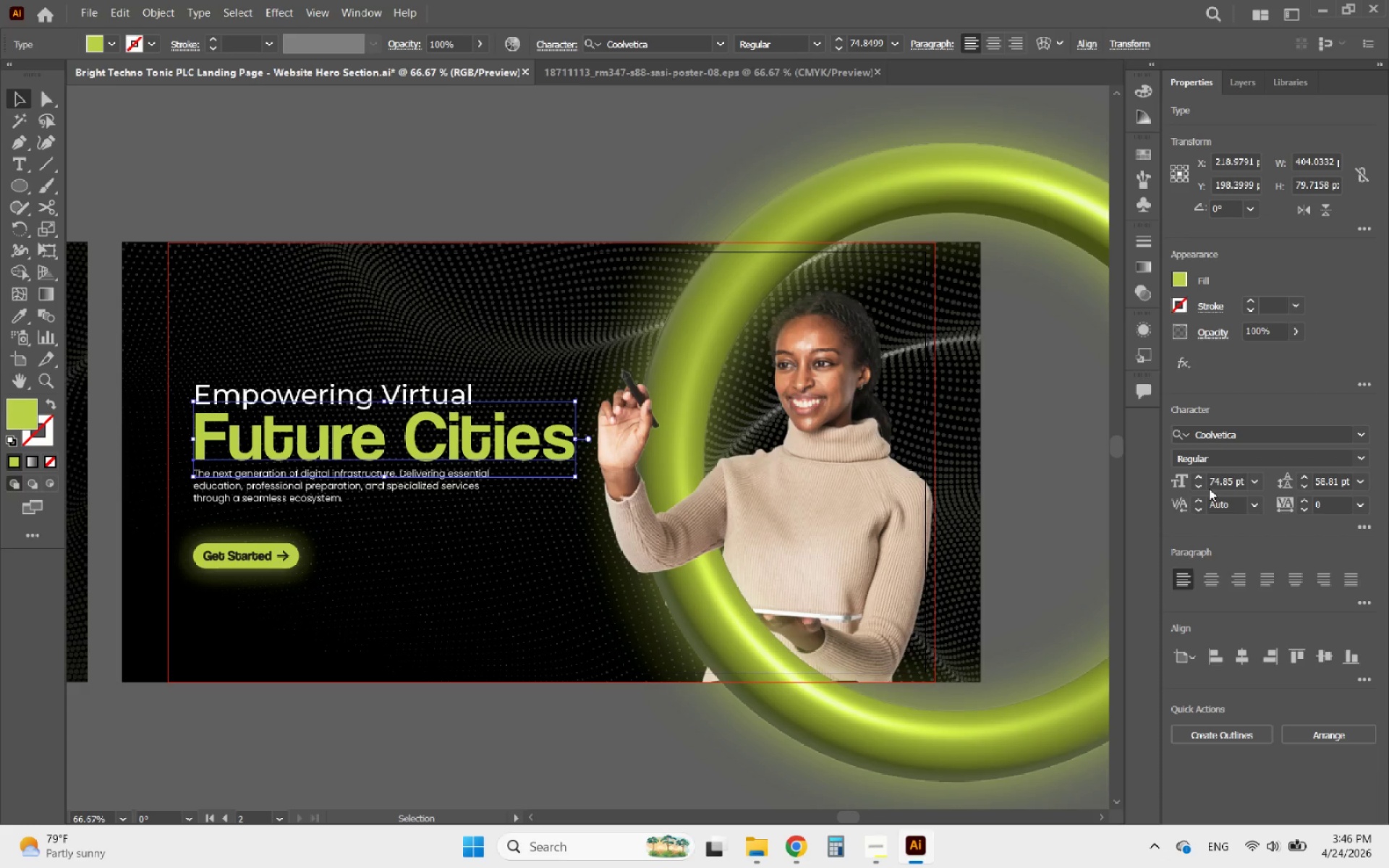 
left_click([1202, 485])
 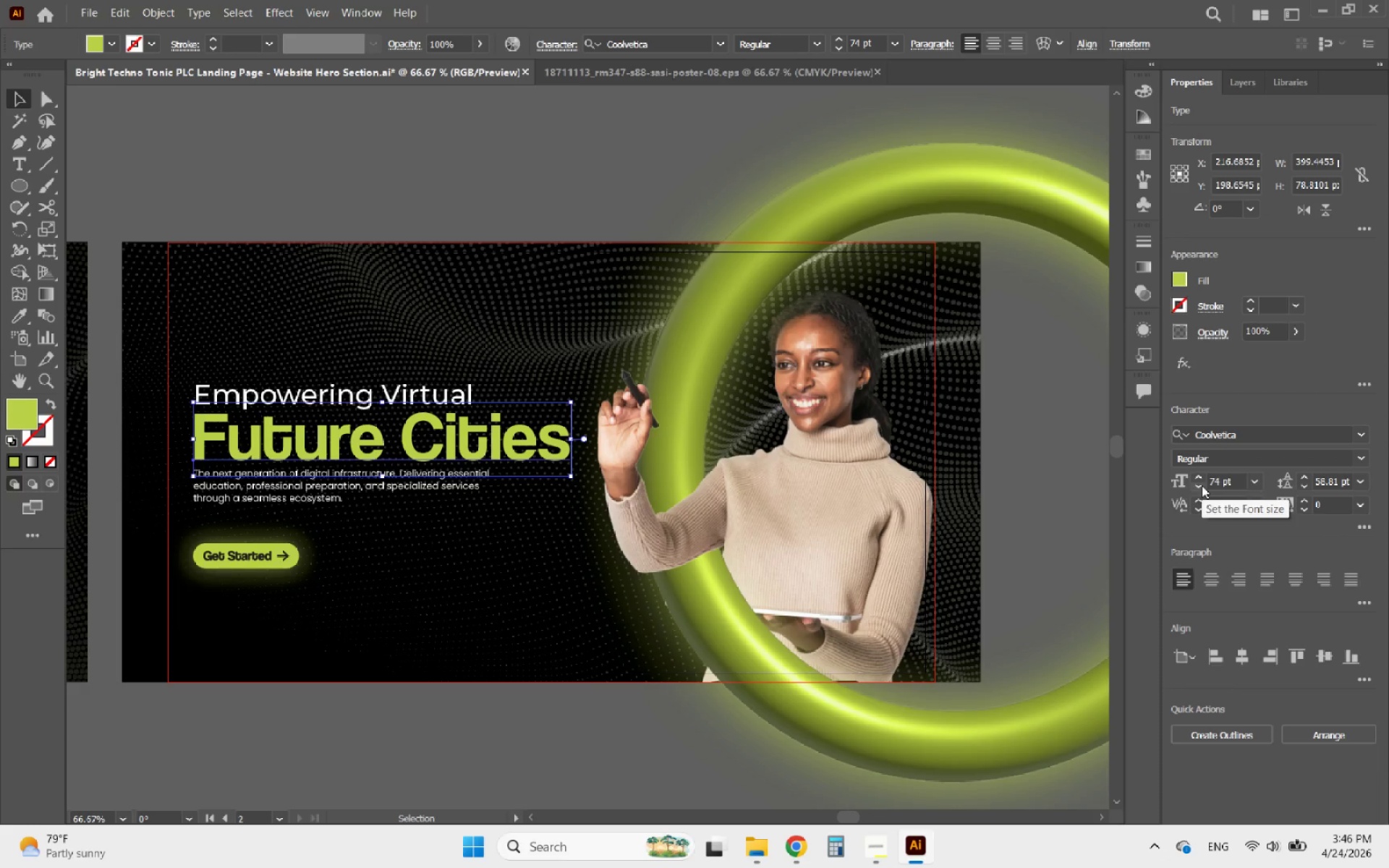 
left_click([1202, 485])
 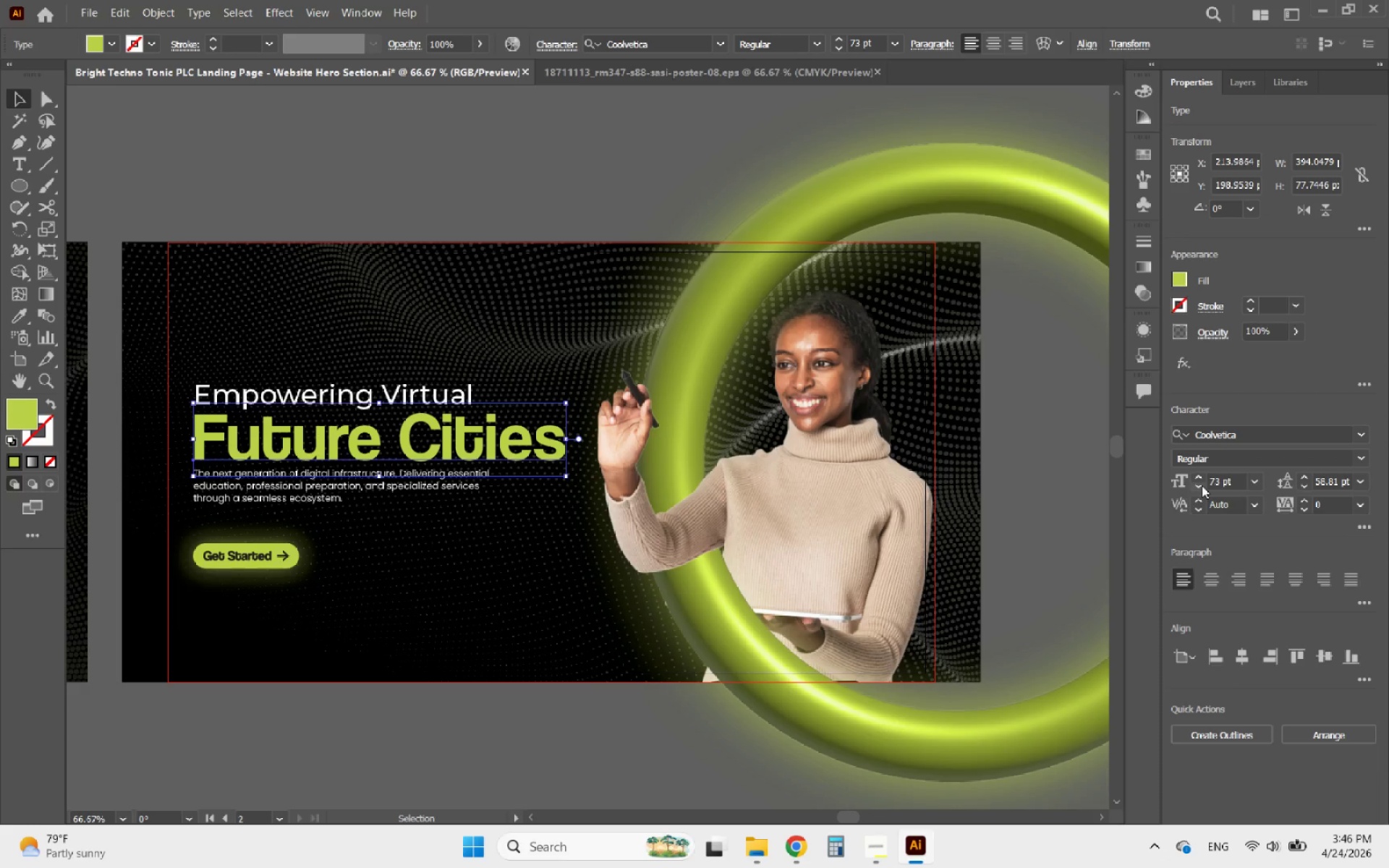 
left_click([1202, 485])
 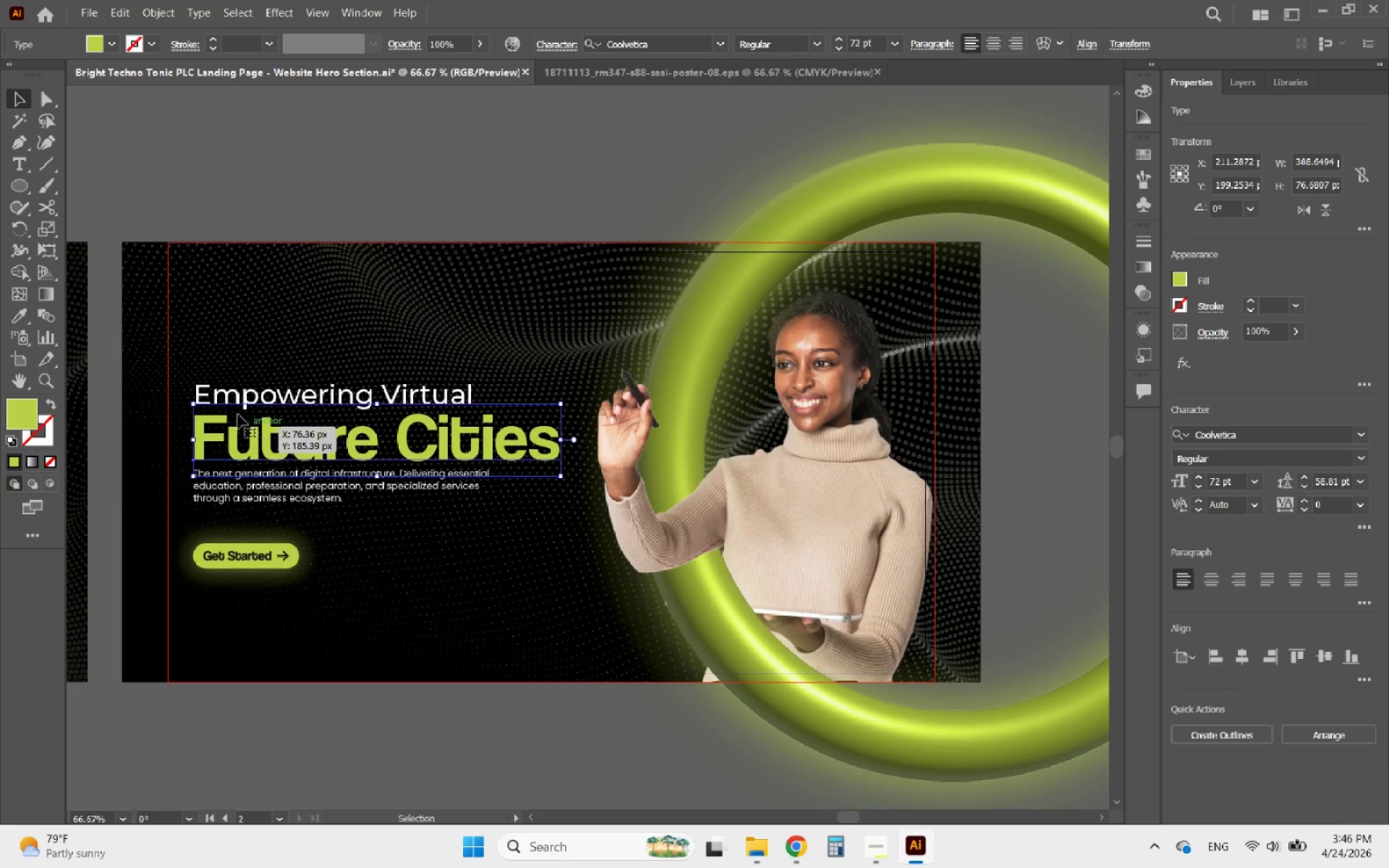 
left_click([233, 406])
 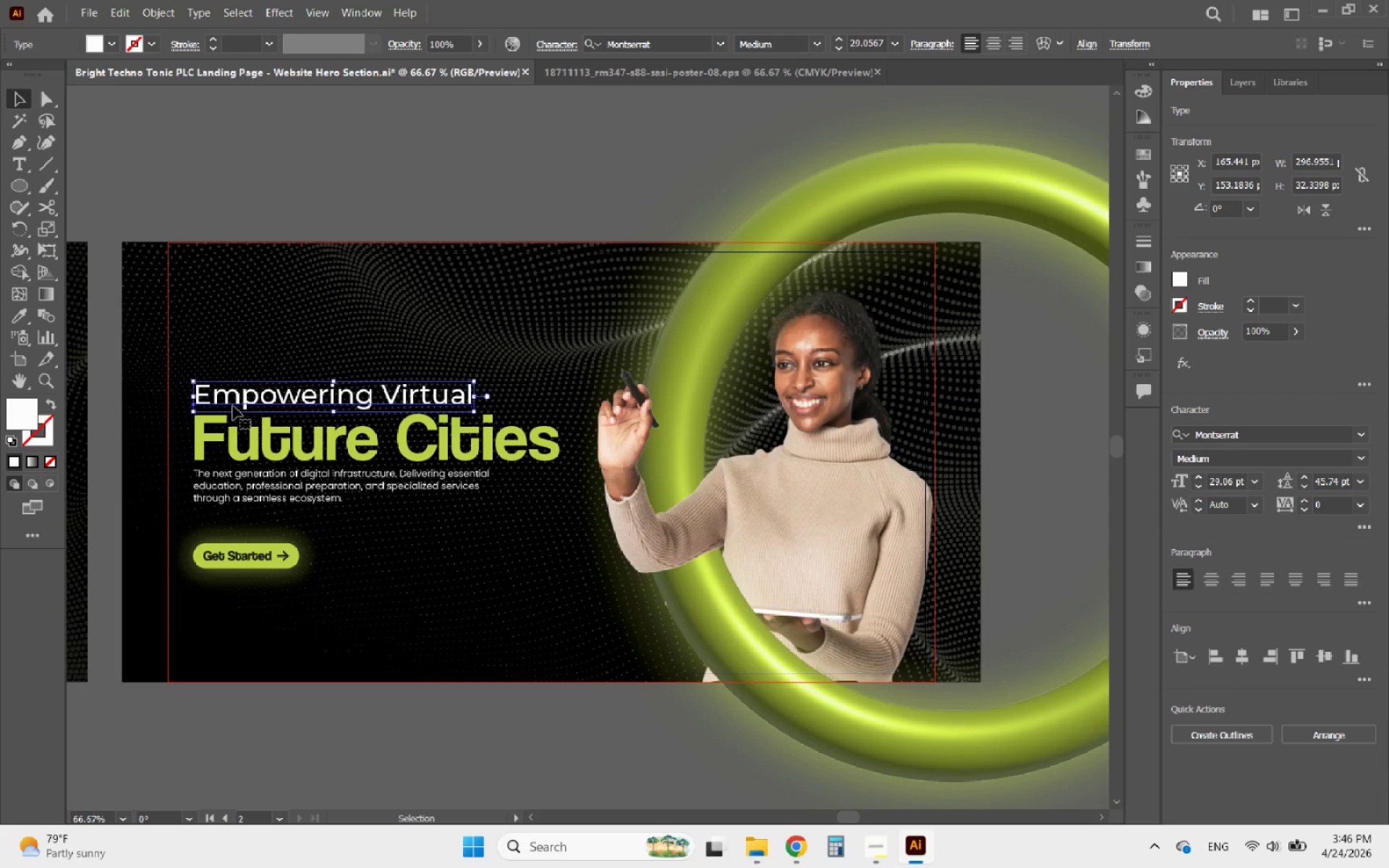 
hold_key(key=AltLeft, duration=0.36)
scroll: coordinate [233, 406], scroll_direction: up, amount: 2.0
 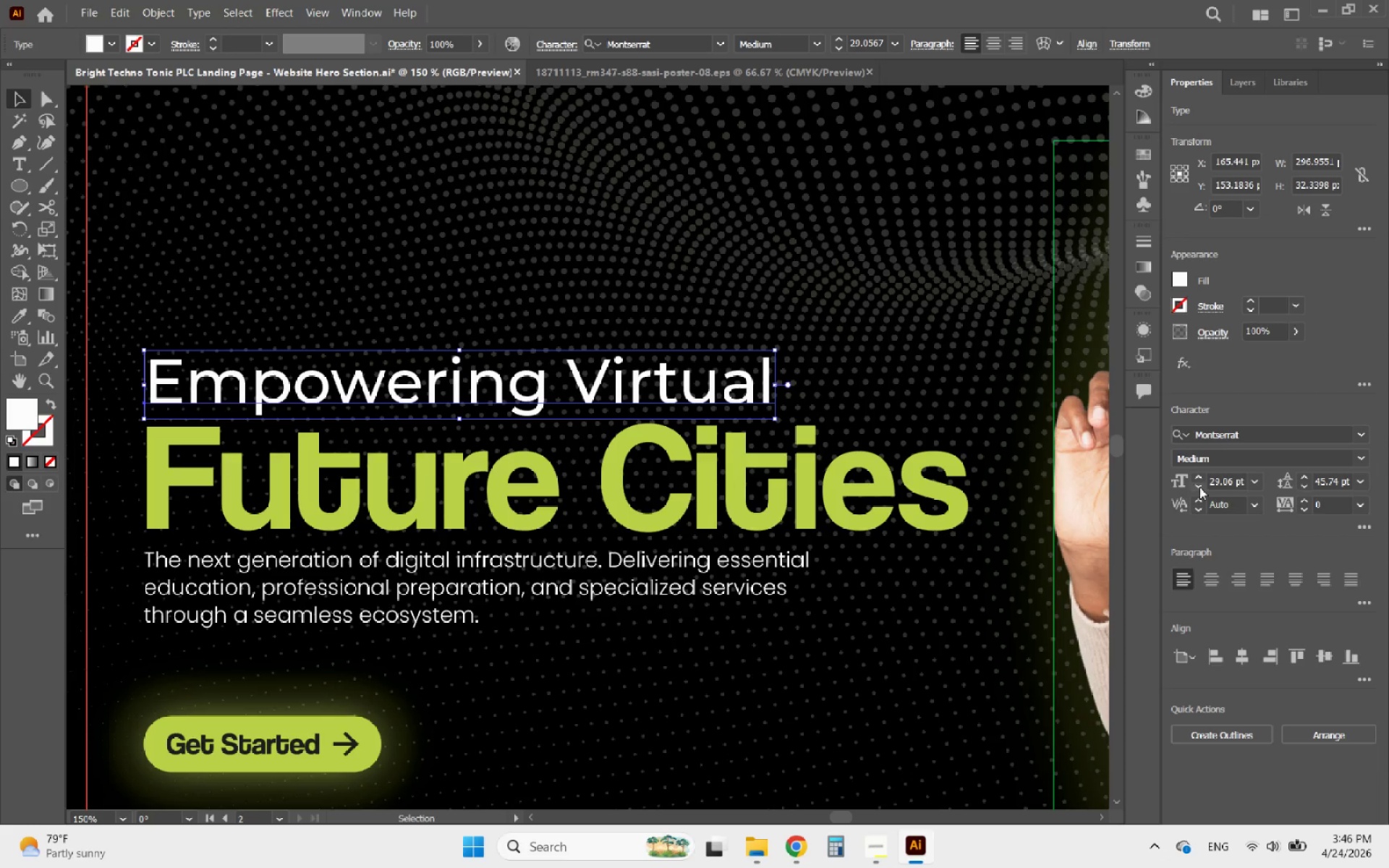 
double_click([1199, 487])
 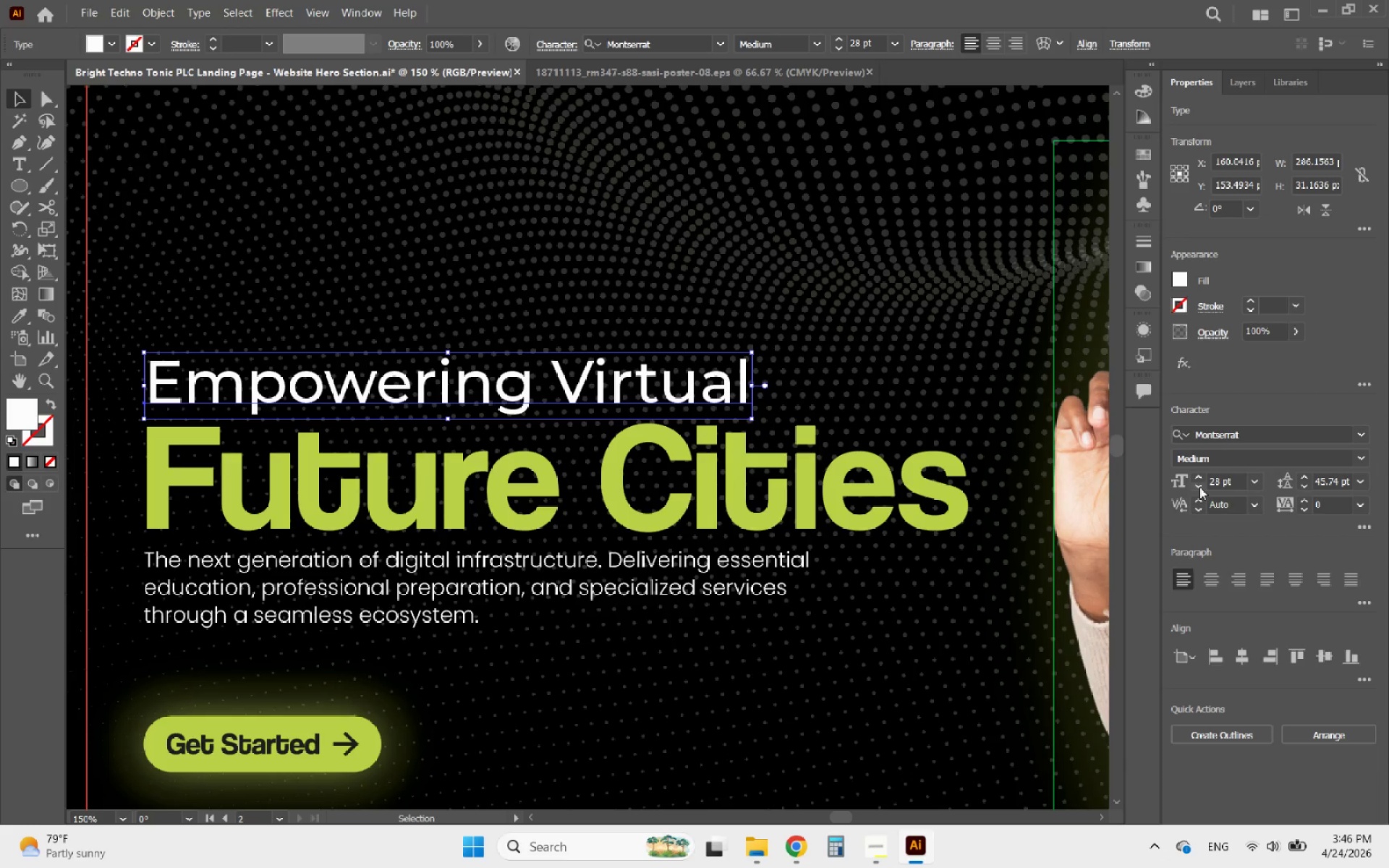 
left_click([1199, 487])
 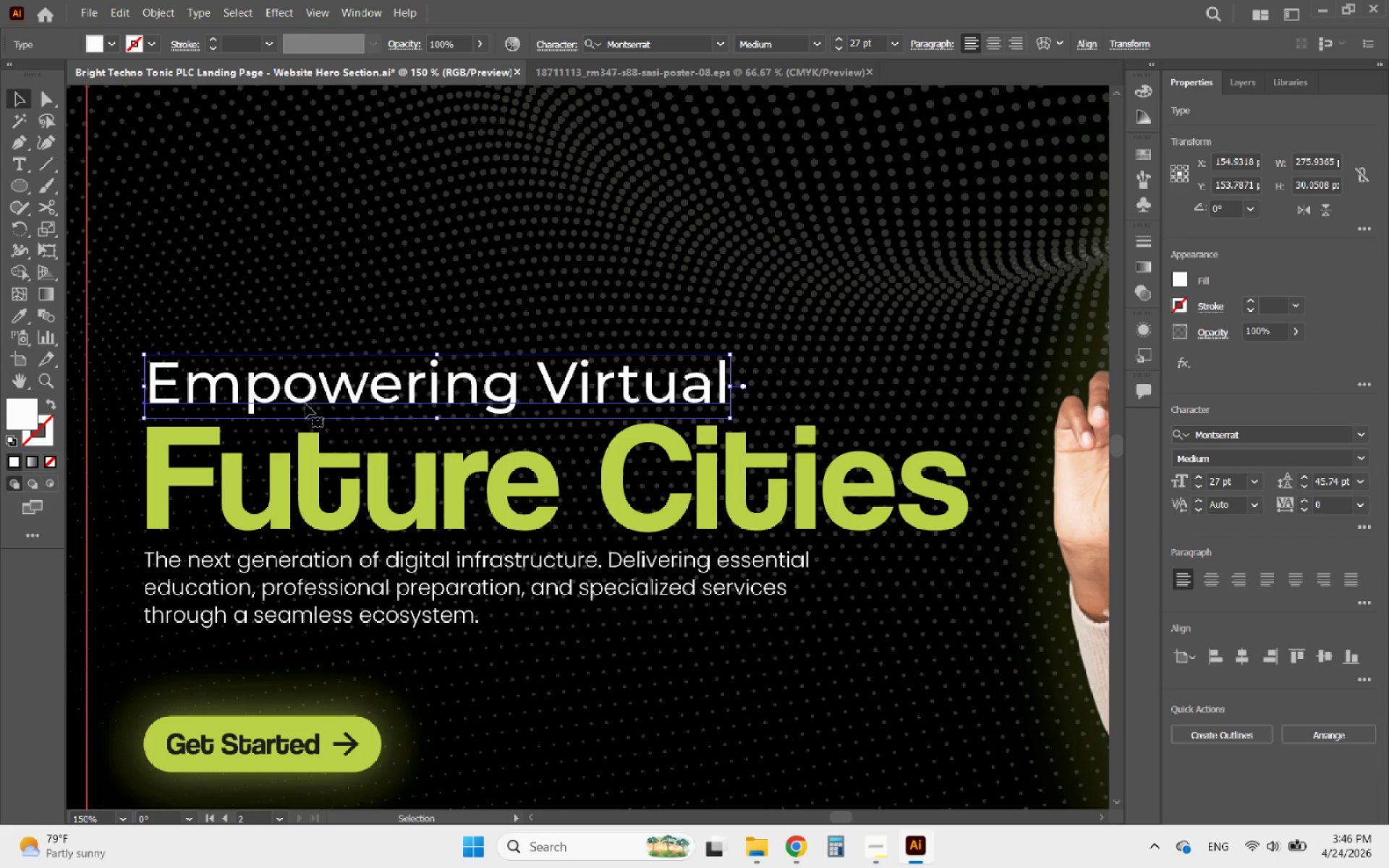 
left_click_drag(start_coordinate=[273, 401], to_coordinate=[273, 407])
 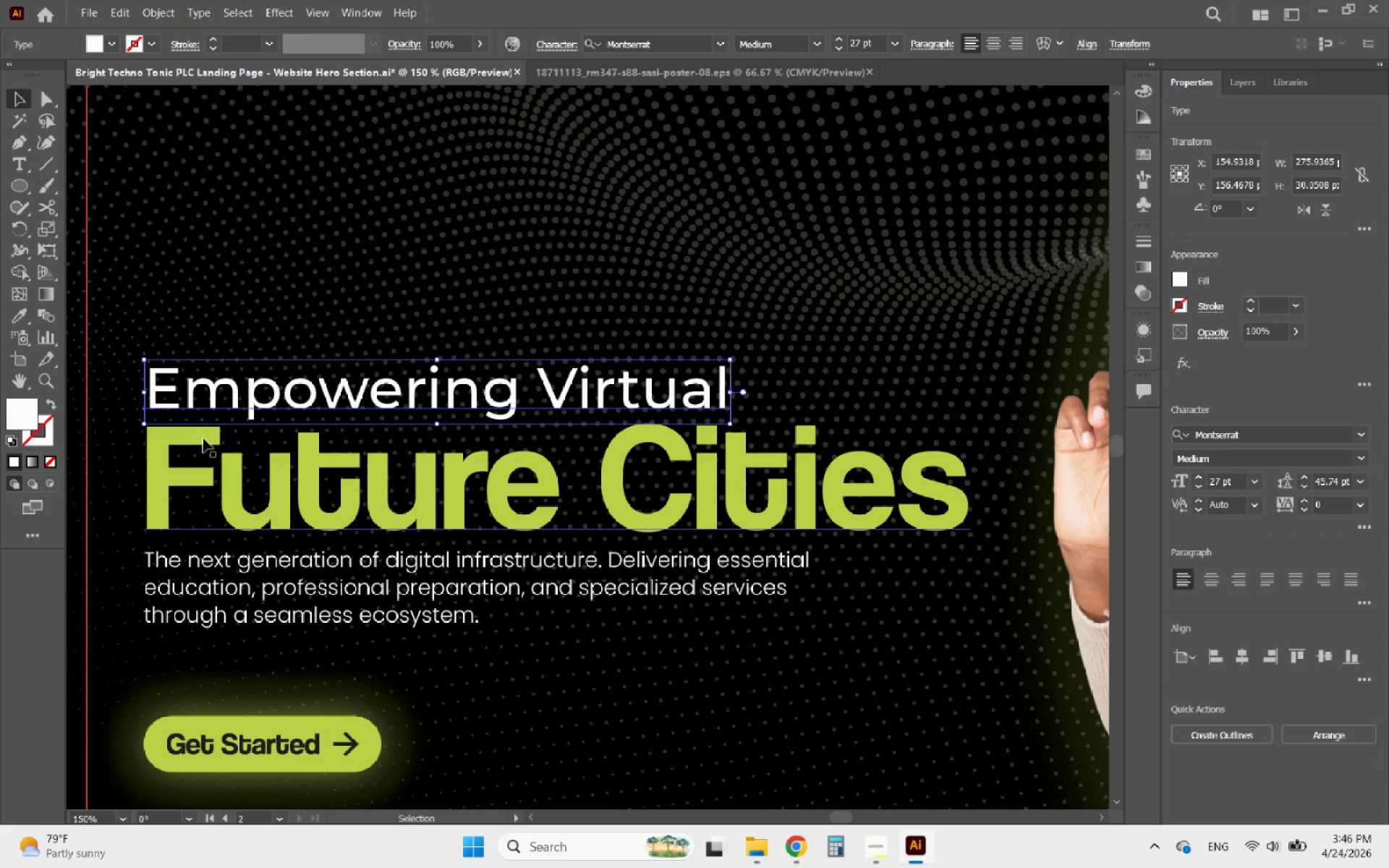 
hold_key(key=ShiftLeft, duration=2.28)
 